 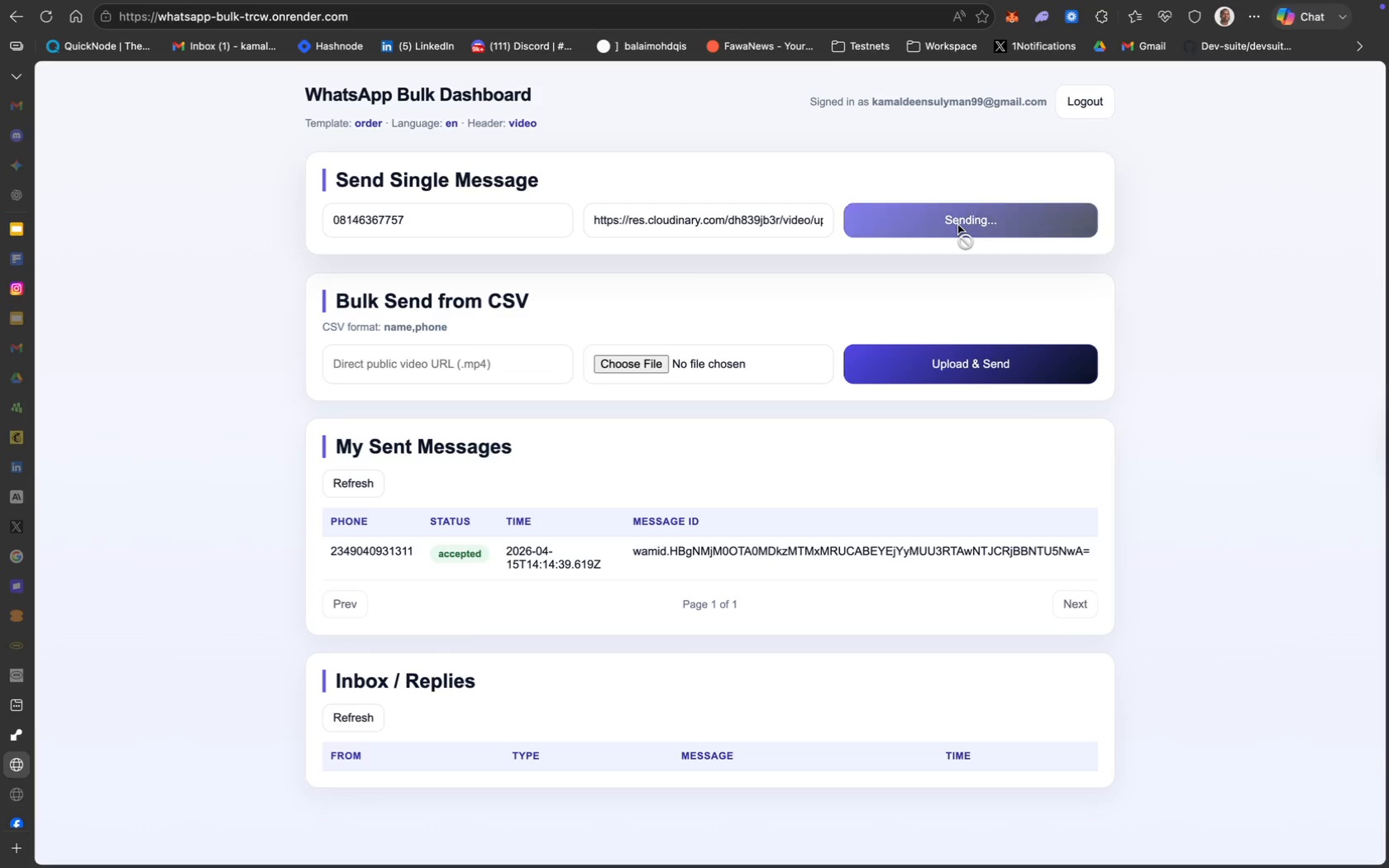 
mouse_move([825, 289])
 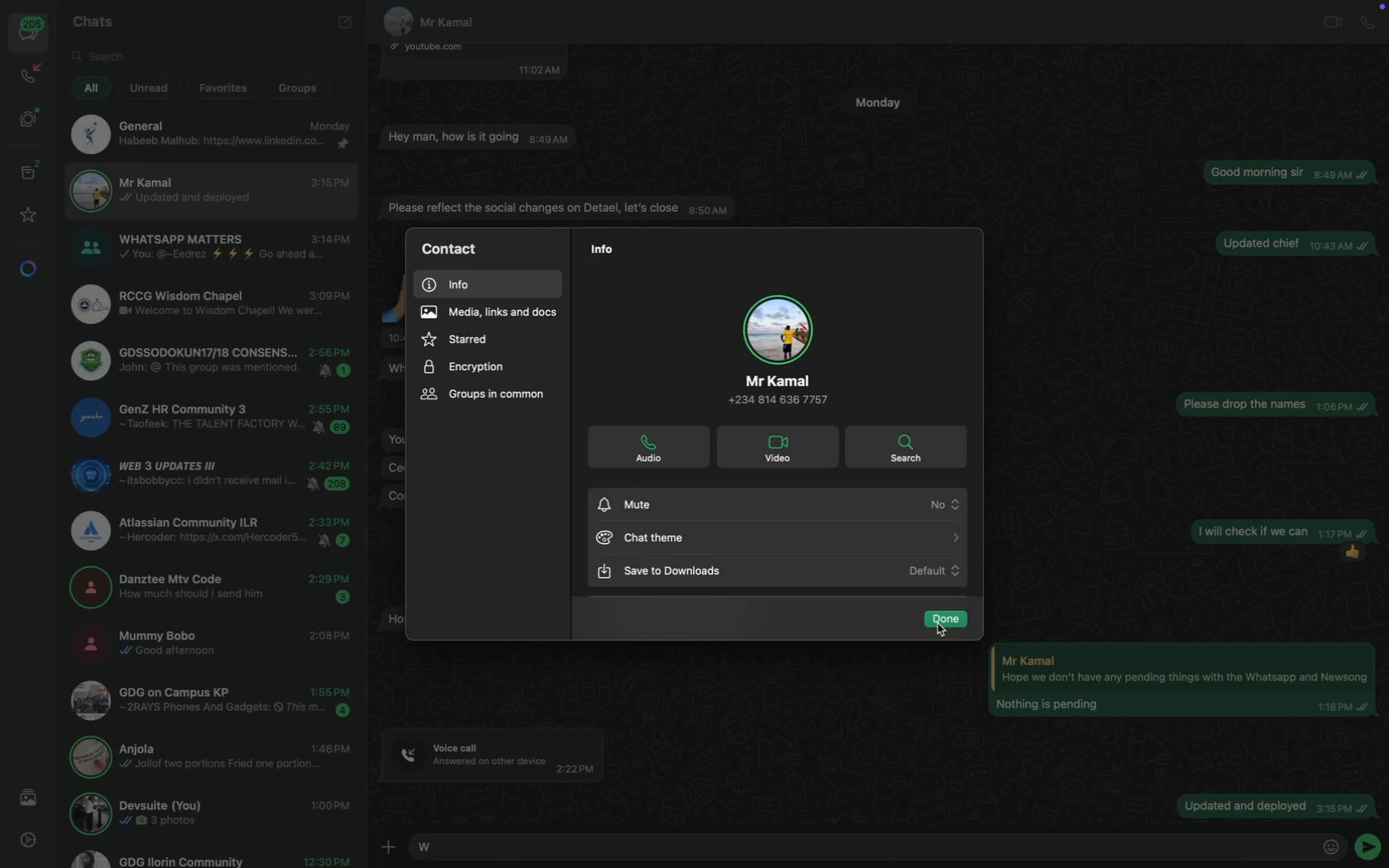 
left_click([941, 623])
 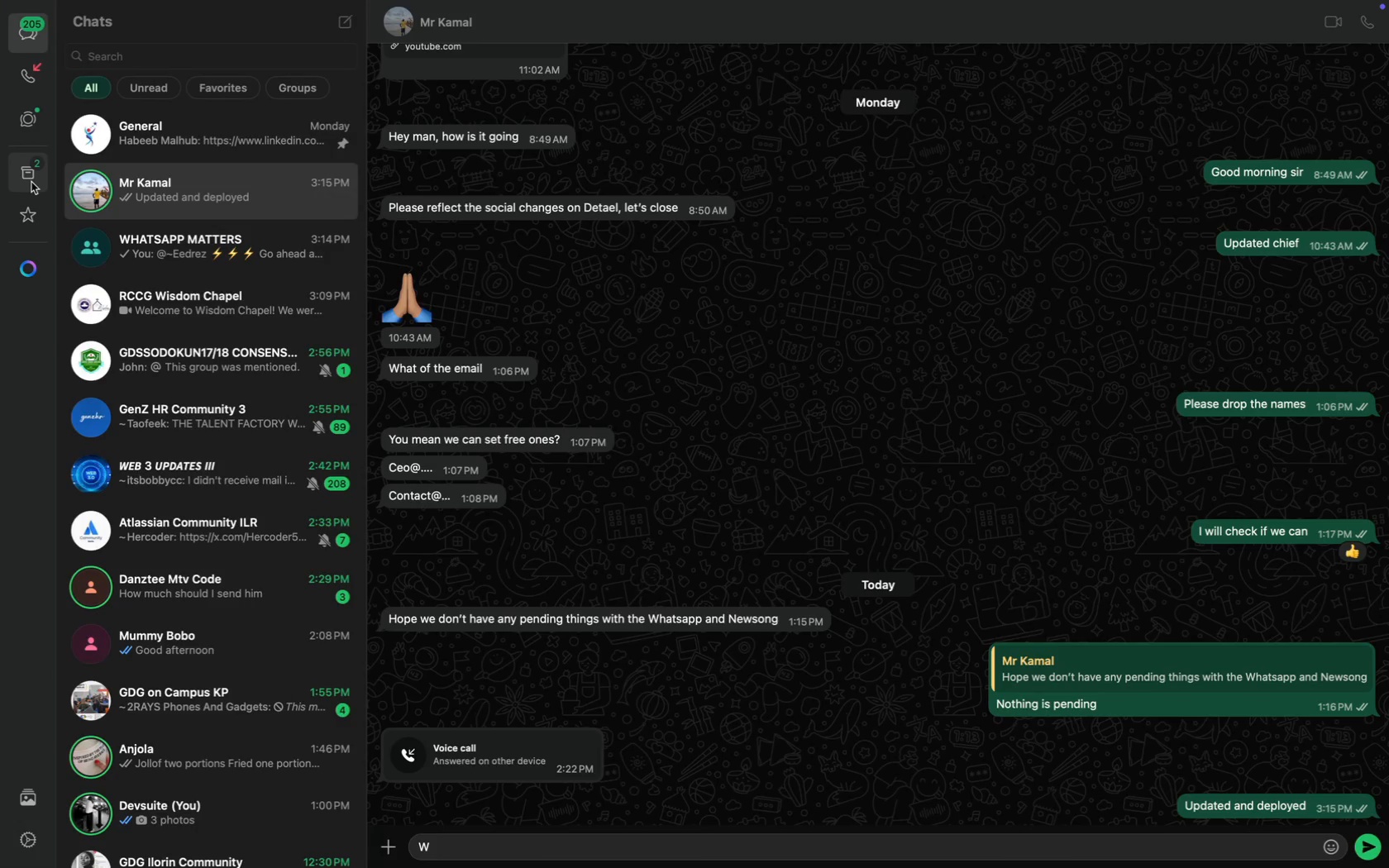 
left_click([31, 182])
 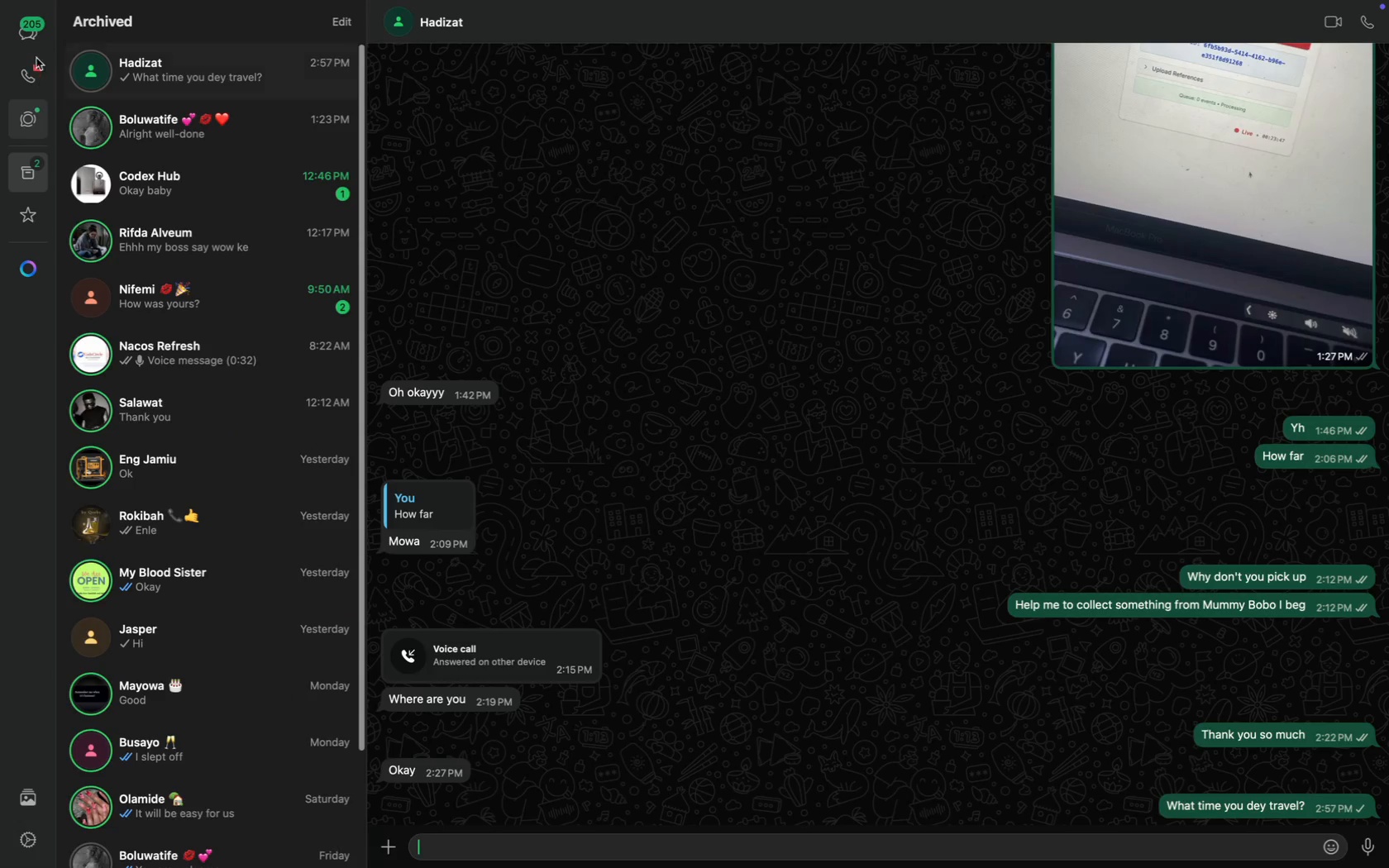 
left_click([31, 36])
 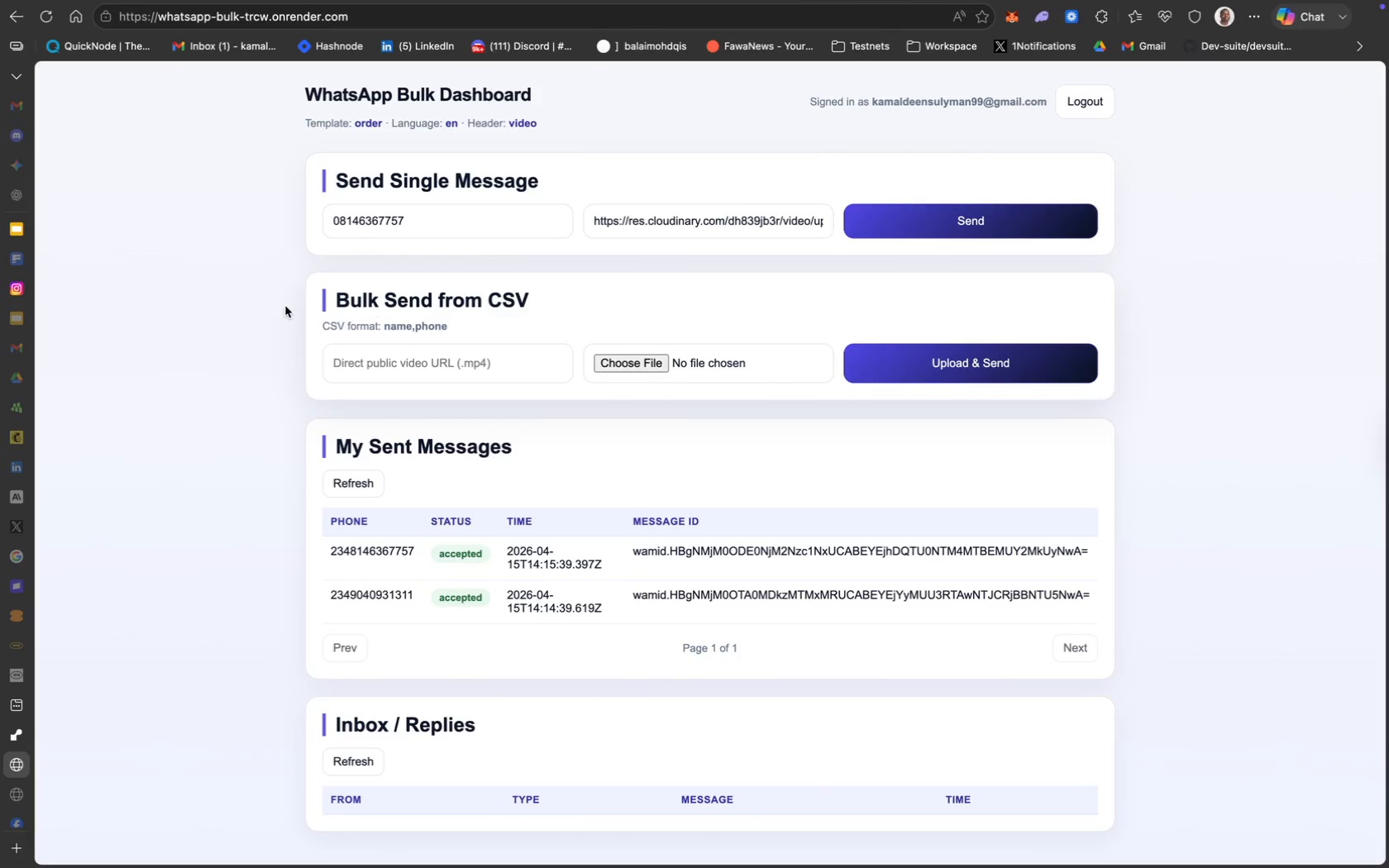 
left_click([9, 229])
 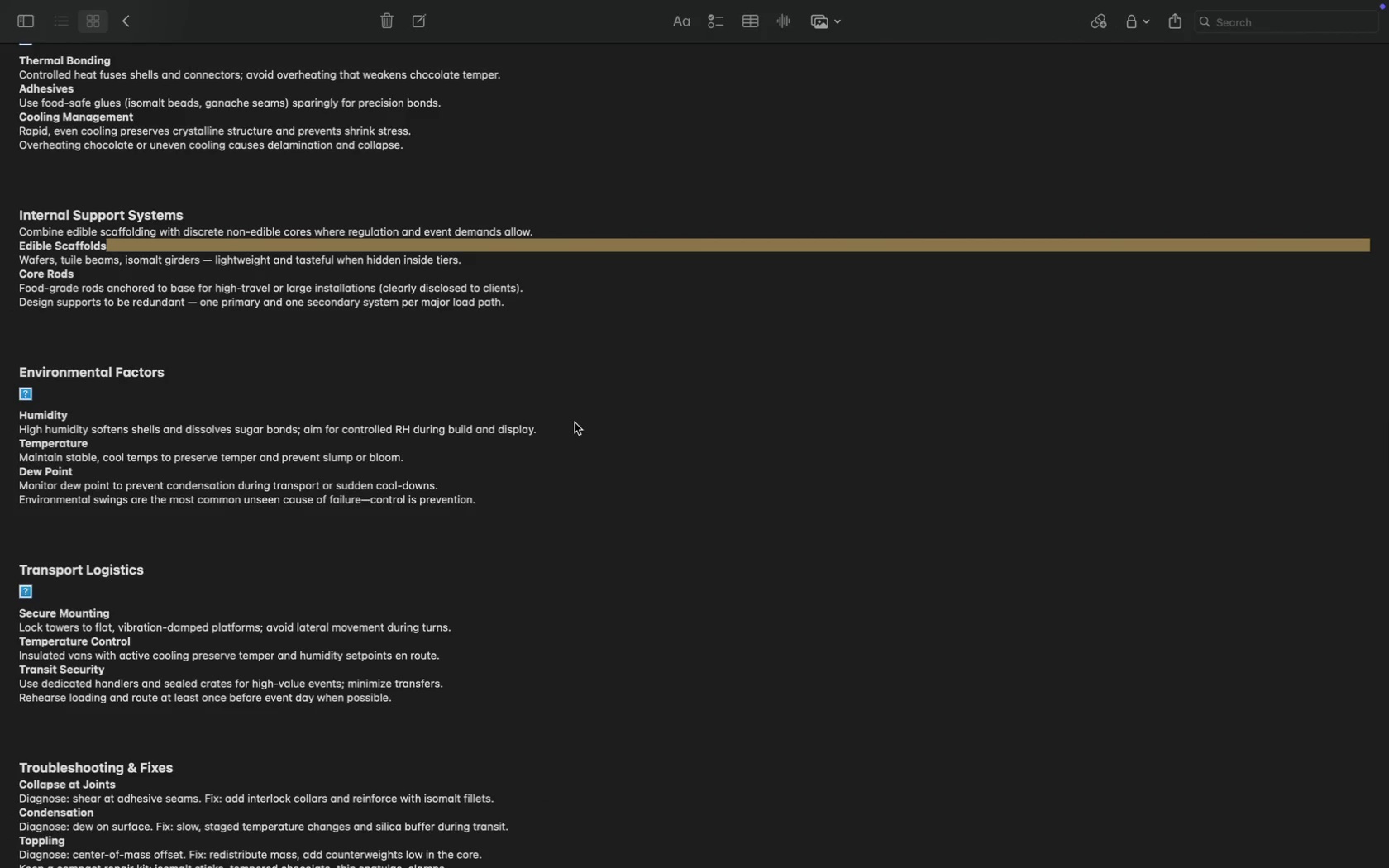 
wait(9.89)
 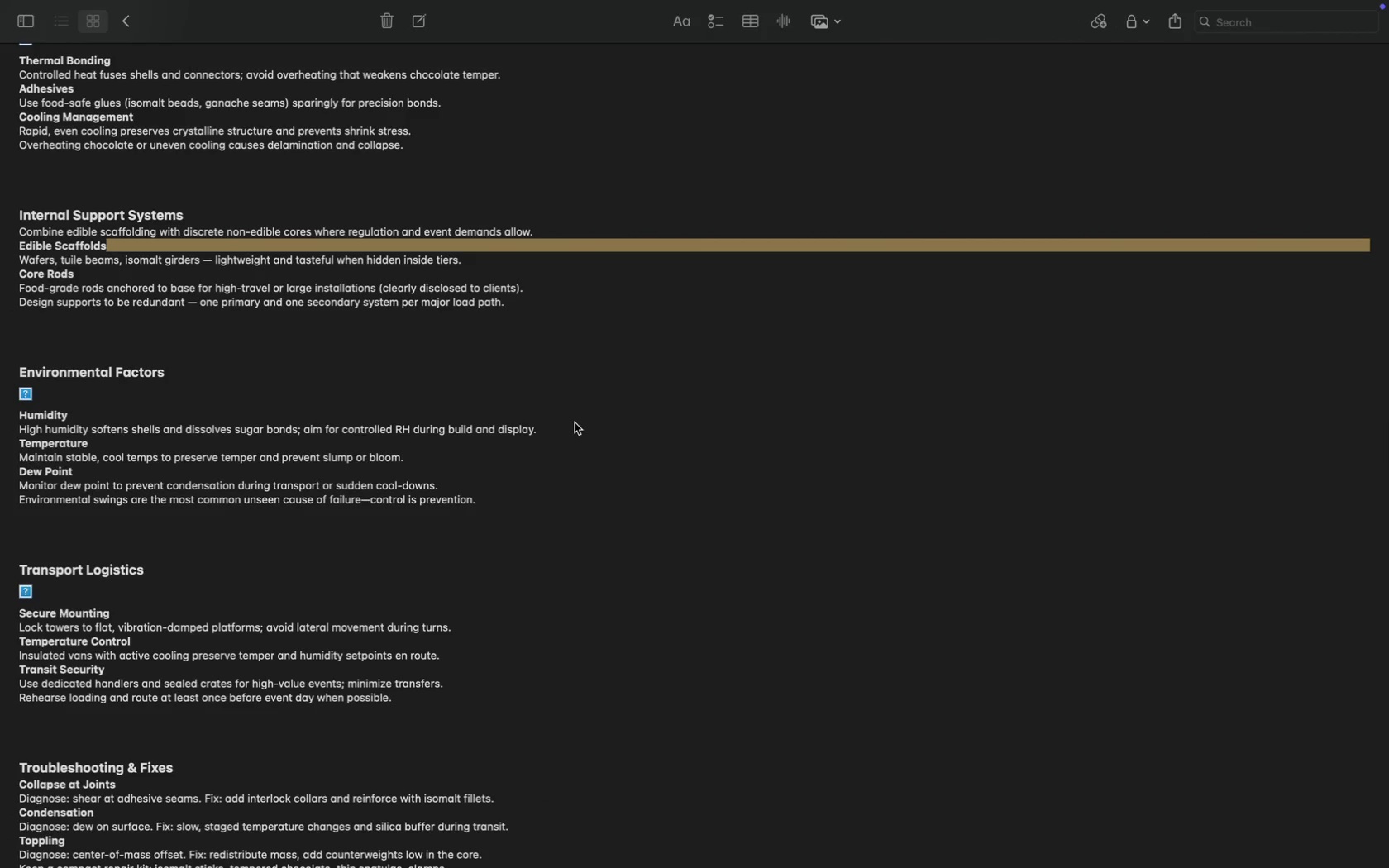 
type(Secure Mounting)
 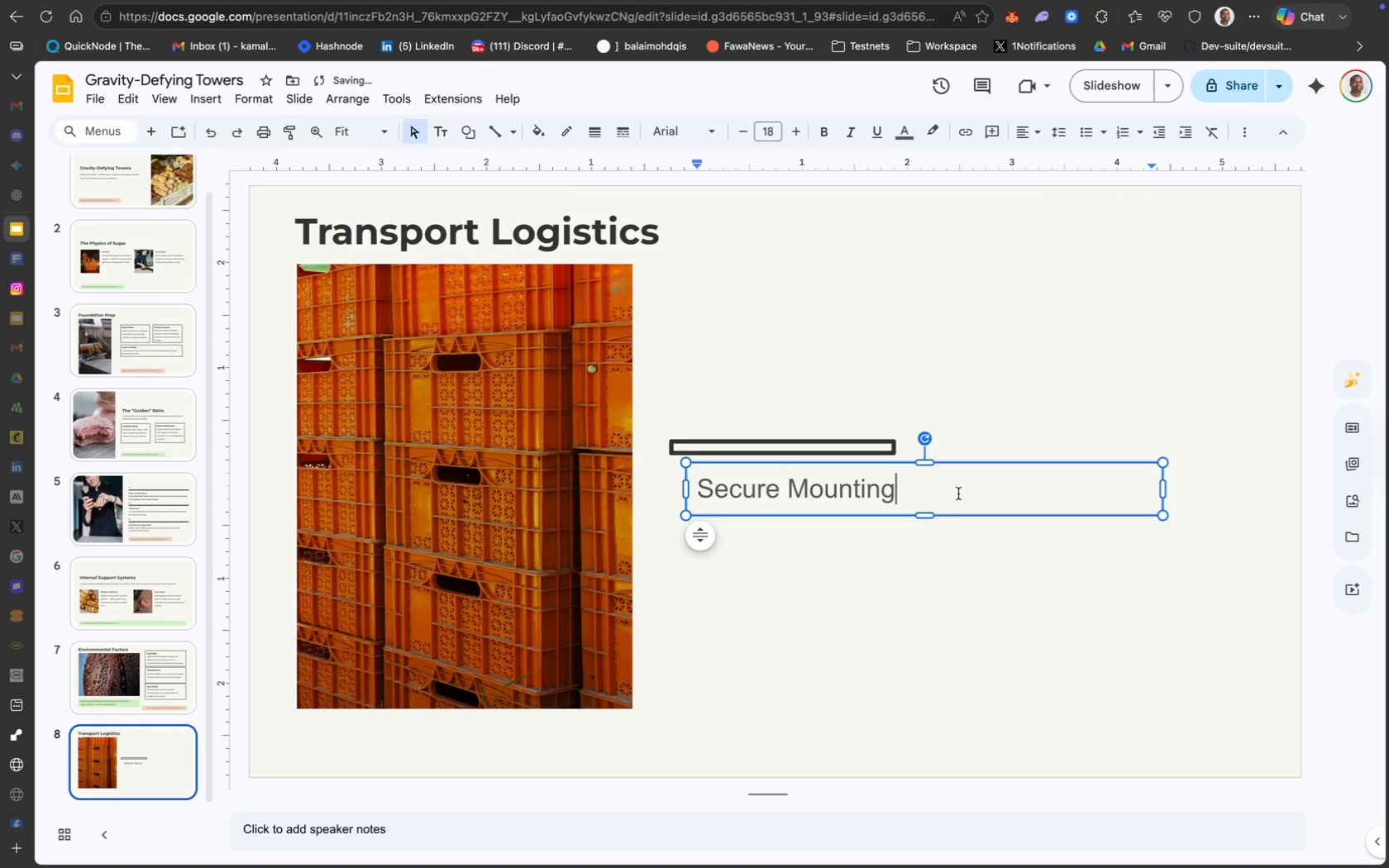 
key(Meta+CommandLeft)
 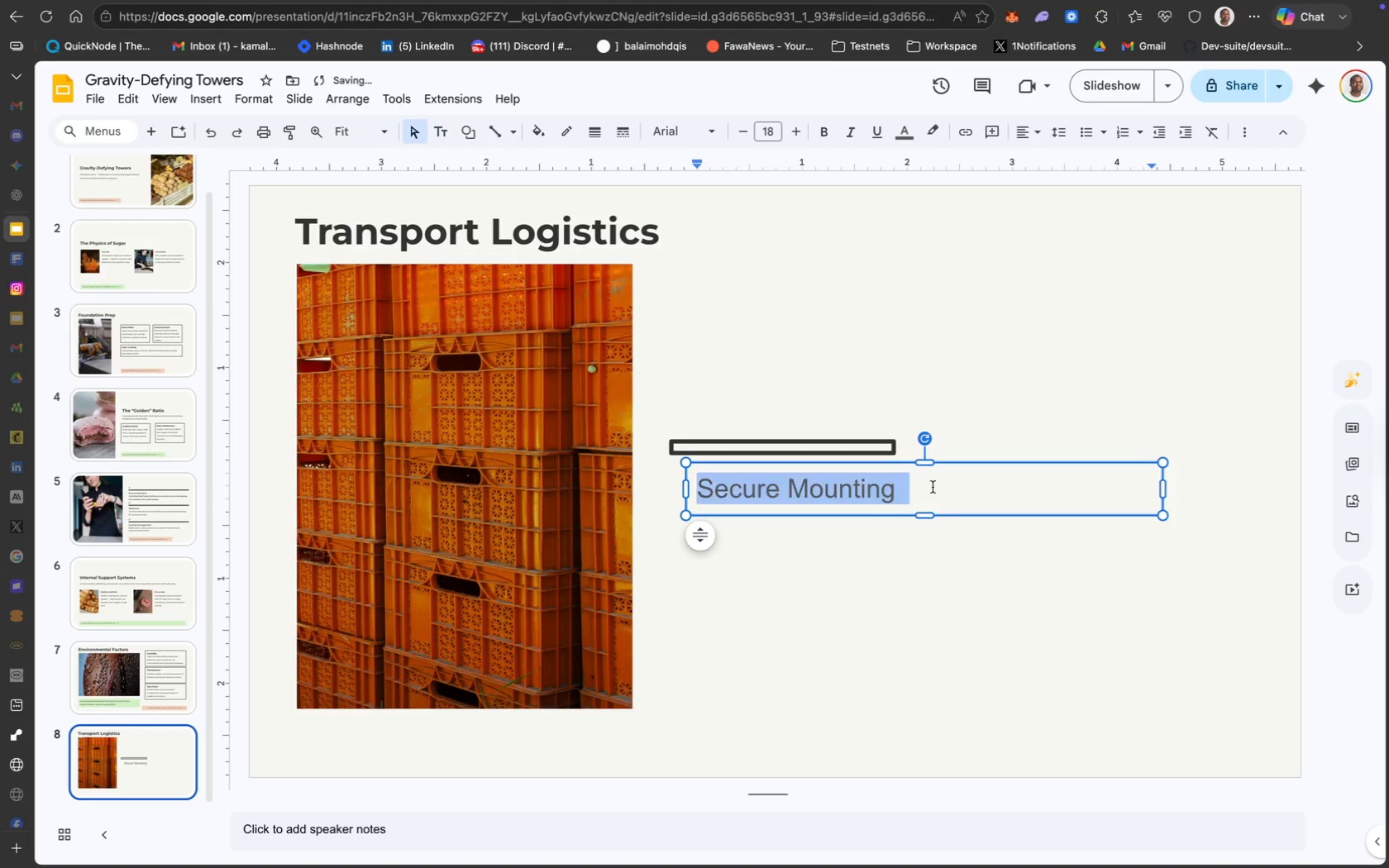 
key(Meta+A)
 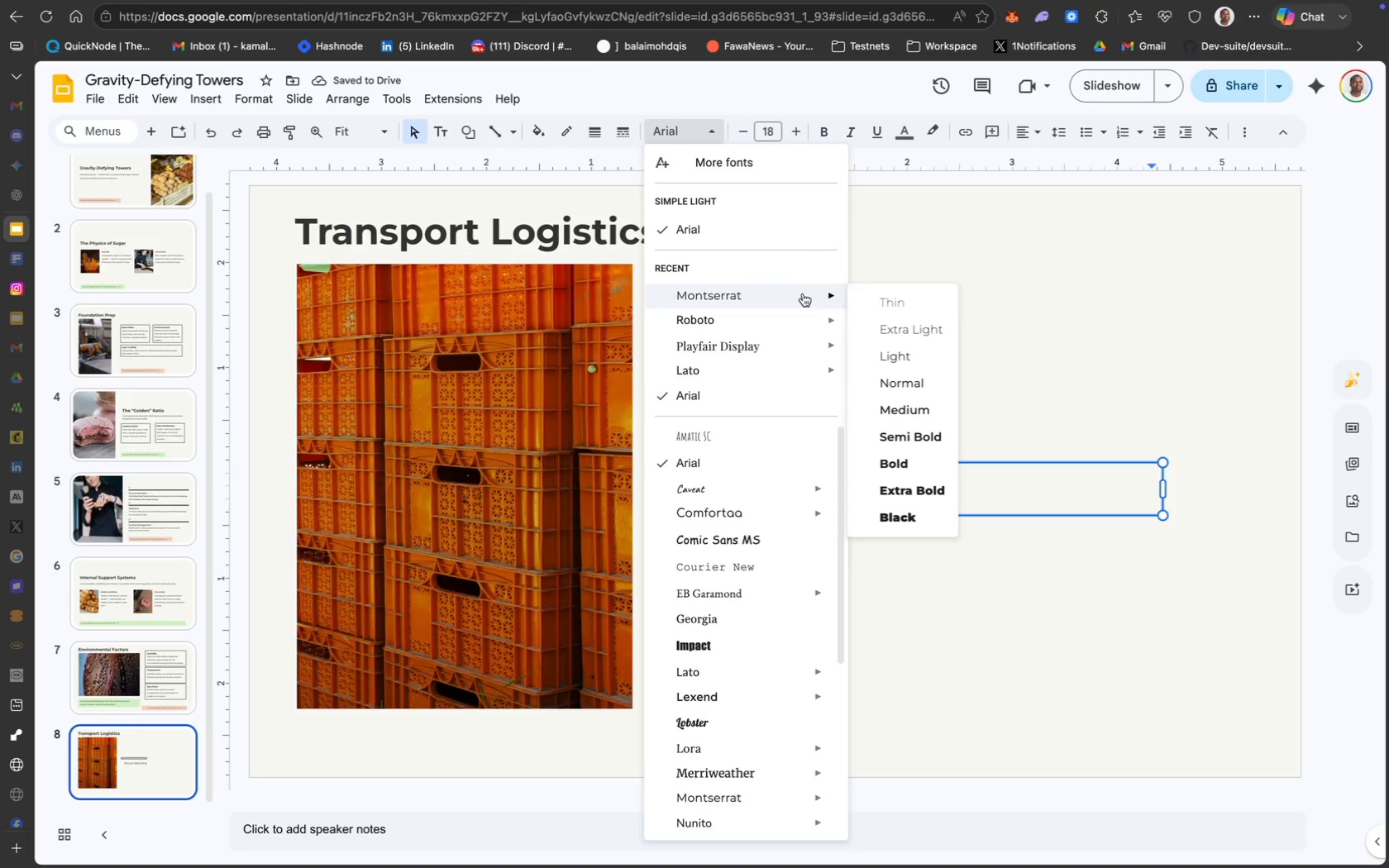 
left_click([916, 405])
 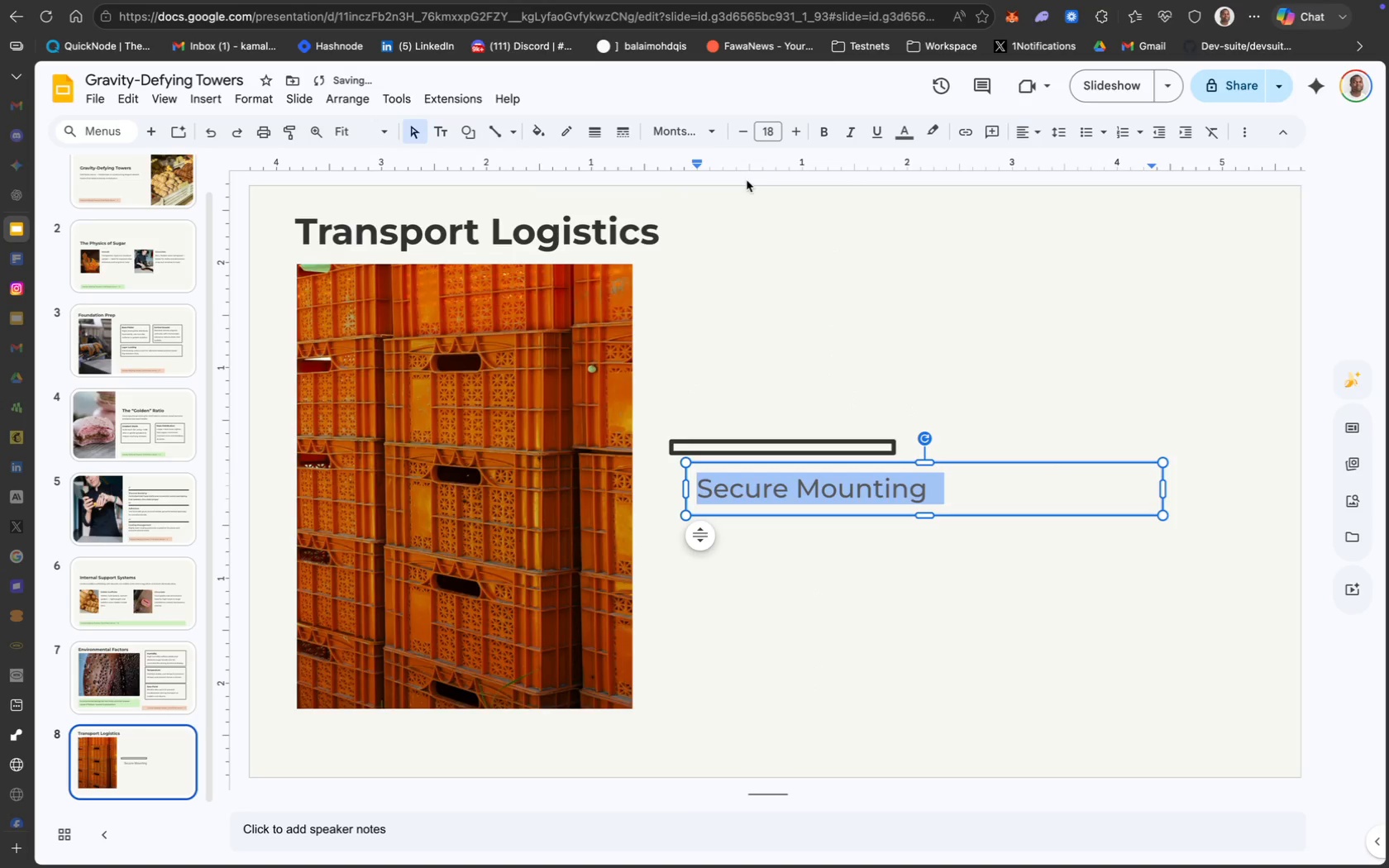 
left_click([704, 134])
 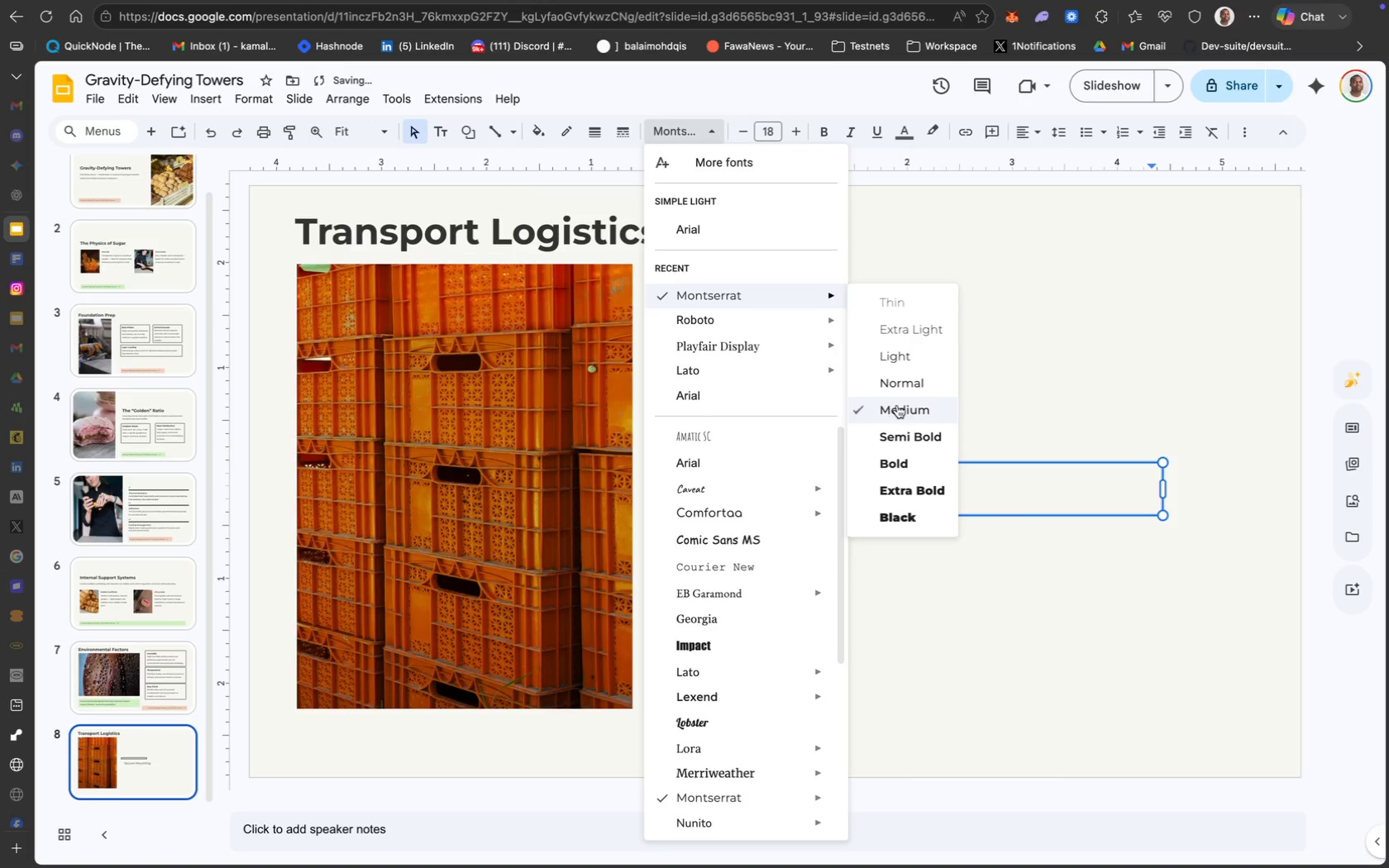 
left_click([917, 436])
 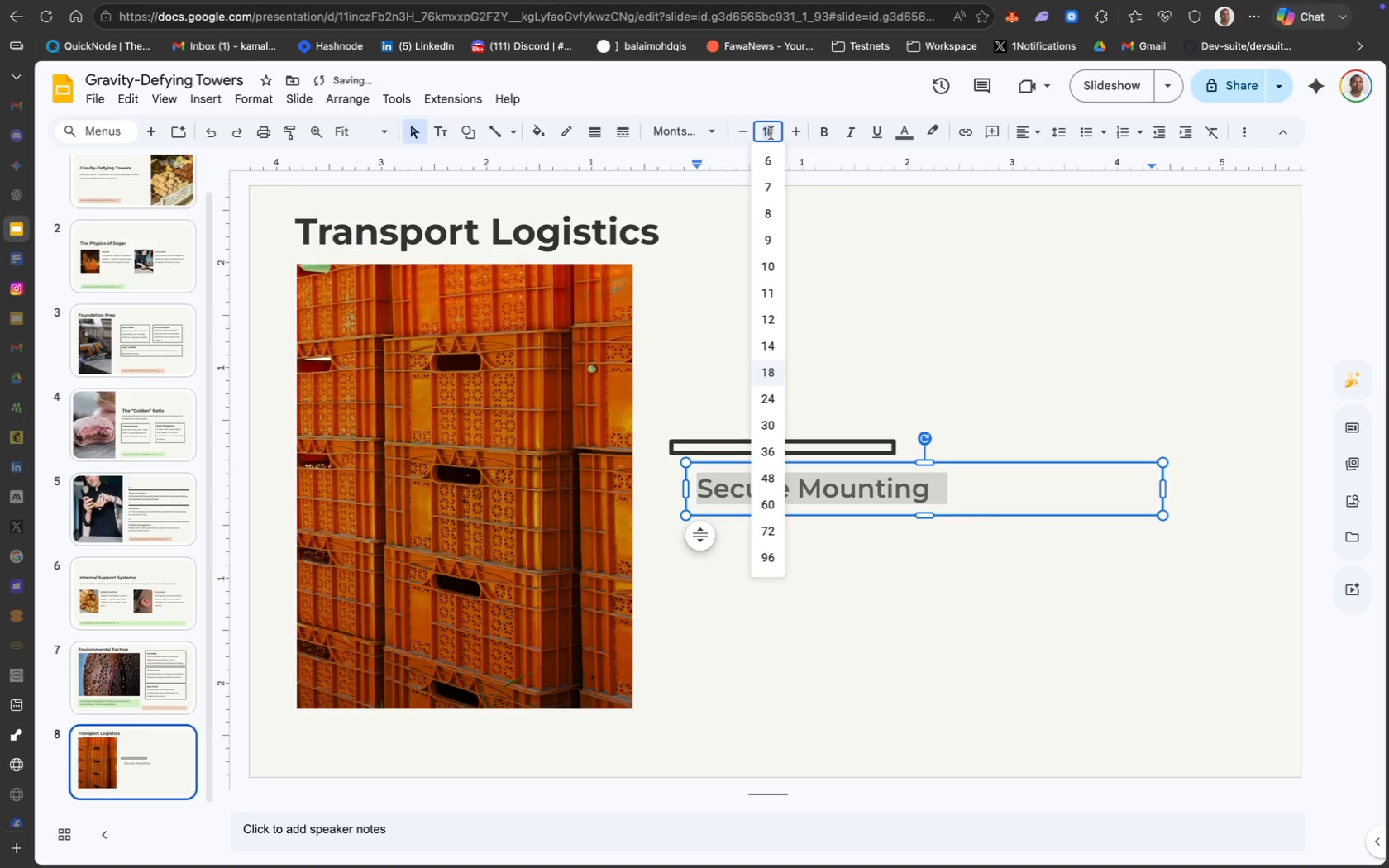 
type(12)
 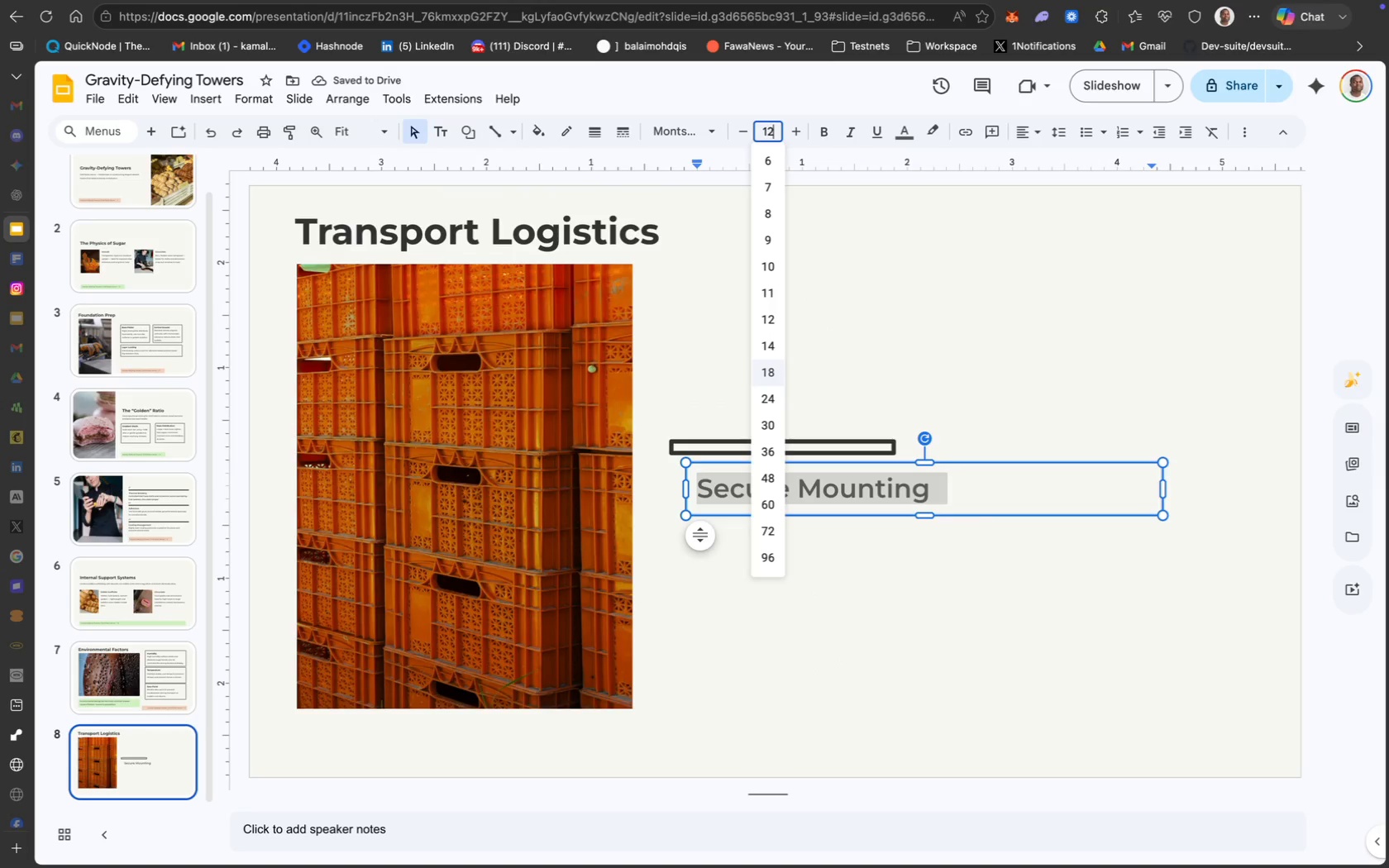 
key(Enter)
 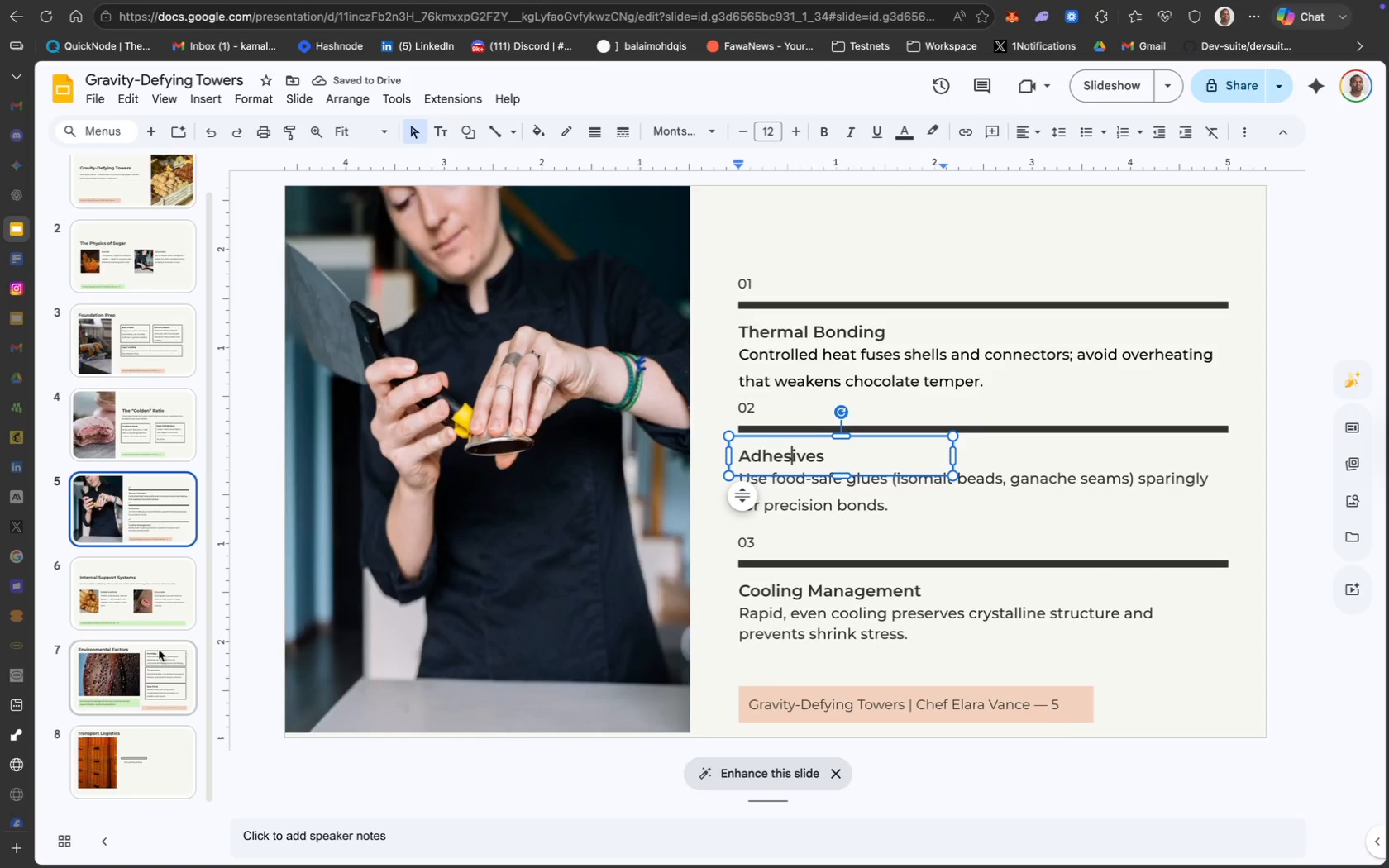 
left_click([160, 728])
 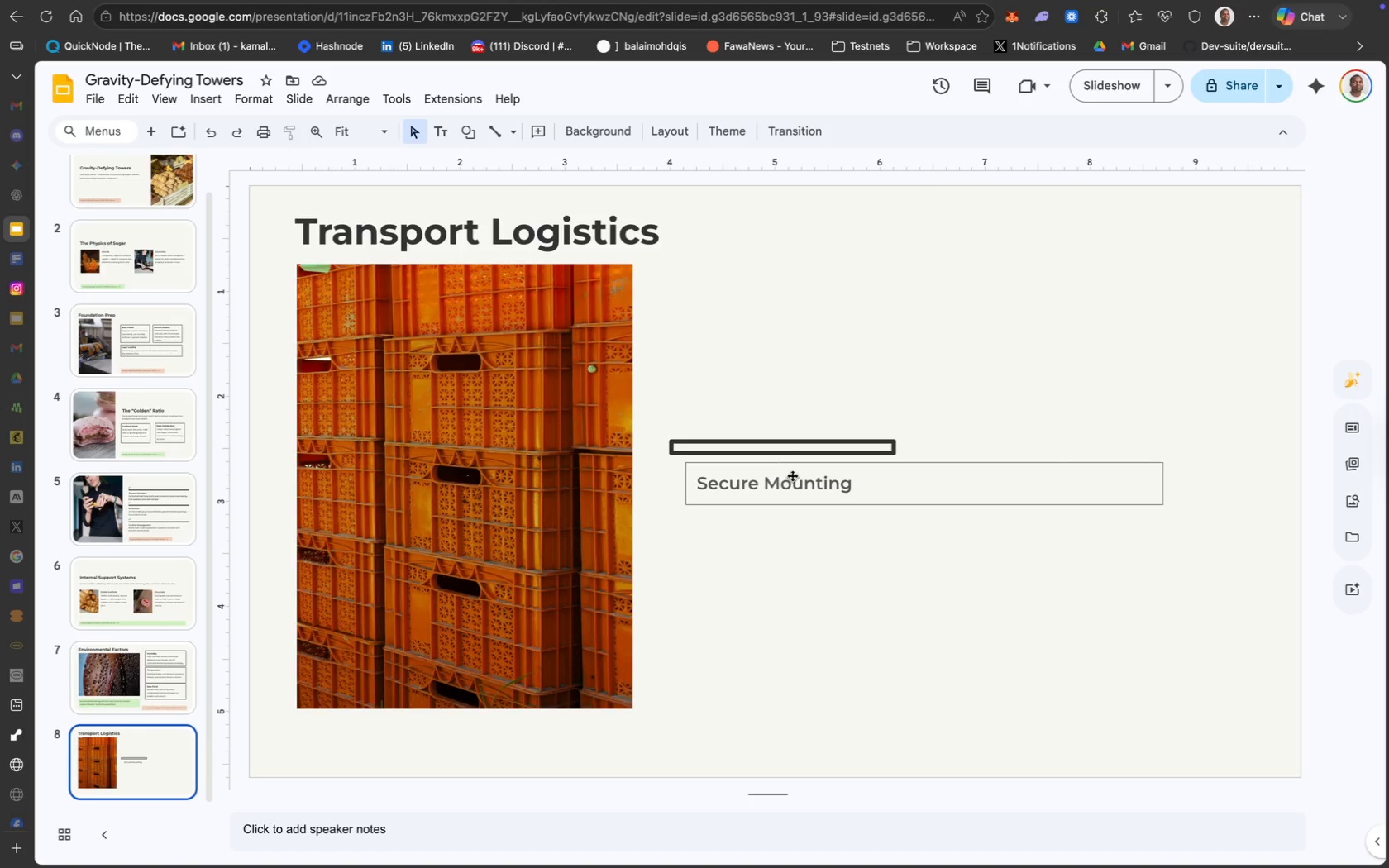 
key(Meta+A)
 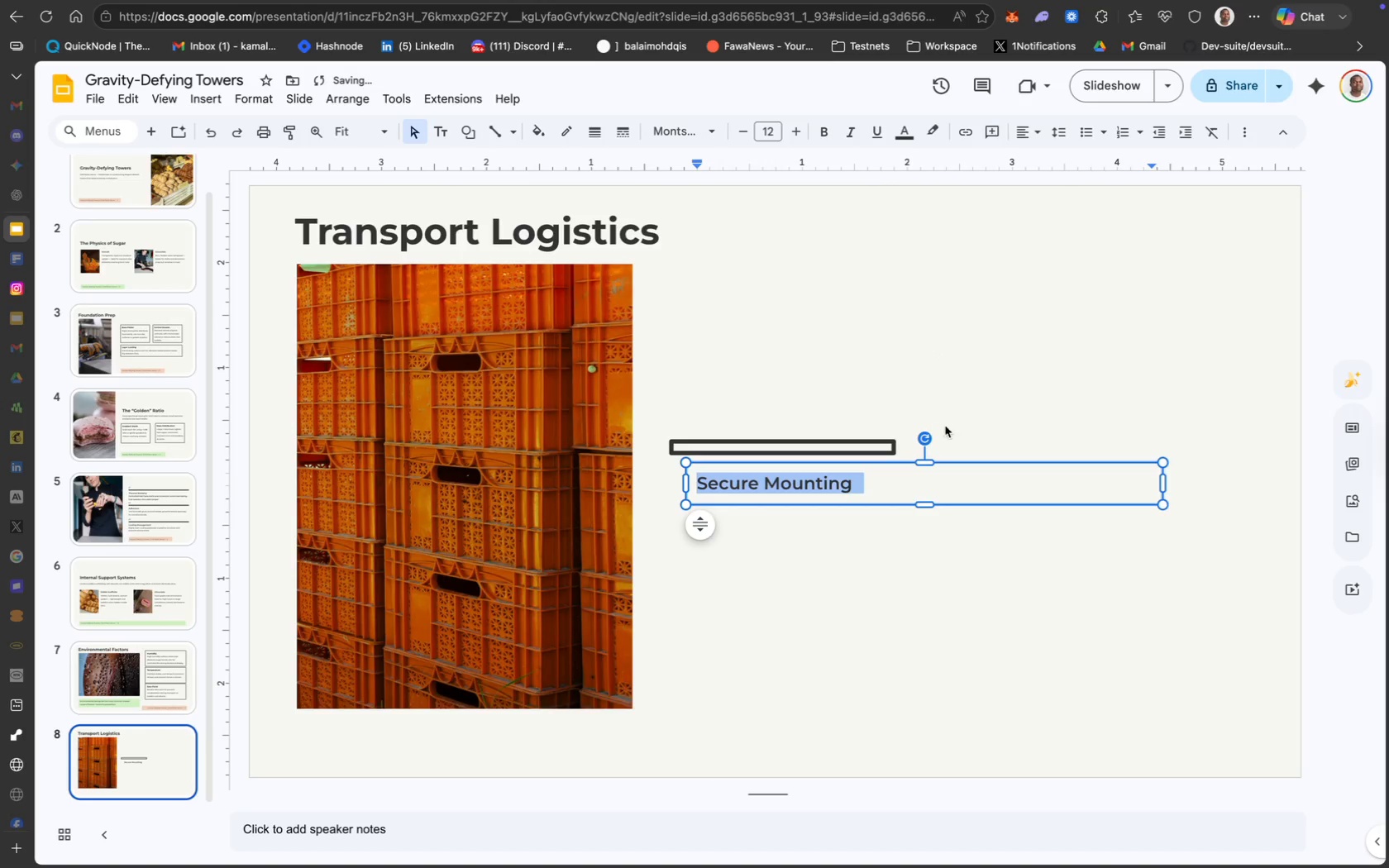 
wait(6.66)
 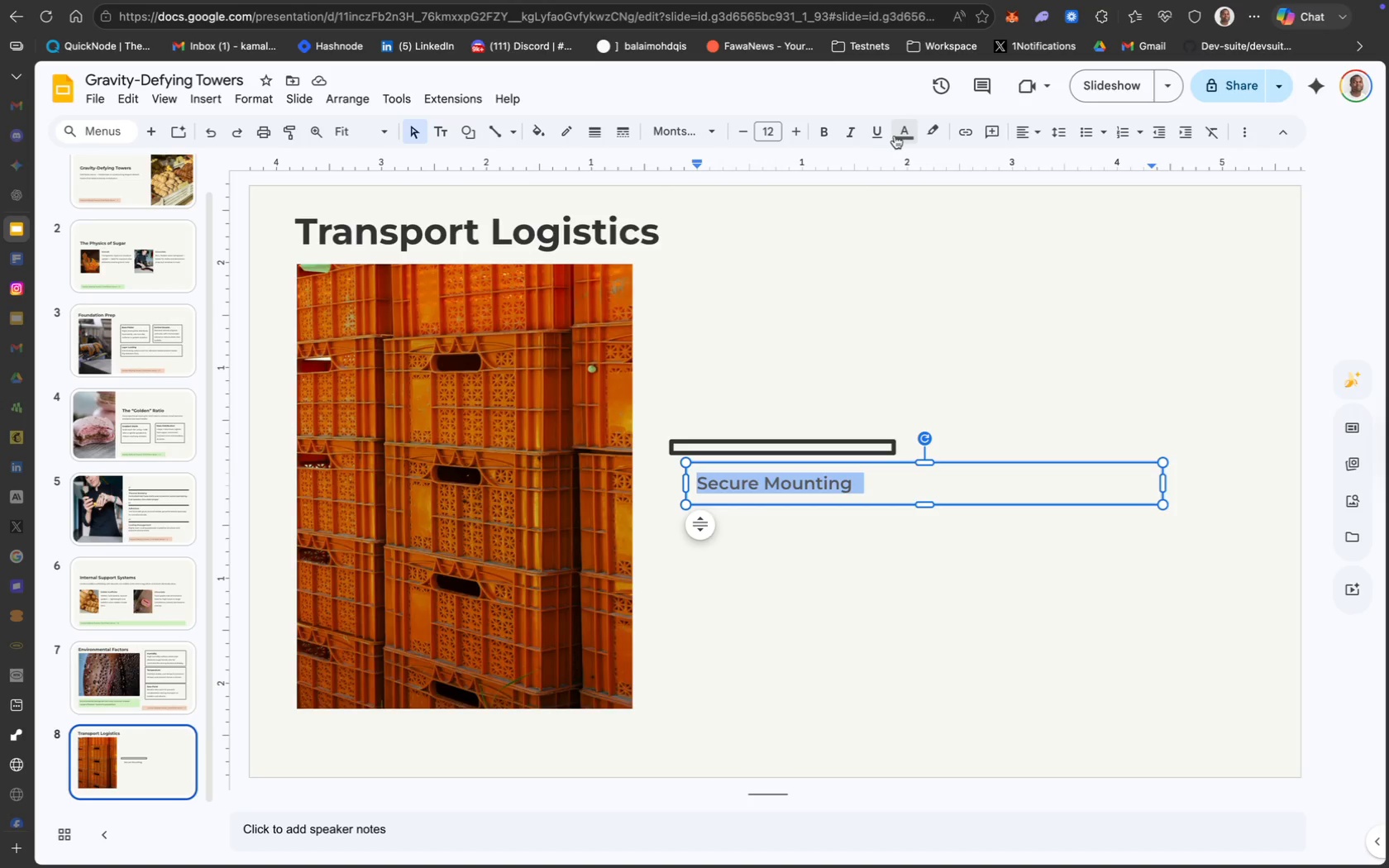 
left_click_drag(start_coordinate=[1164, 484], to_coordinate=[890, 473])
 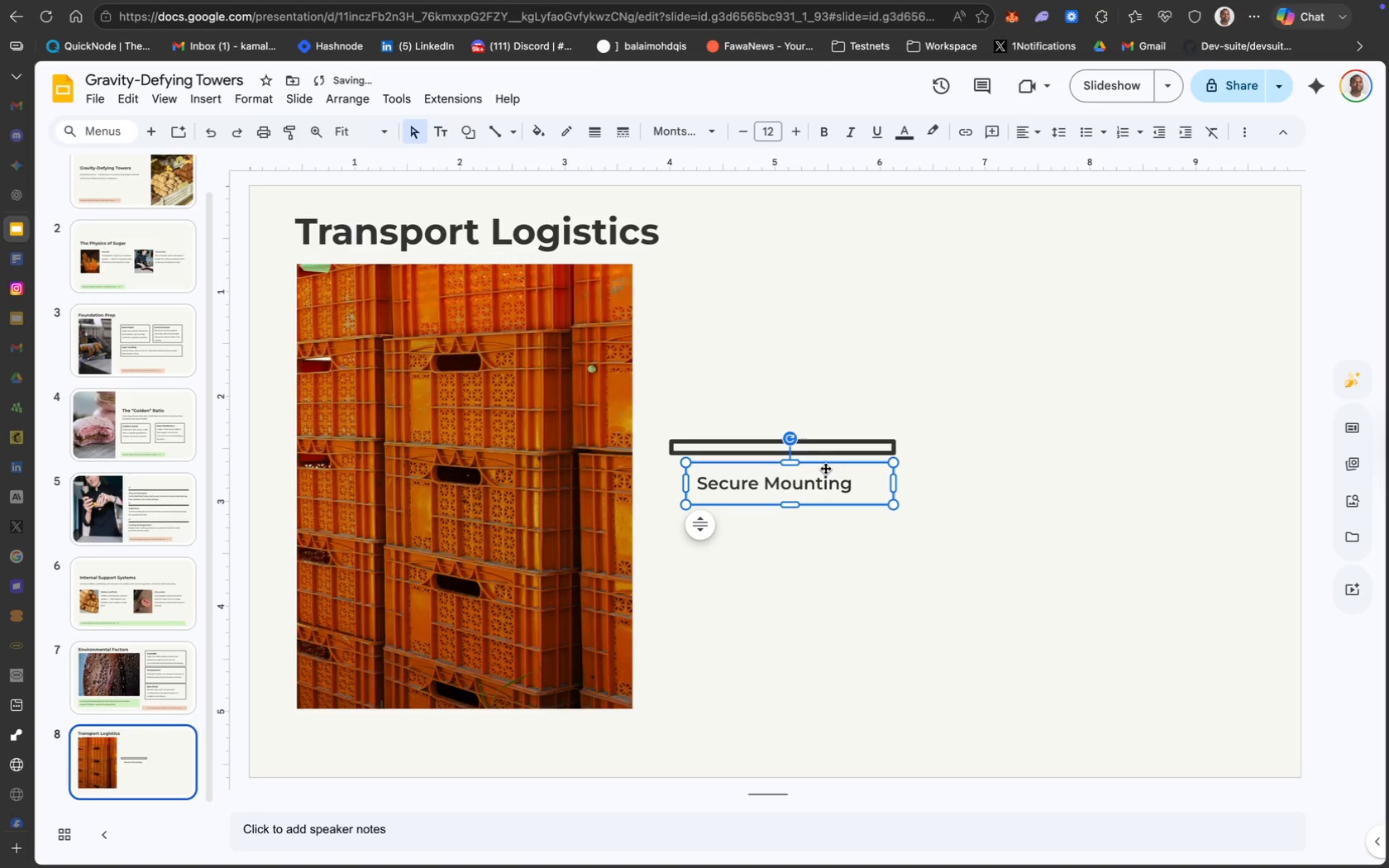 
left_click_drag(start_coordinate=[825, 467], to_coordinate=[817, 466])
 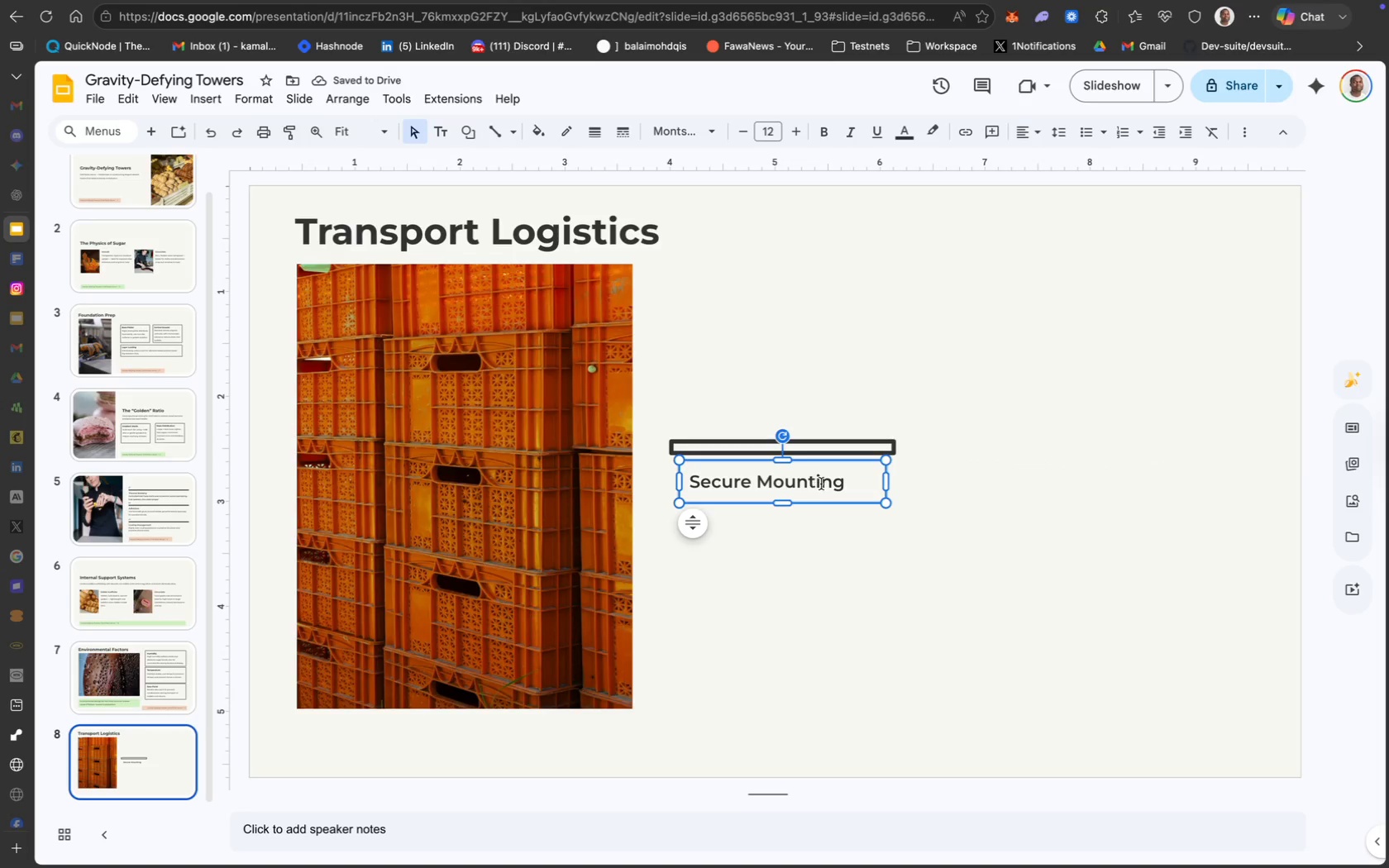 
left_click_drag(start_coordinate=[837, 464], to_coordinate=[832, 460])
 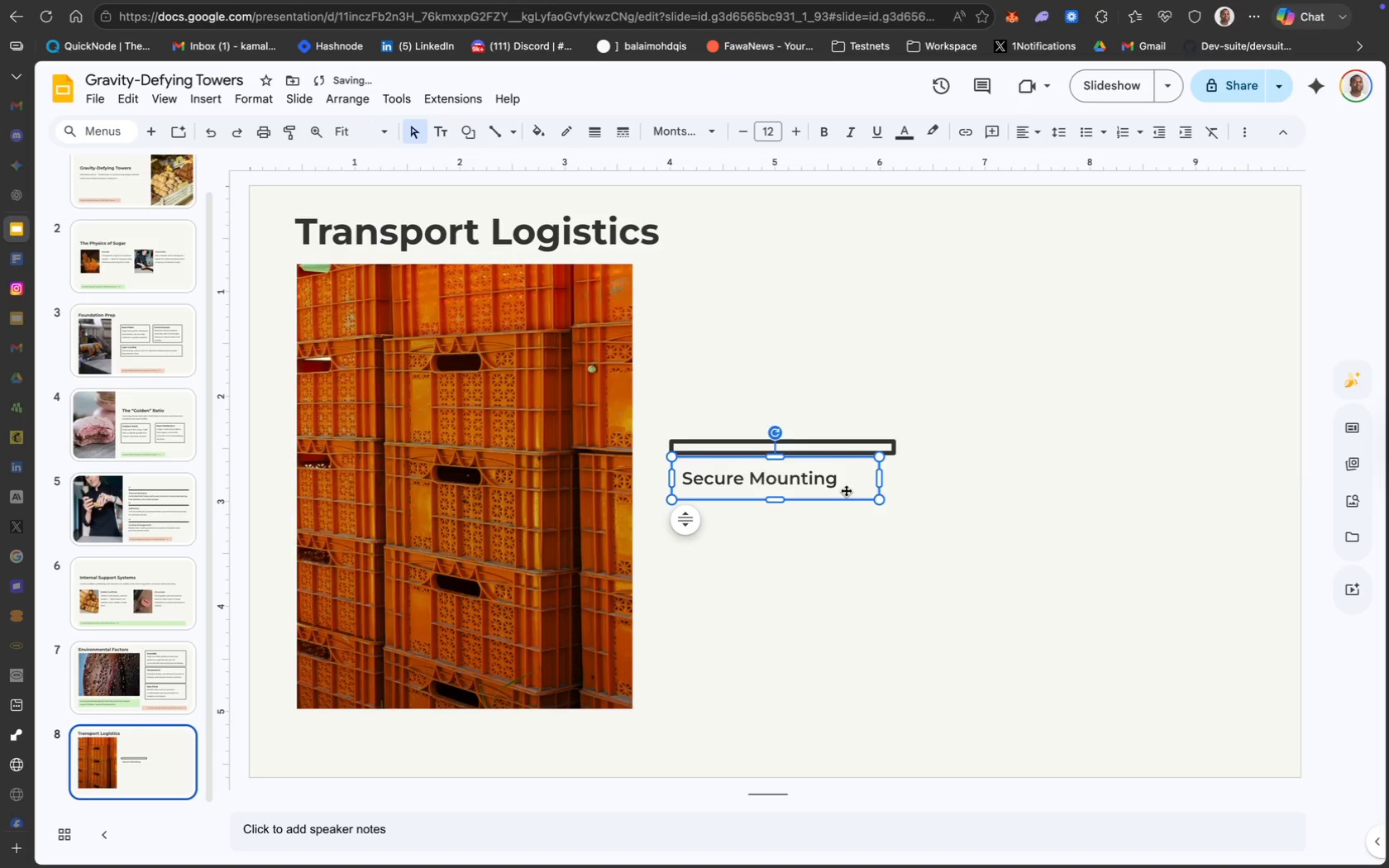 
left_click([885, 568])
 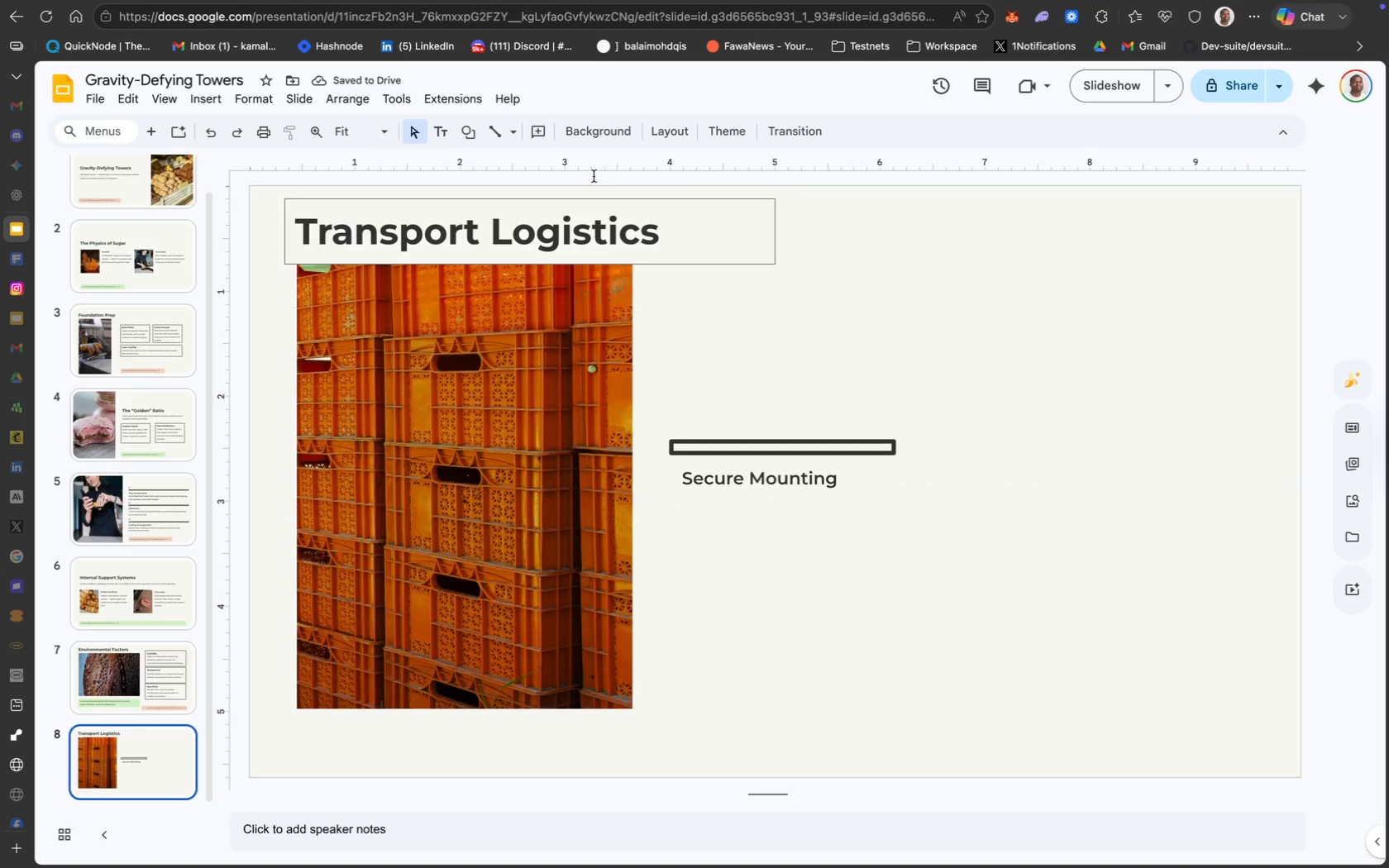 
left_click([444, 136])
 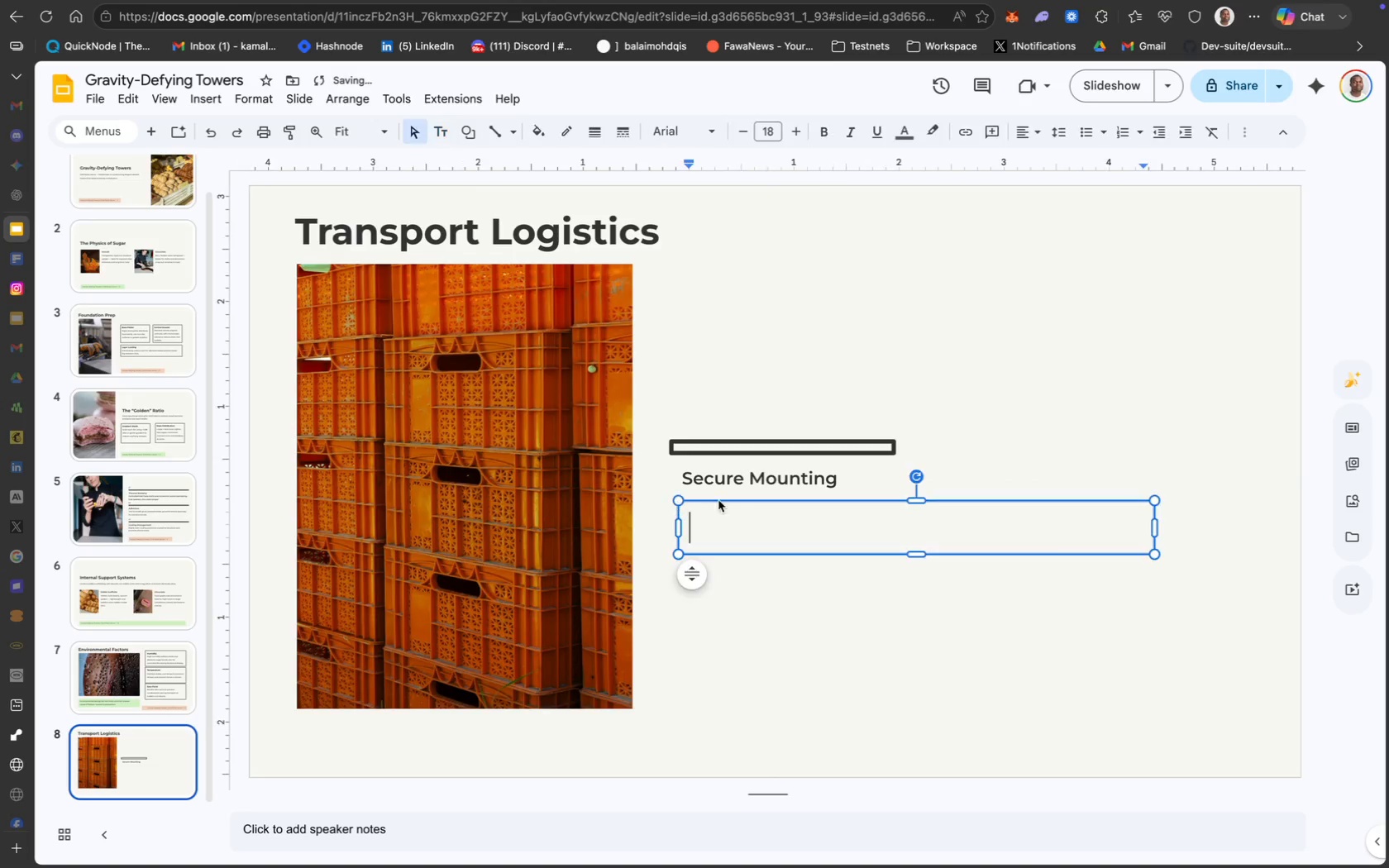 
left_click_drag(start_coordinate=[742, 498], to_coordinate=[737, 491])
 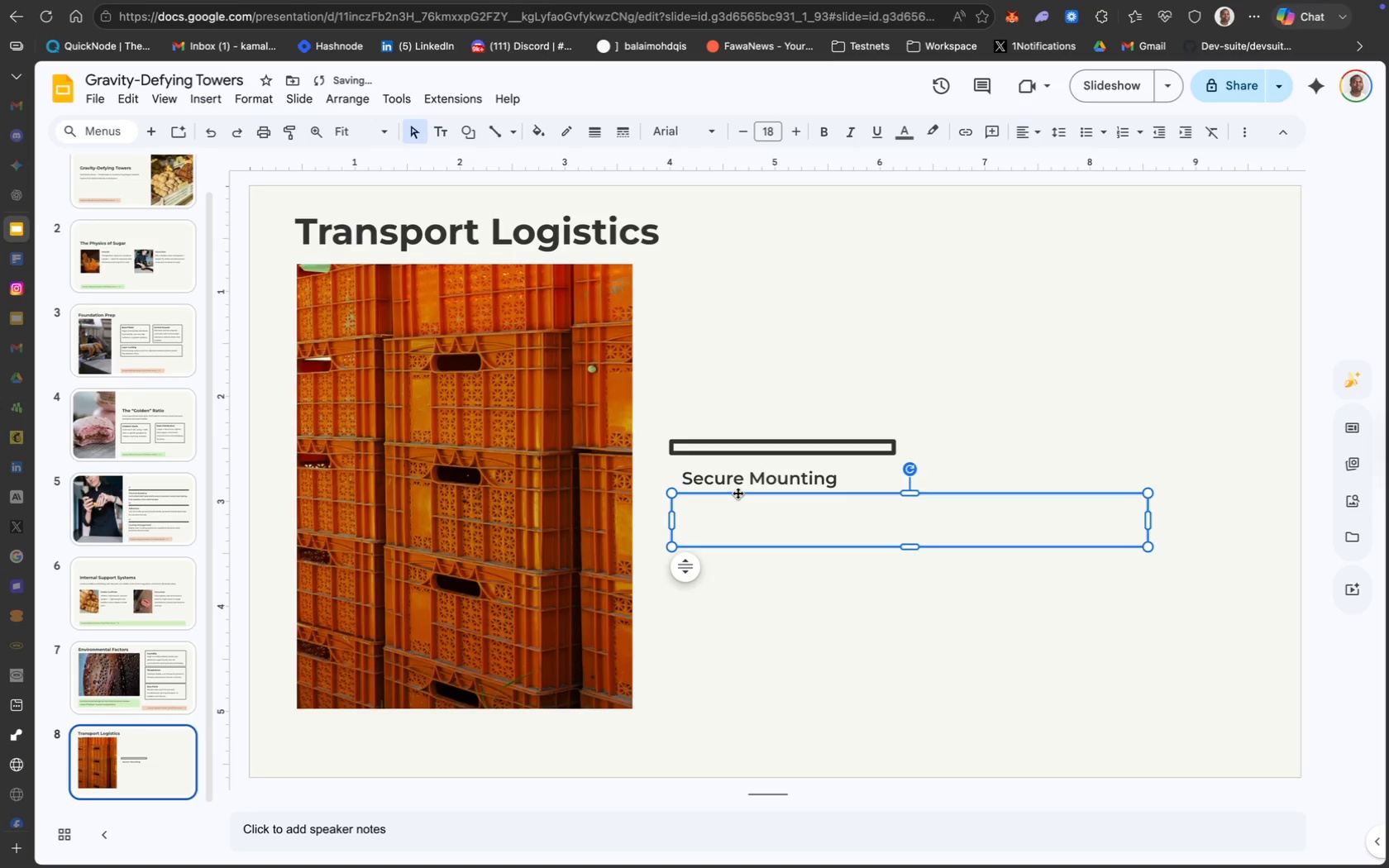 
key(ArrowUp)
 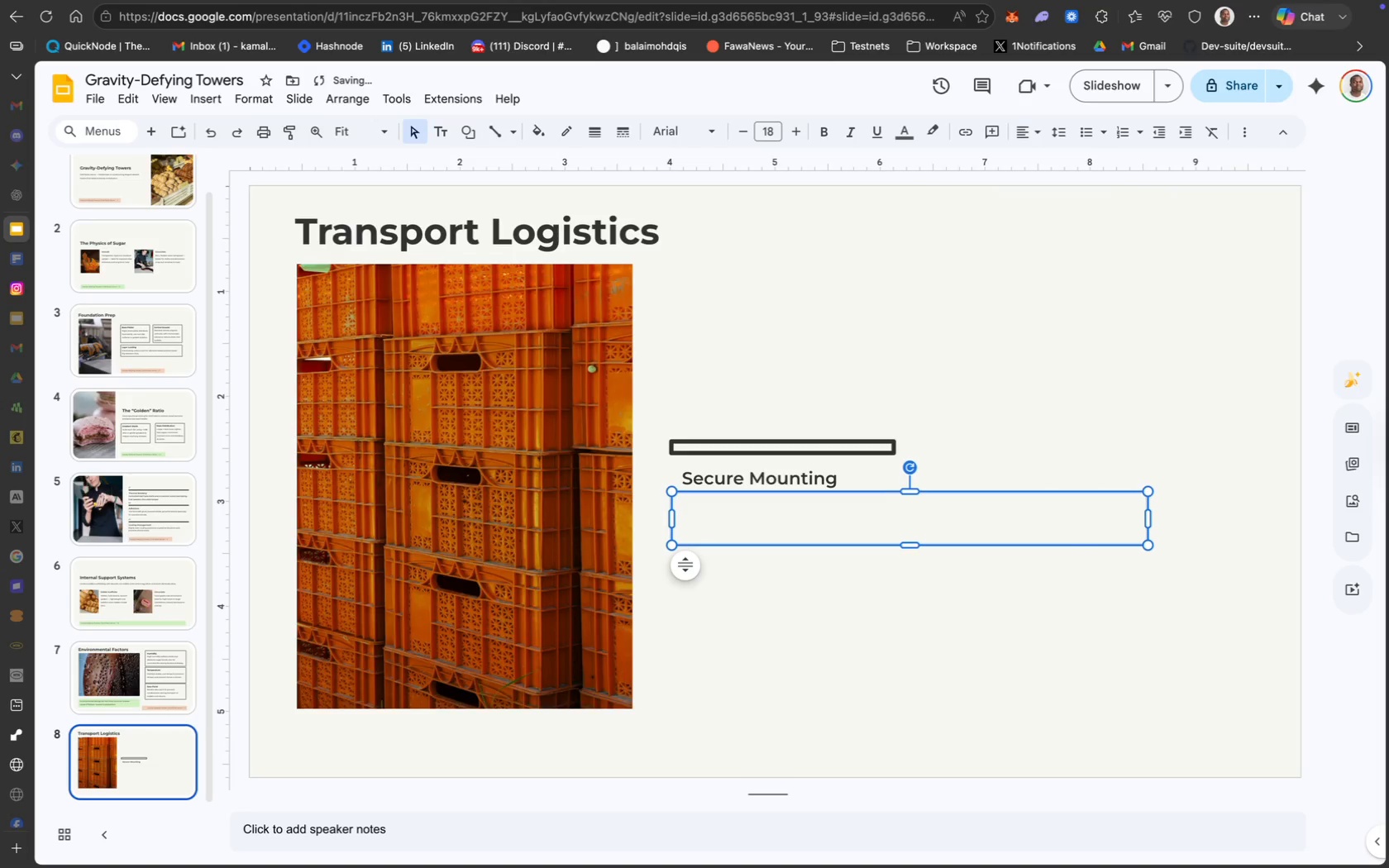 
key(ArrowUp)
 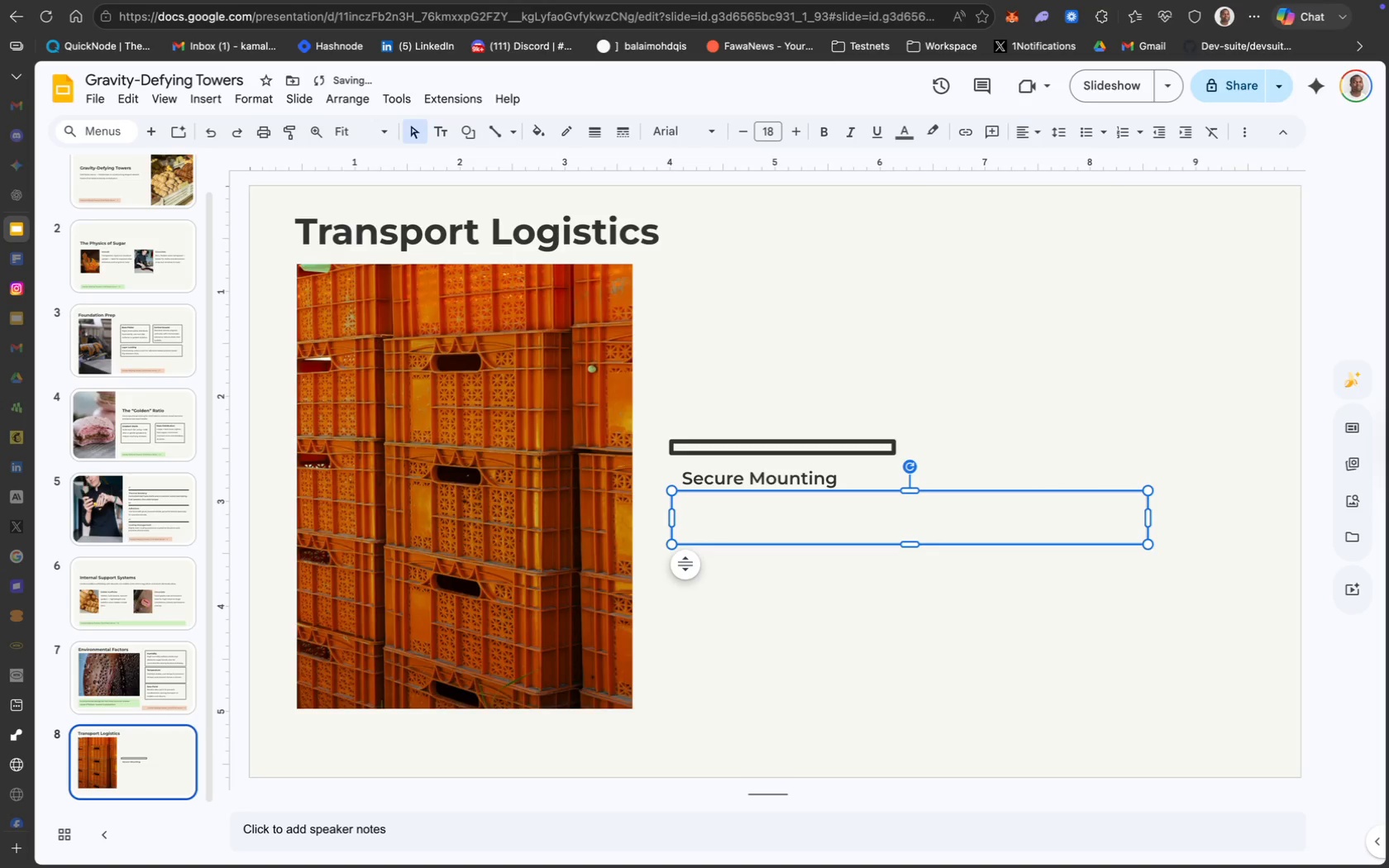 
key(ArrowUp)
 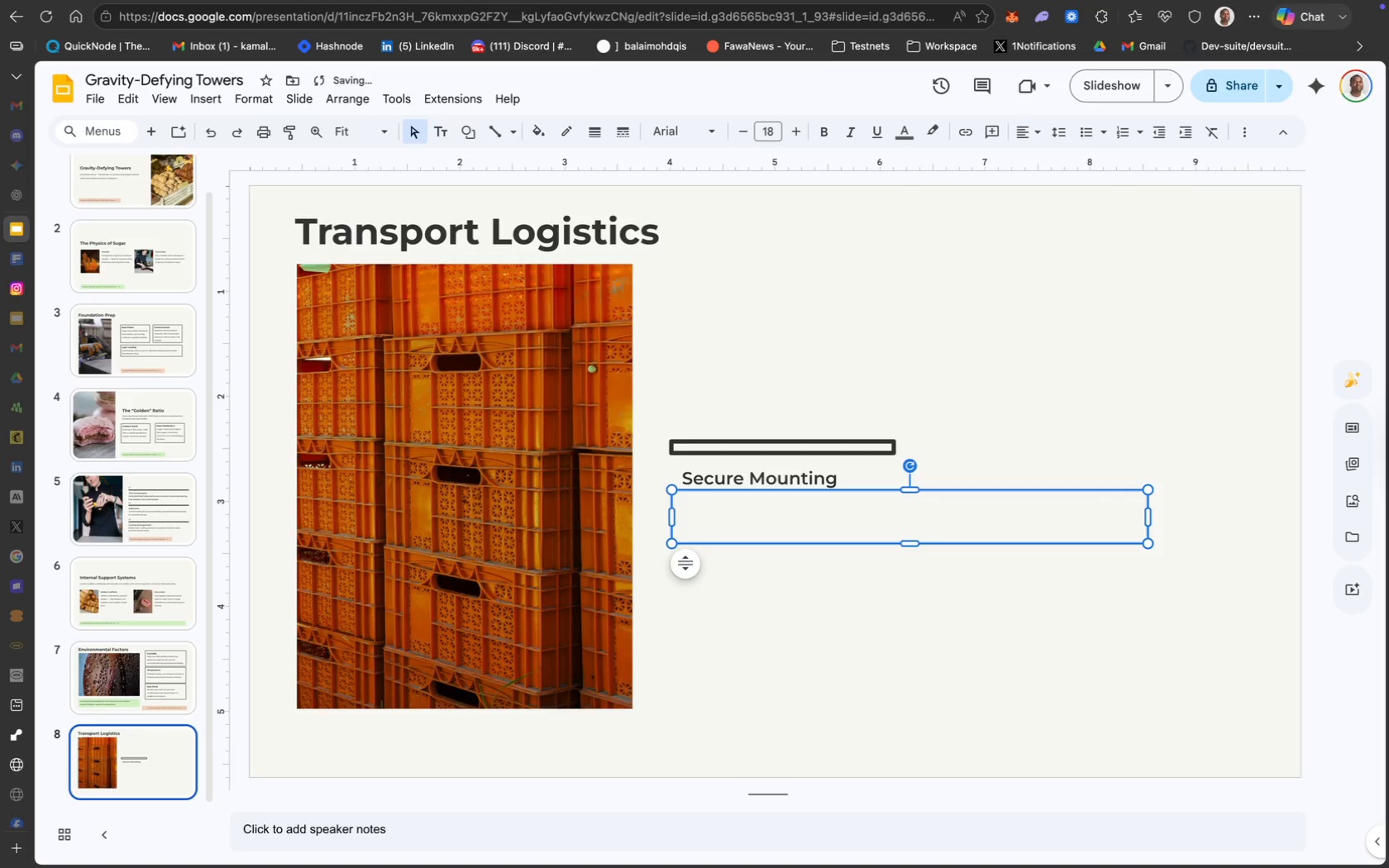 
key(ArrowUp)
 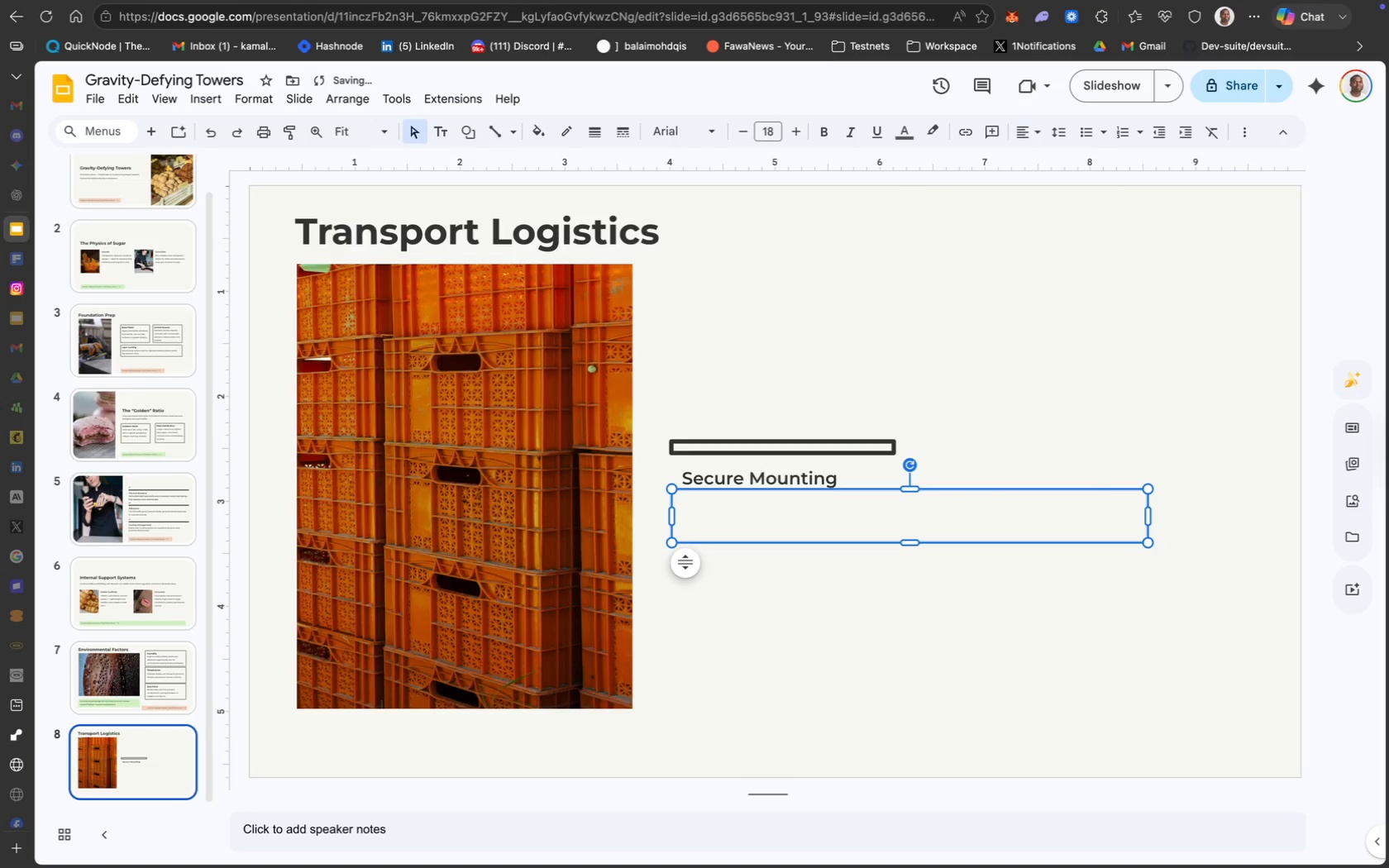 
key(ArrowUp)
 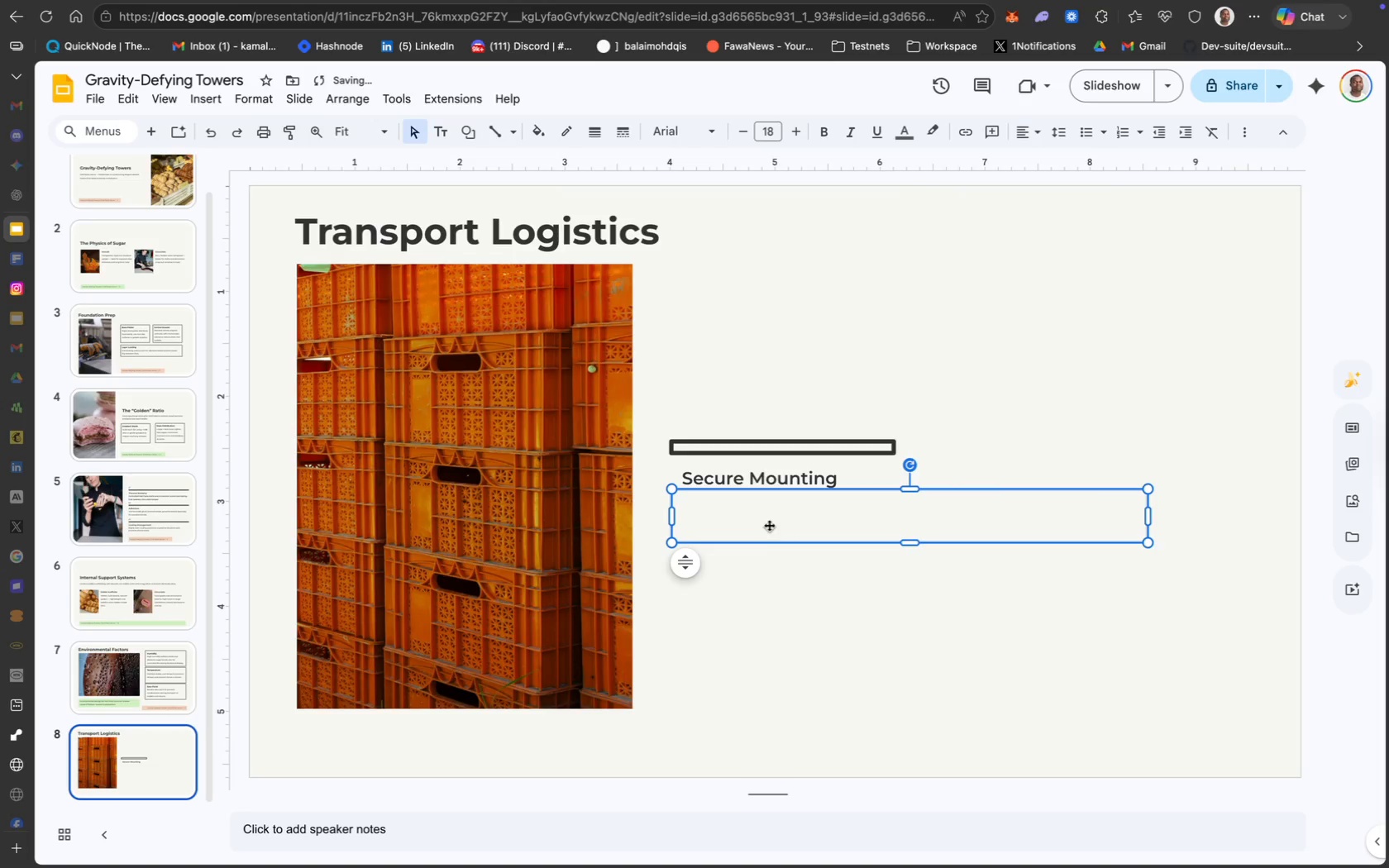 
double_click([758, 517])
 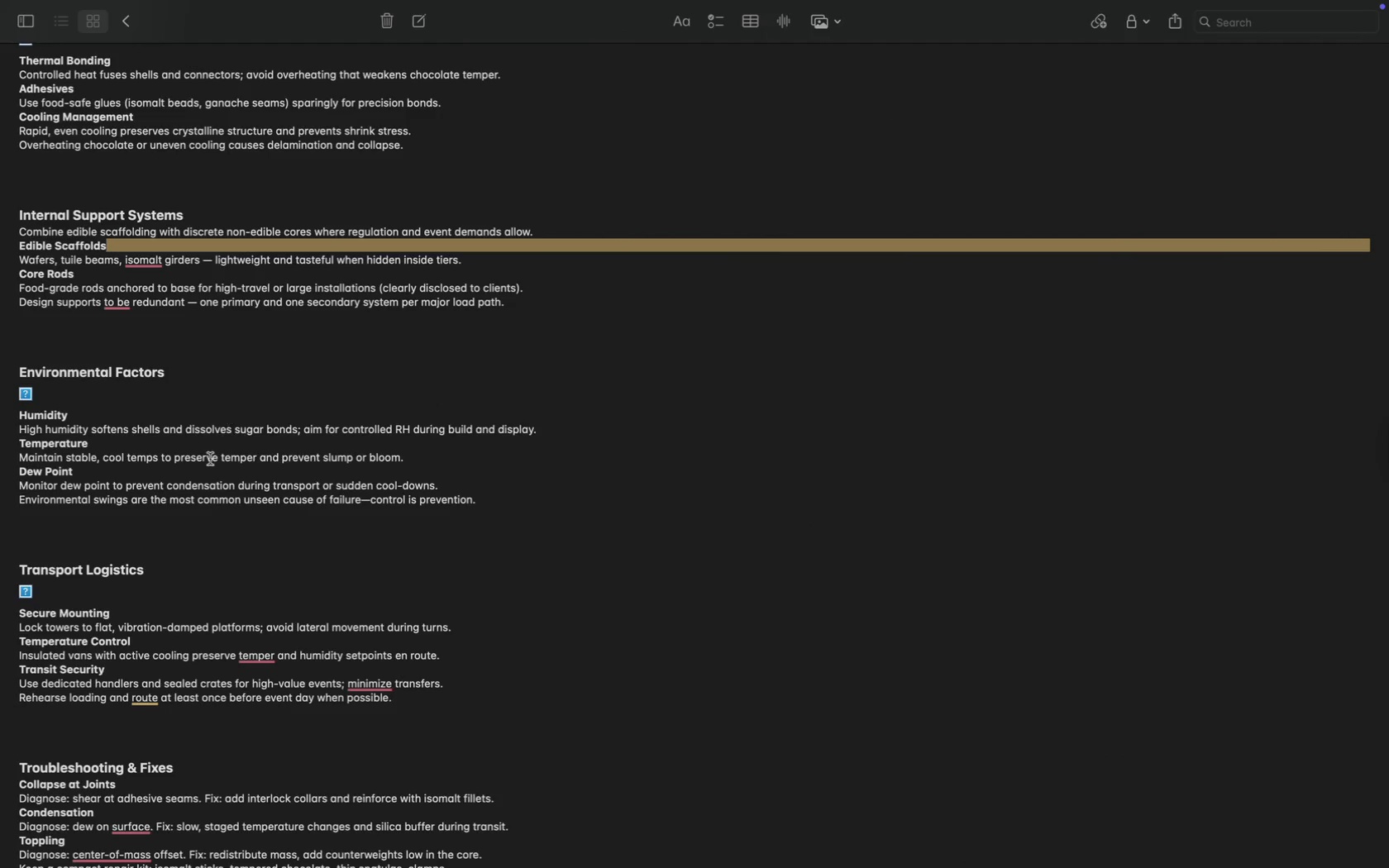 
scroll: coordinate [155, 465], scroll_direction: down, amount: 6.0
 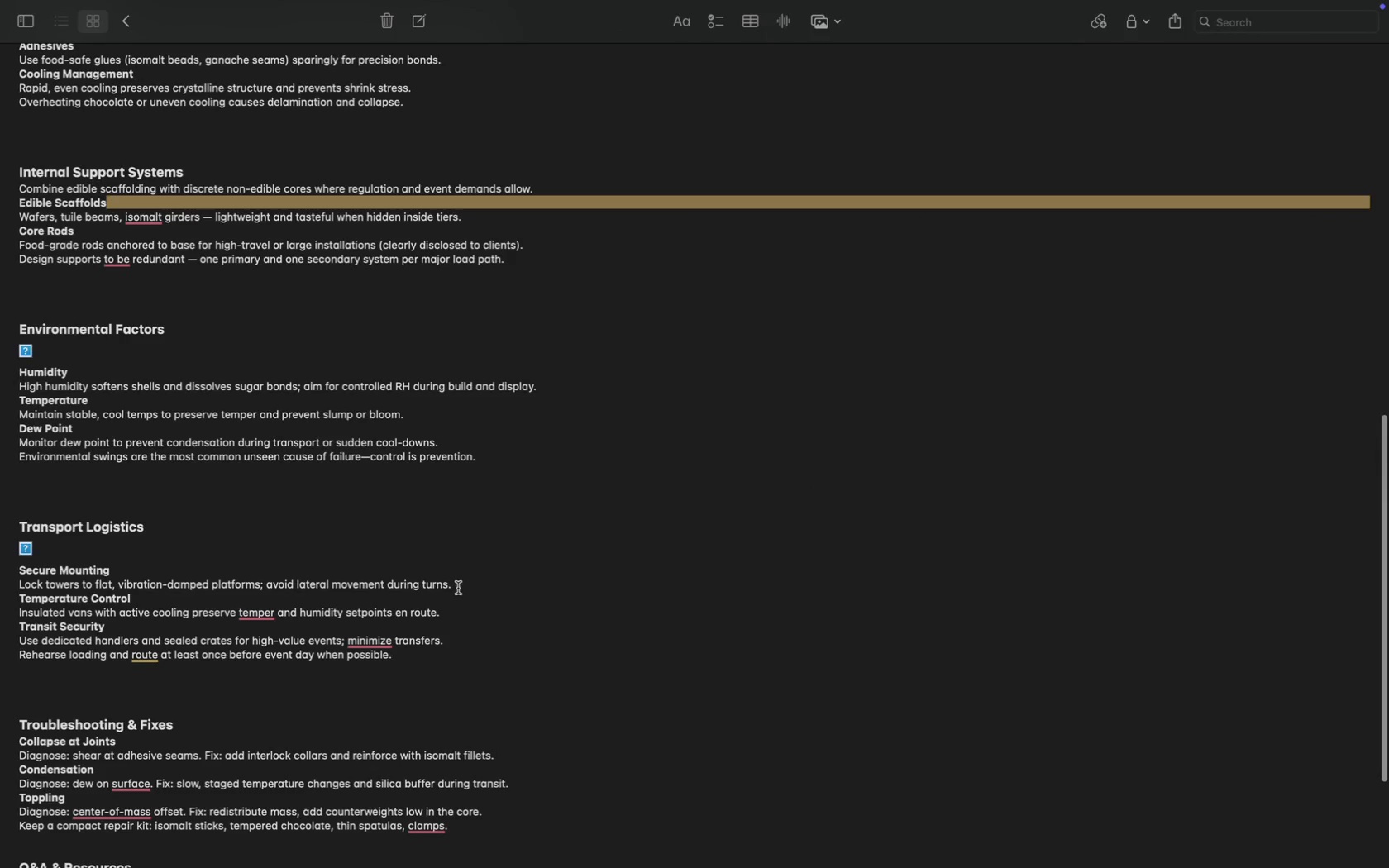 
left_click_drag(start_coordinate=[458, 588], to_coordinate=[18, 588])
 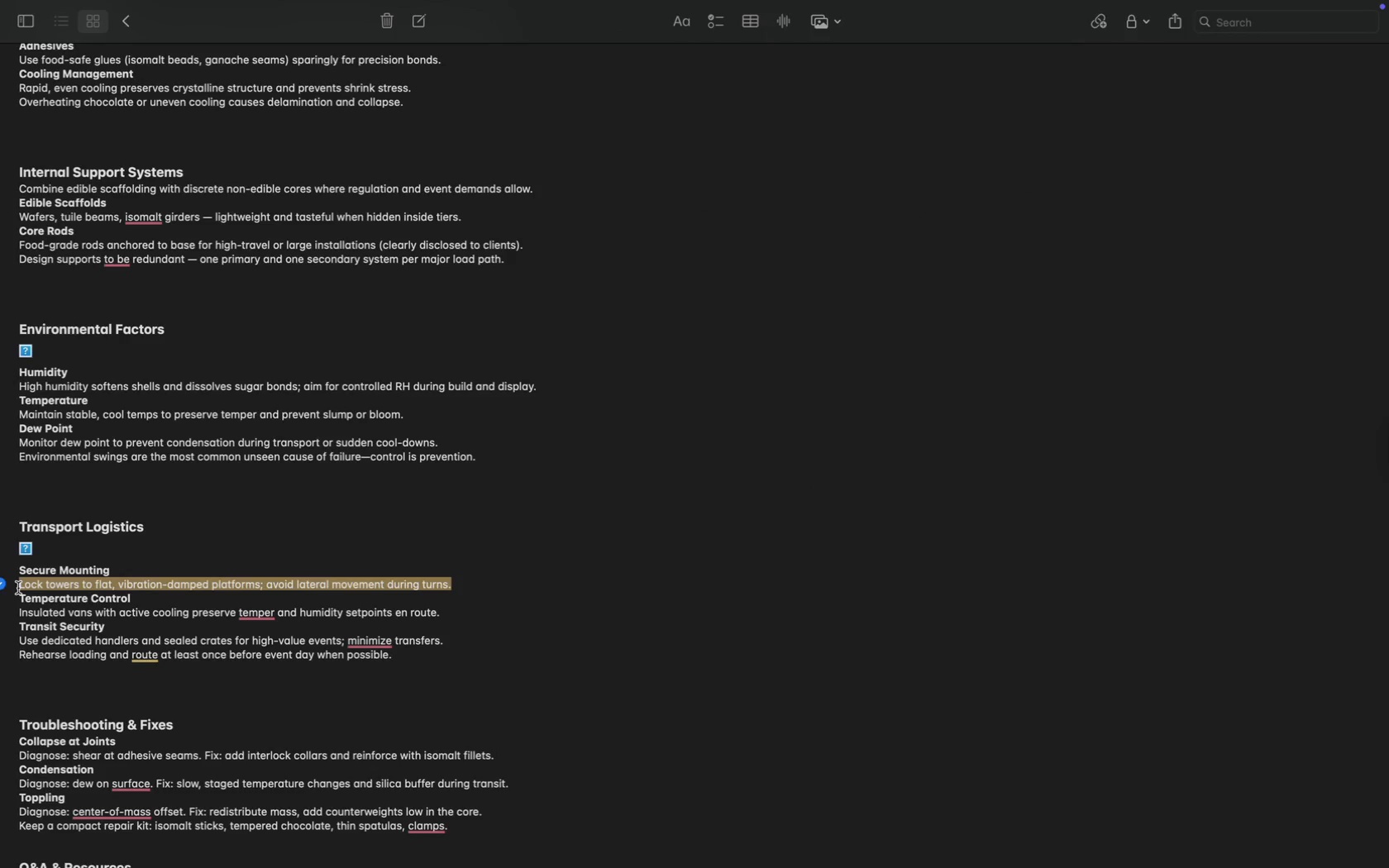 
key(Meta+CommandLeft)
 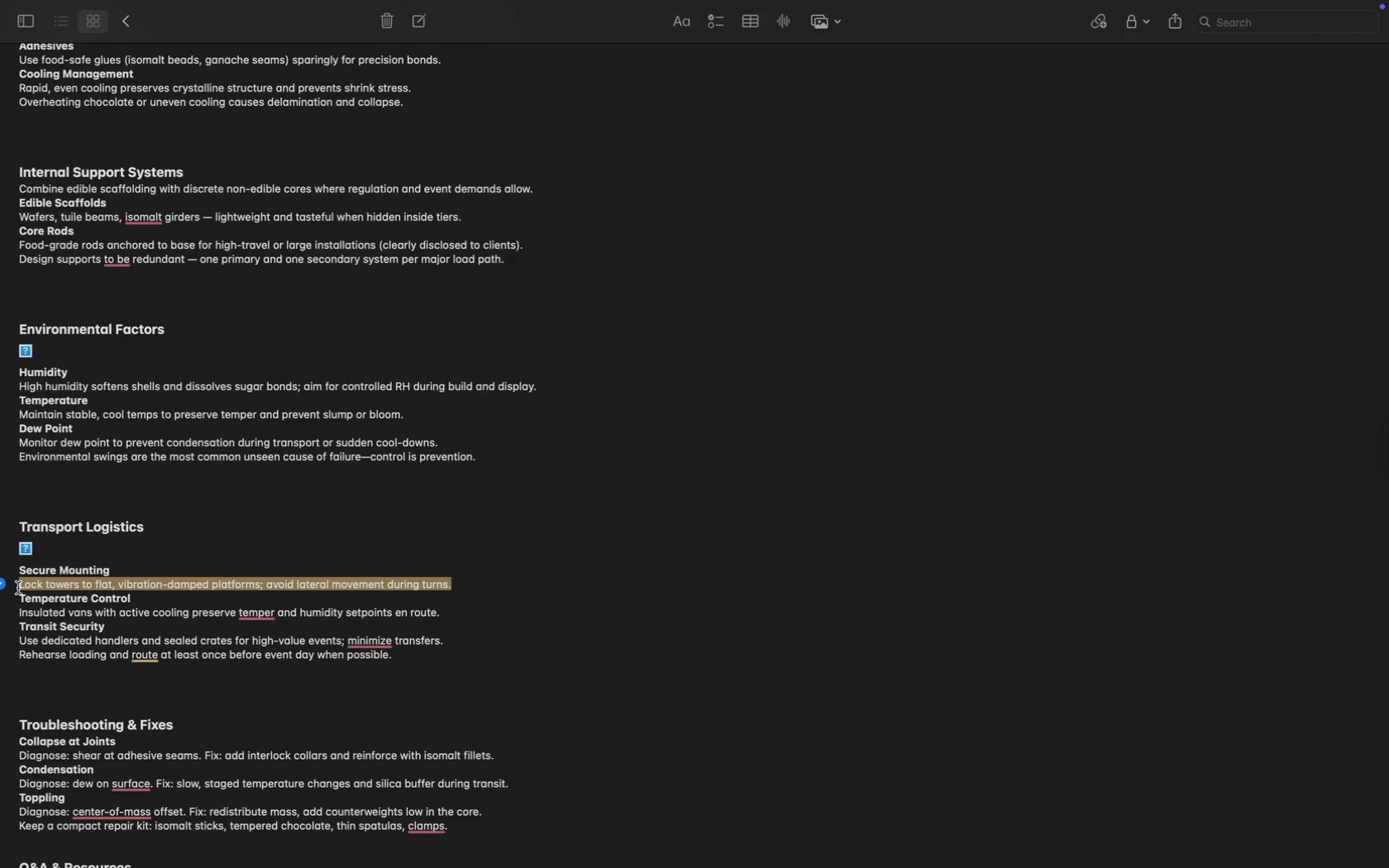 
key(Meta+C)
 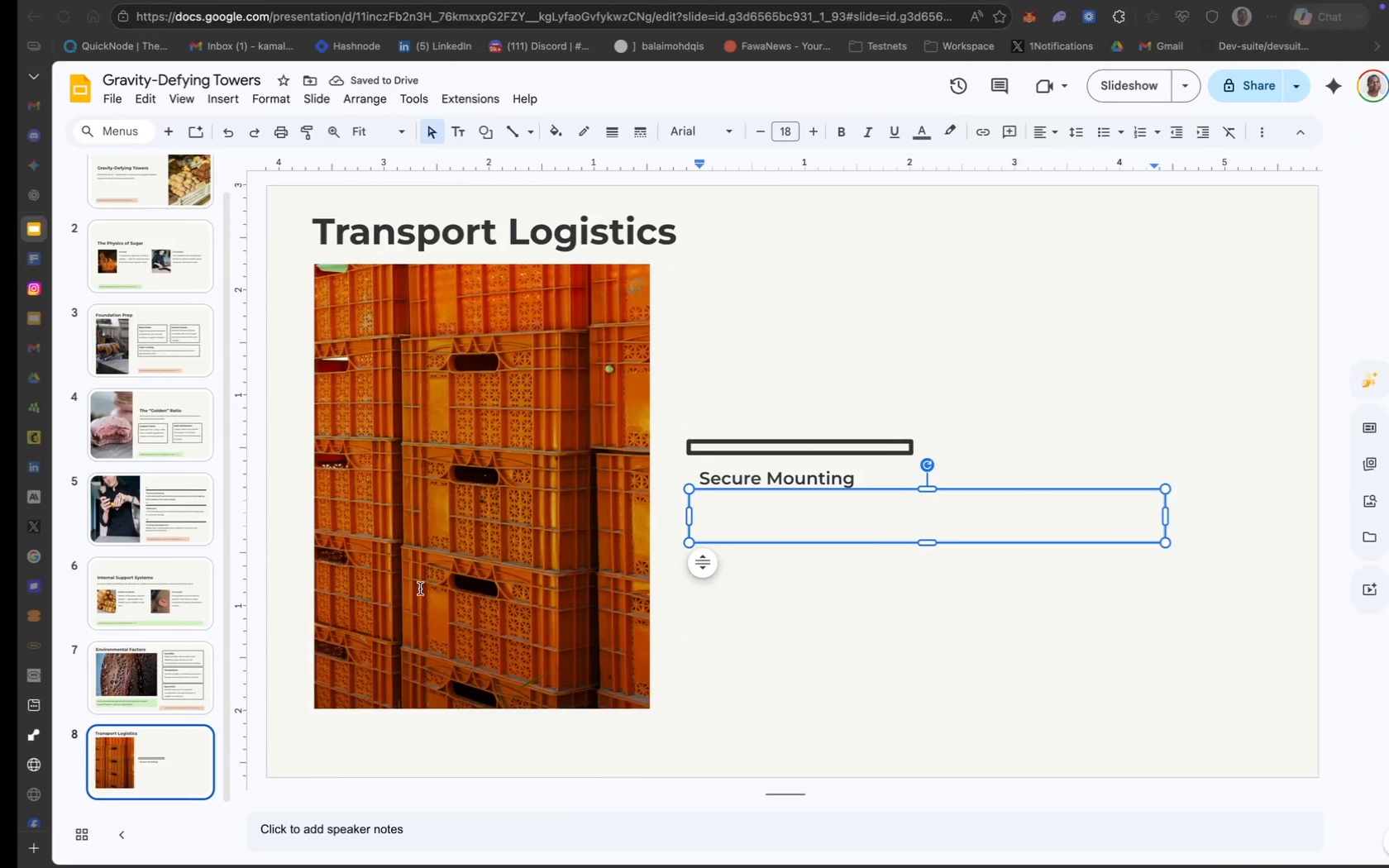 
key(Meta+V)
 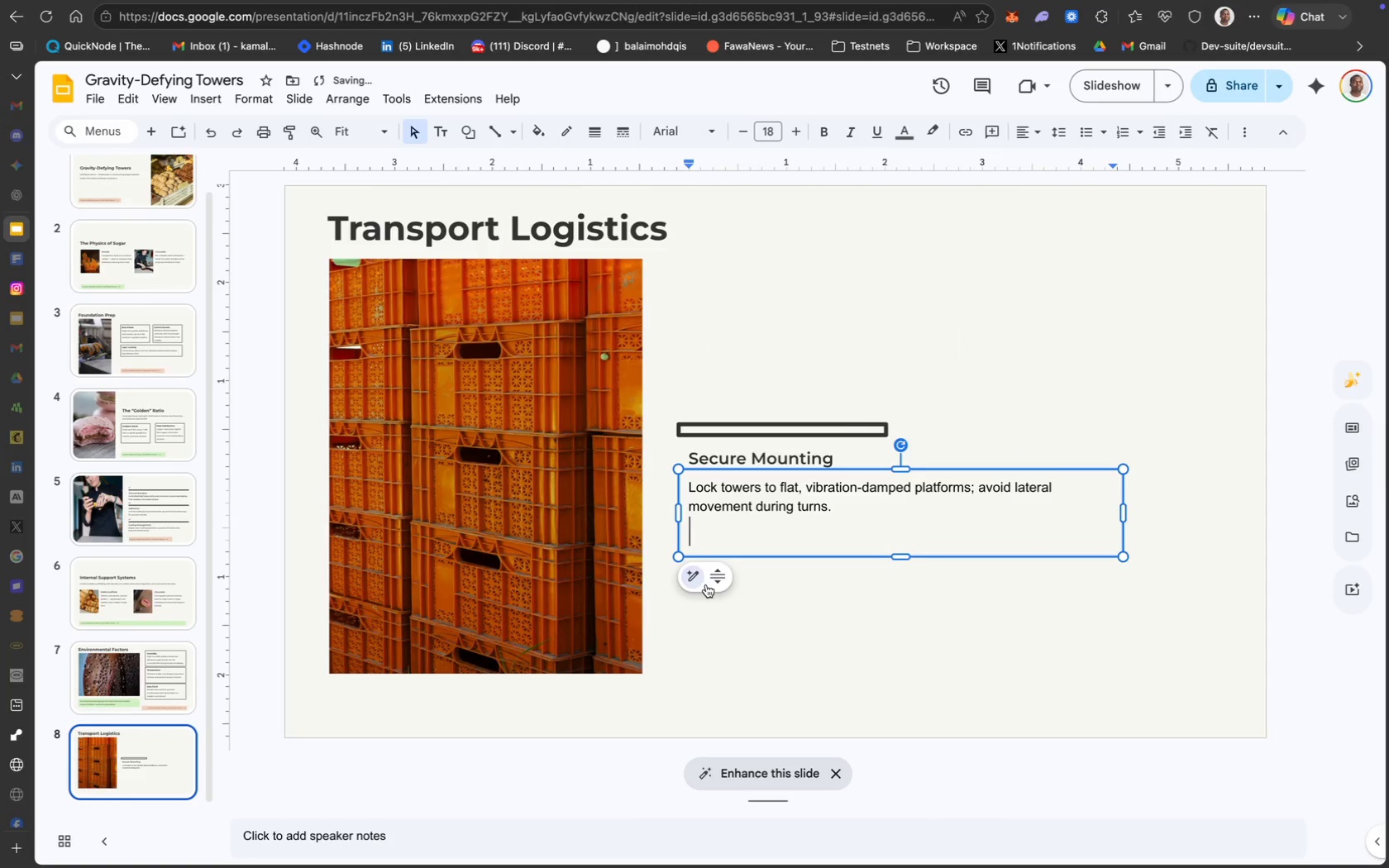 
key(Backspace)
 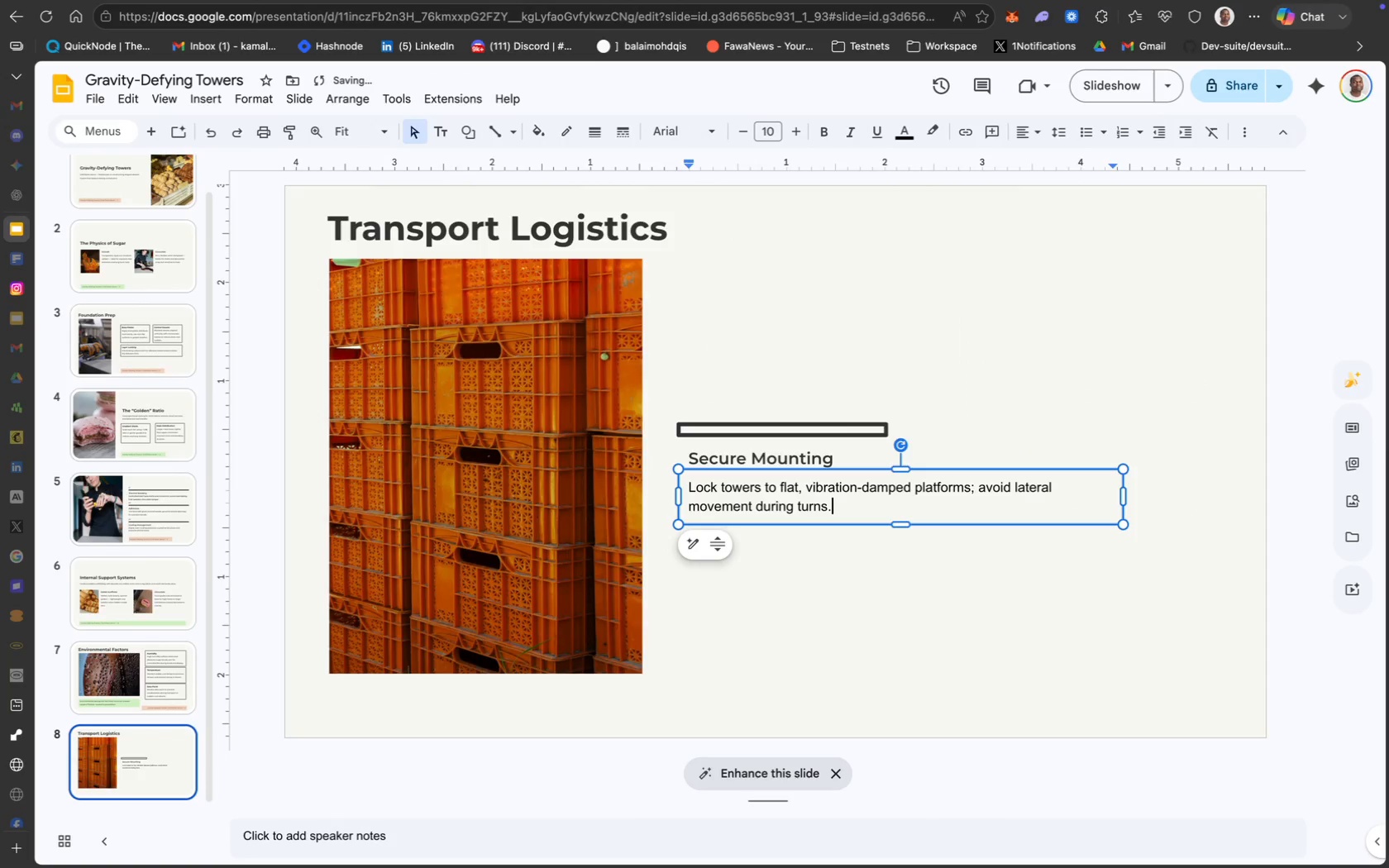 
key(Meta+CommandLeft)
 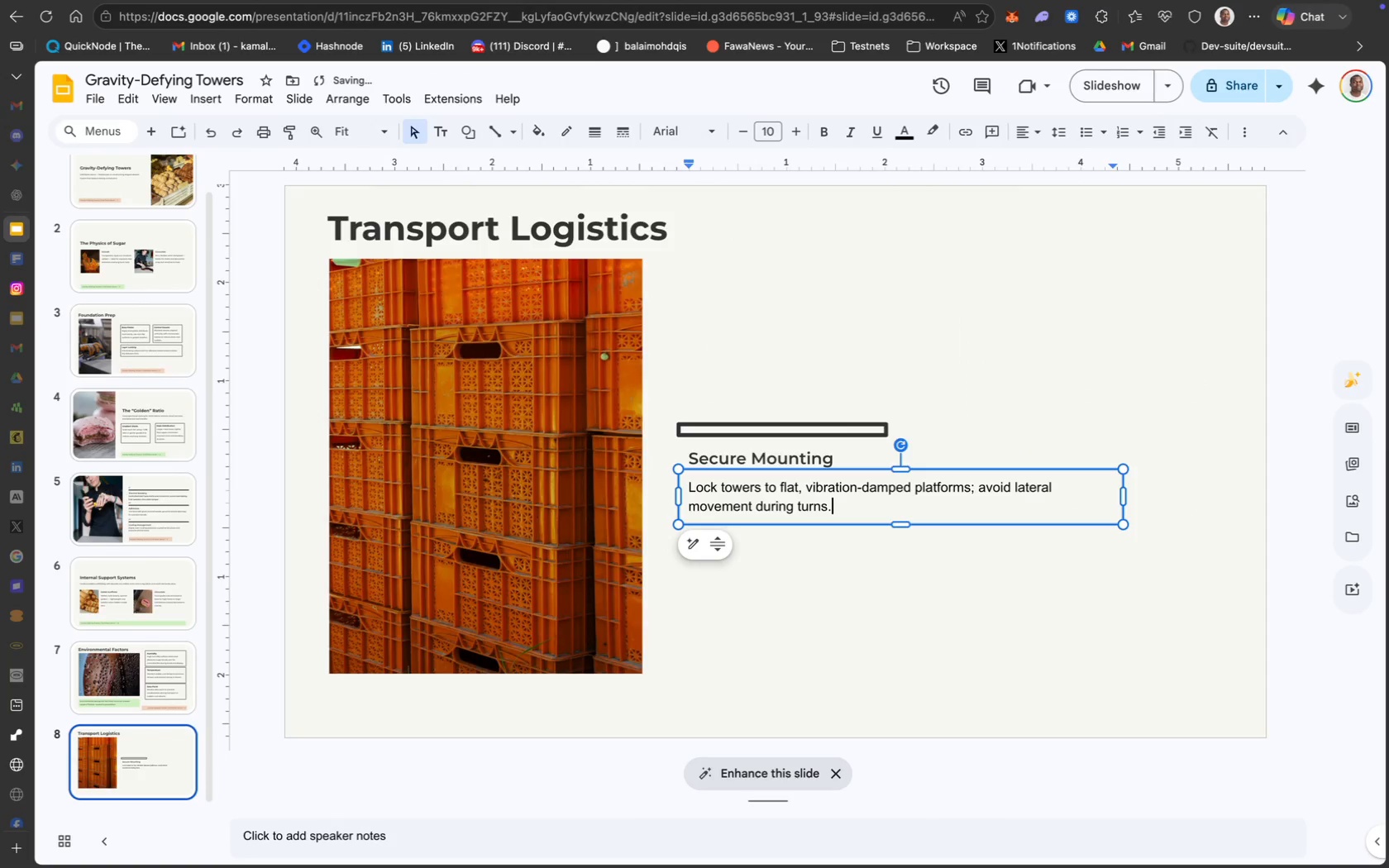 
key(Meta+A)
 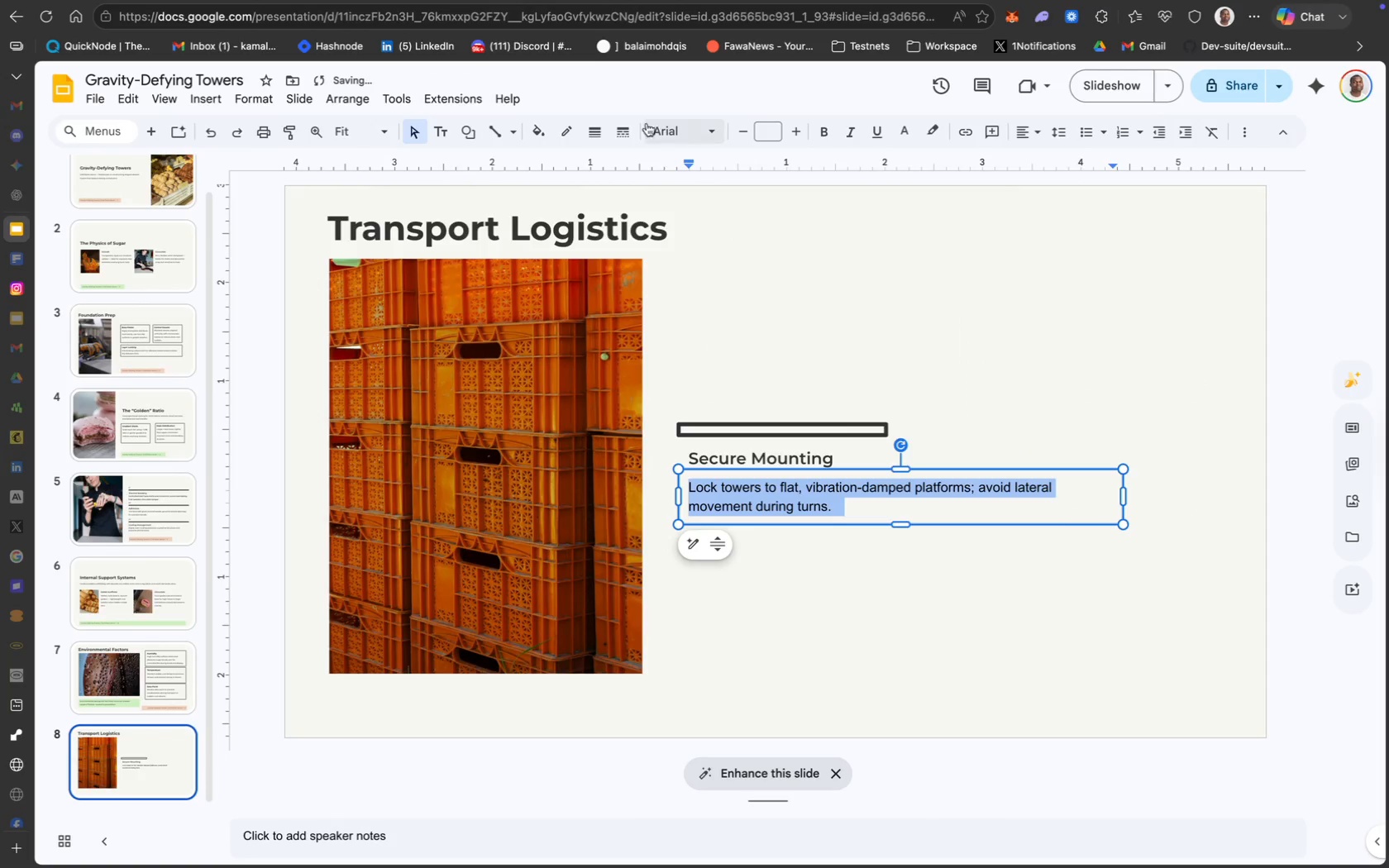 
left_click([664, 117])
 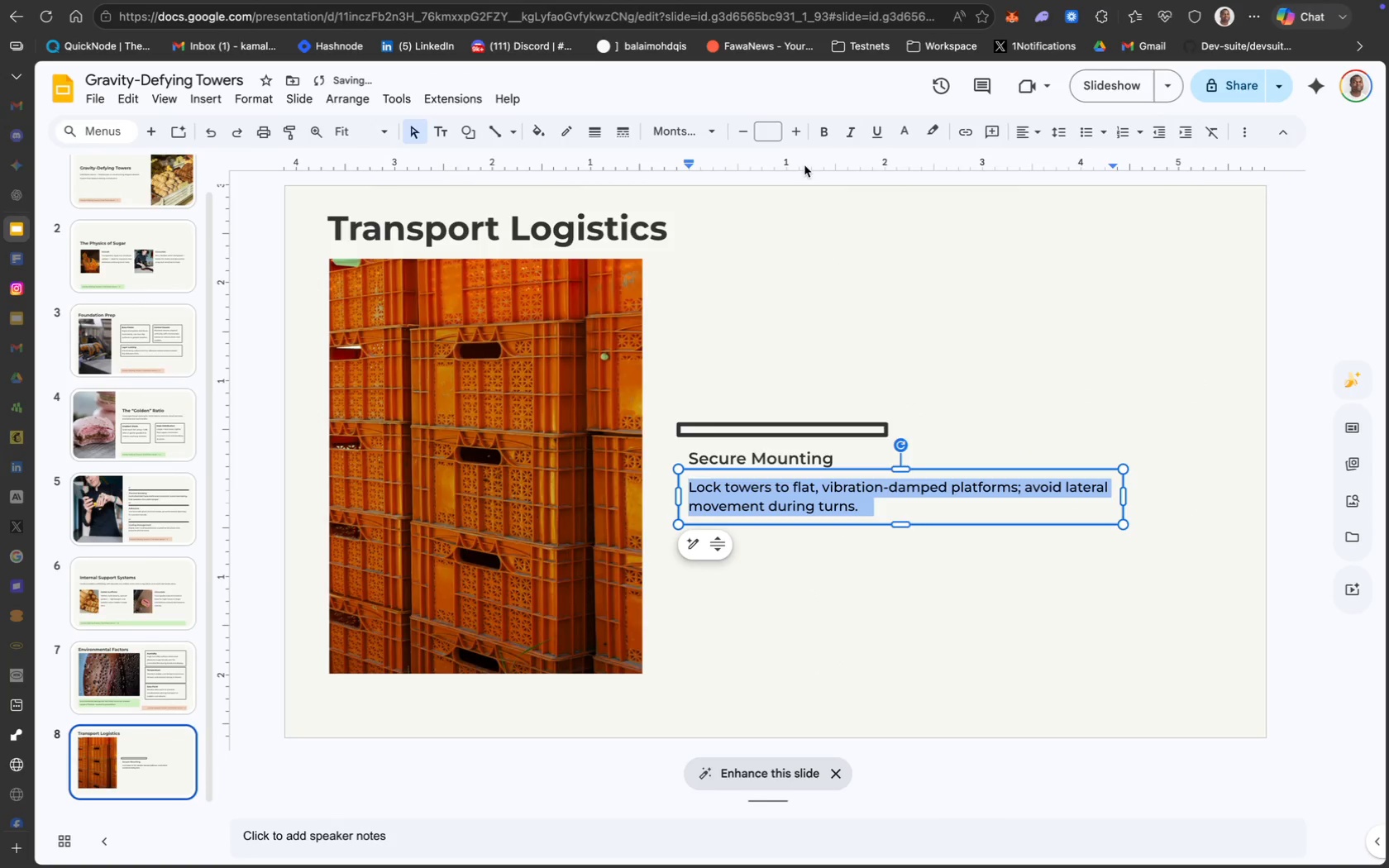 
type(11)
 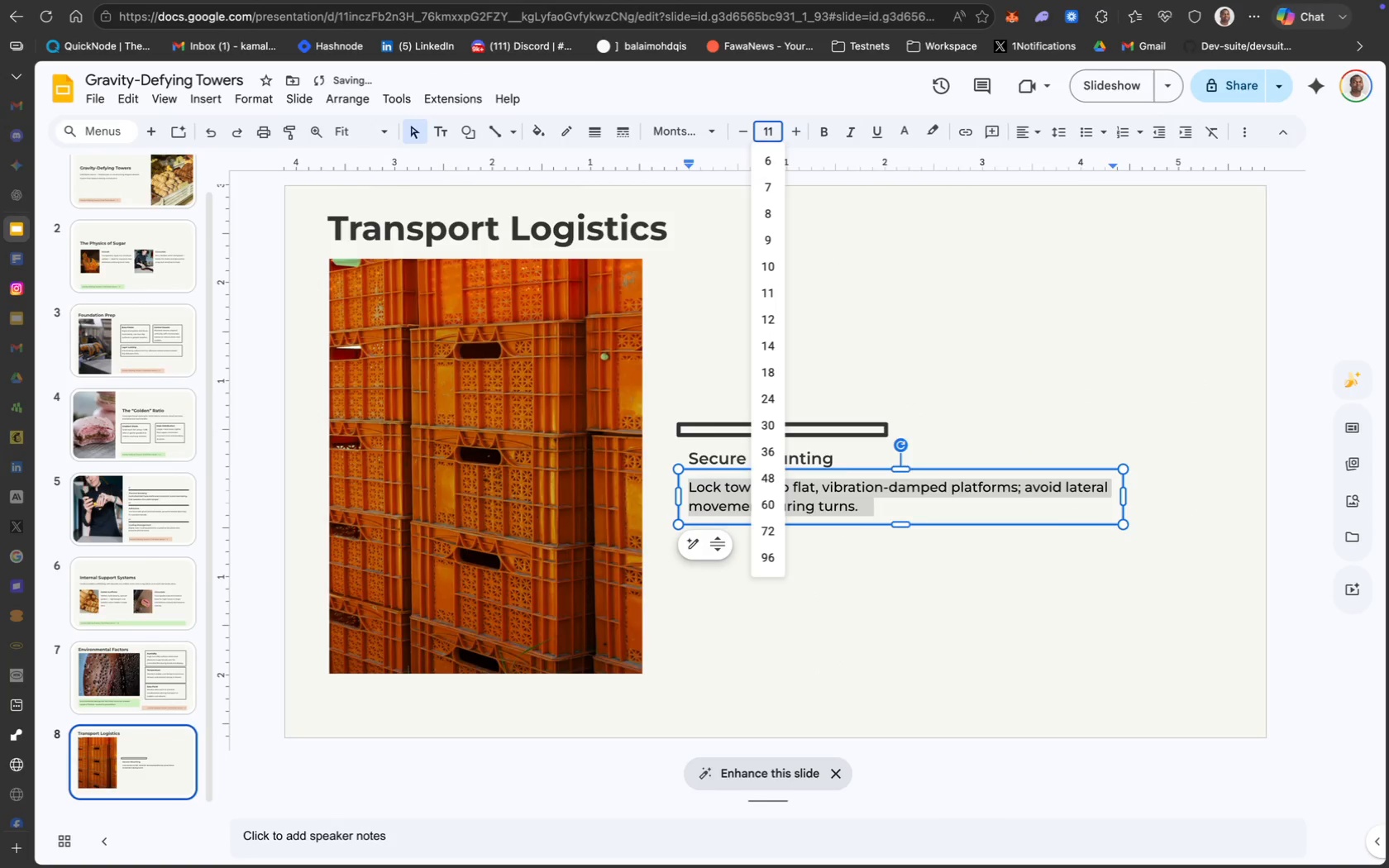 
key(Enter)
 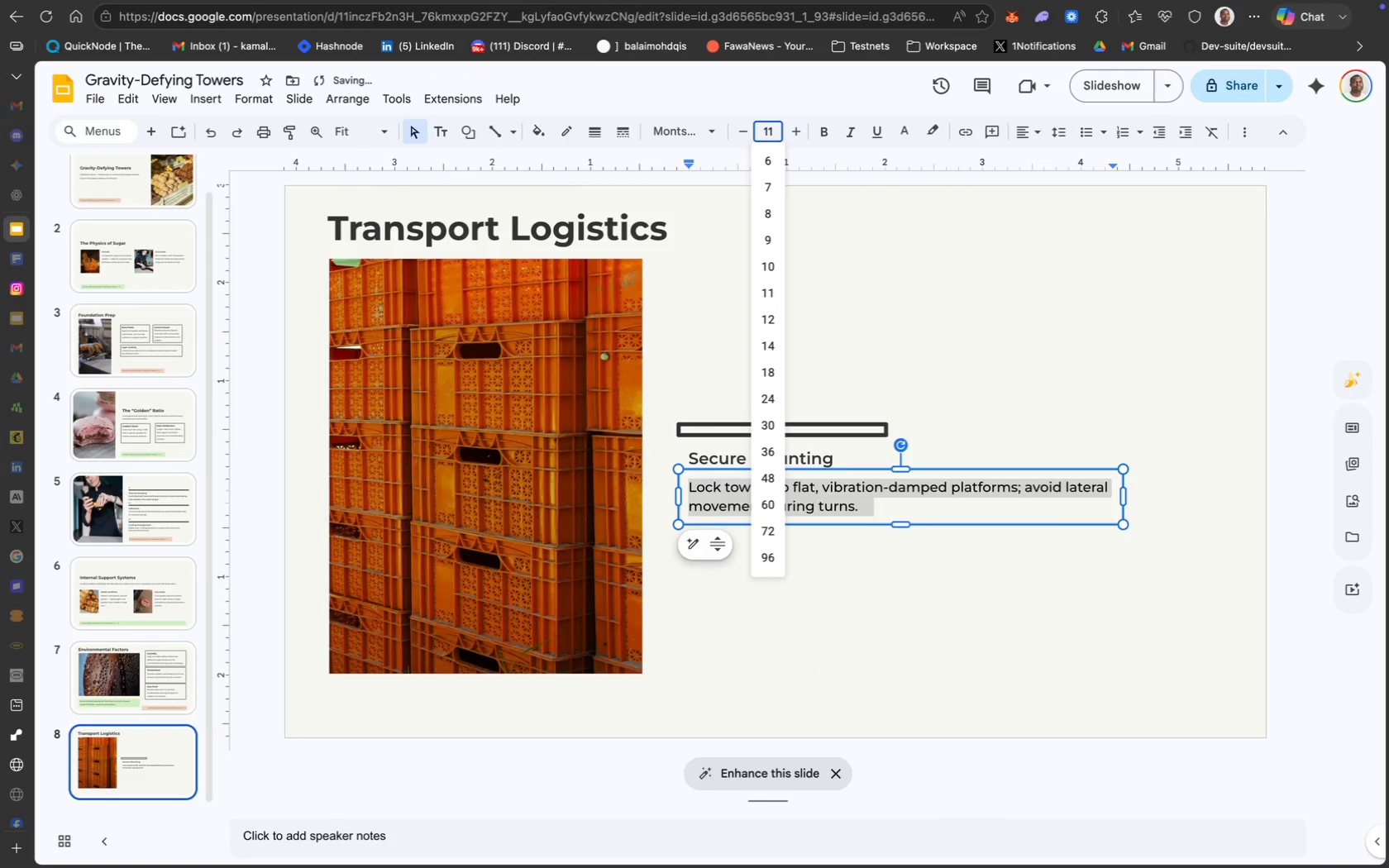 
key(Shift+ShiftRight)
 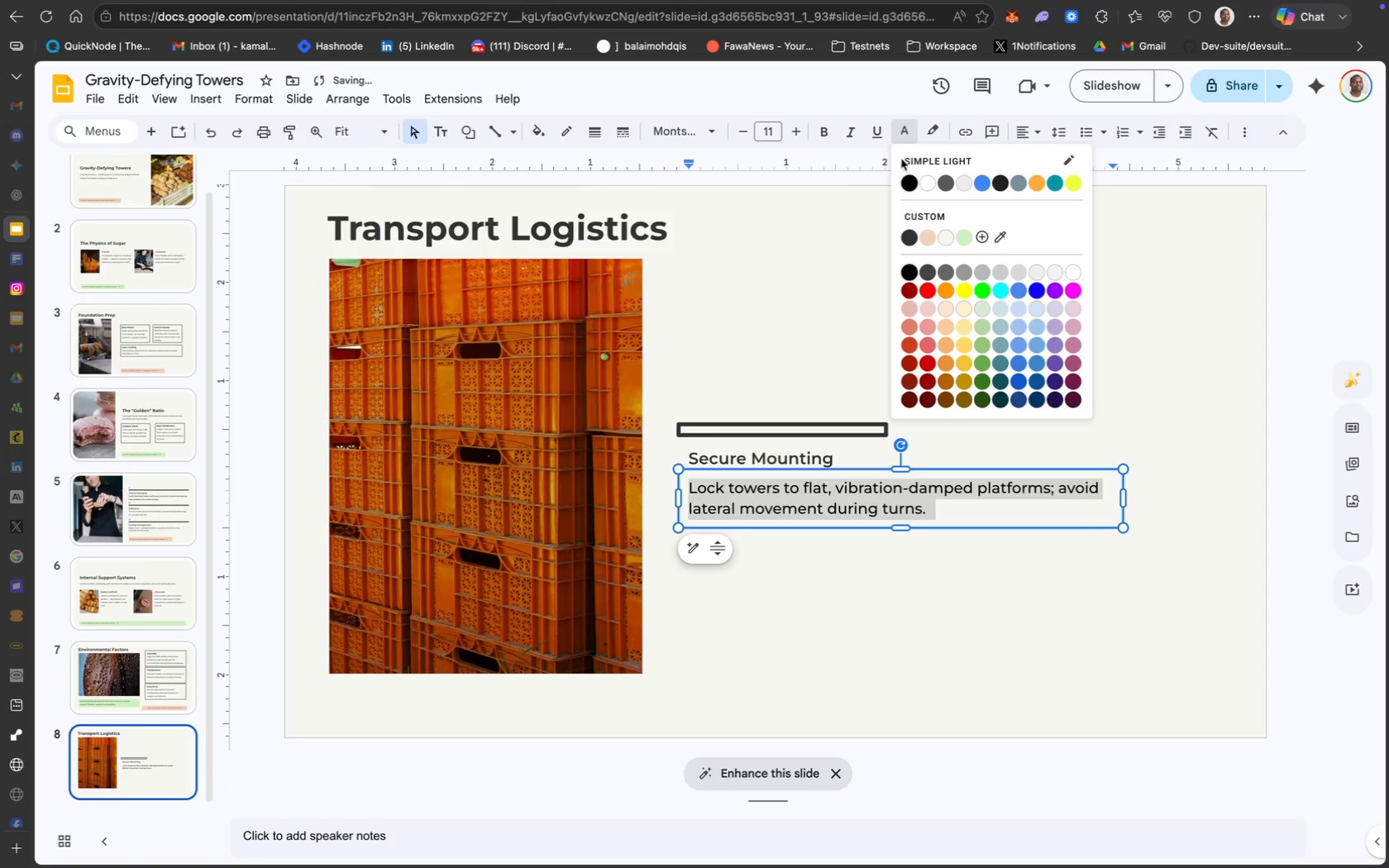 
left_click([904, 236])
 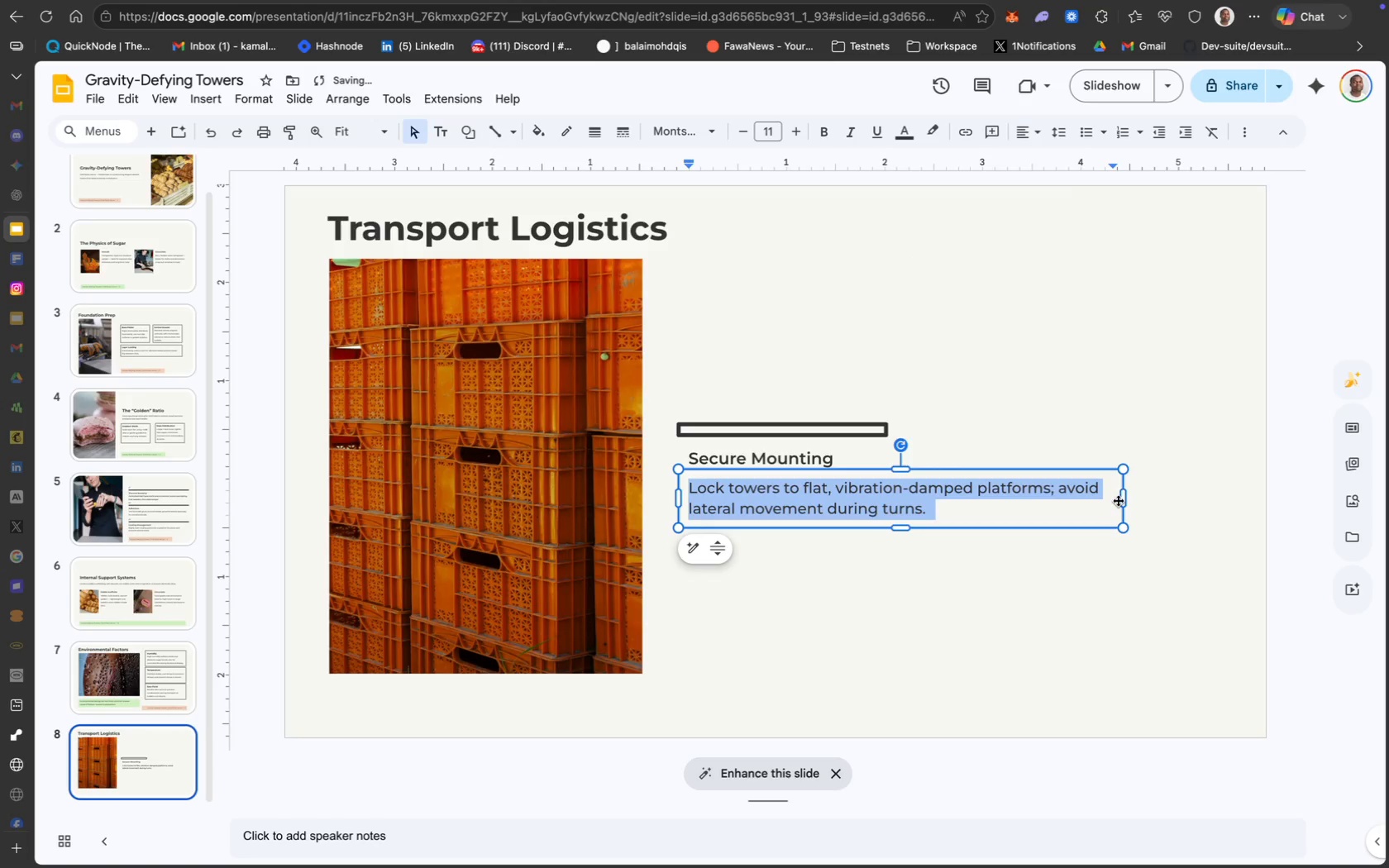 
left_click_drag(start_coordinate=[1124, 502], to_coordinate=[893, 490])
 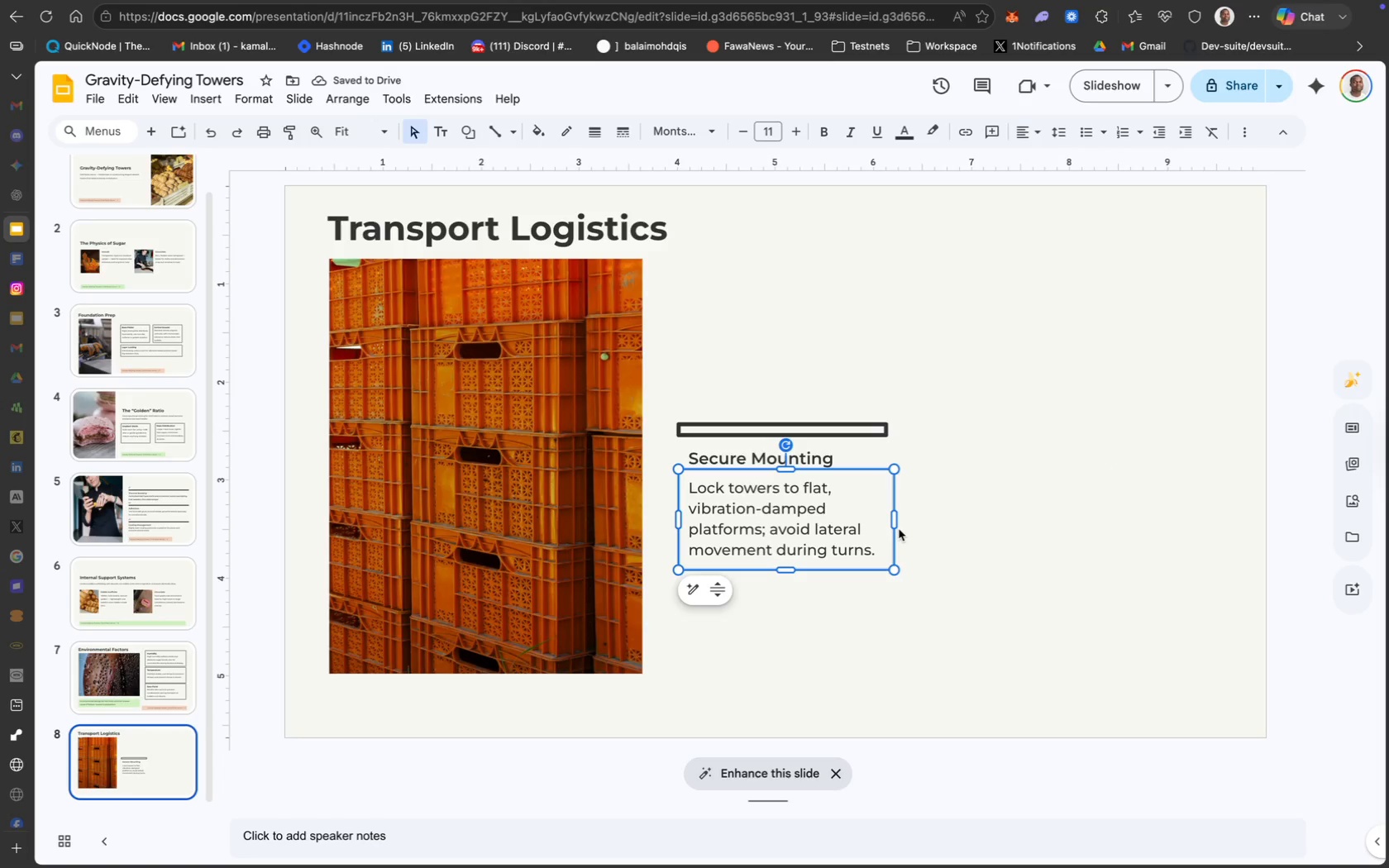 
left_click_drag(start_coordinate=[894, 517], to_coordinate=[928, 514])
 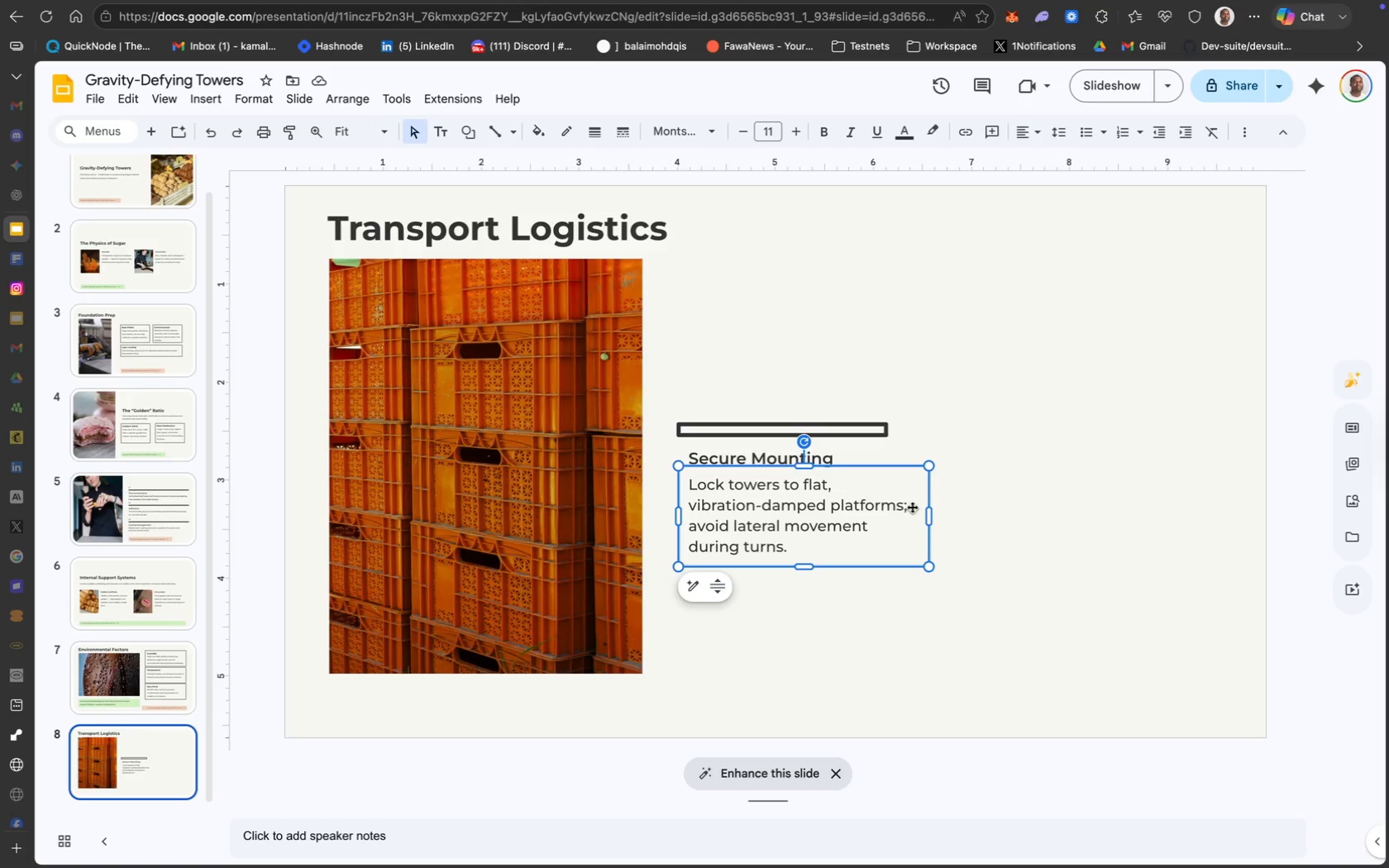 
wait(25.79)
 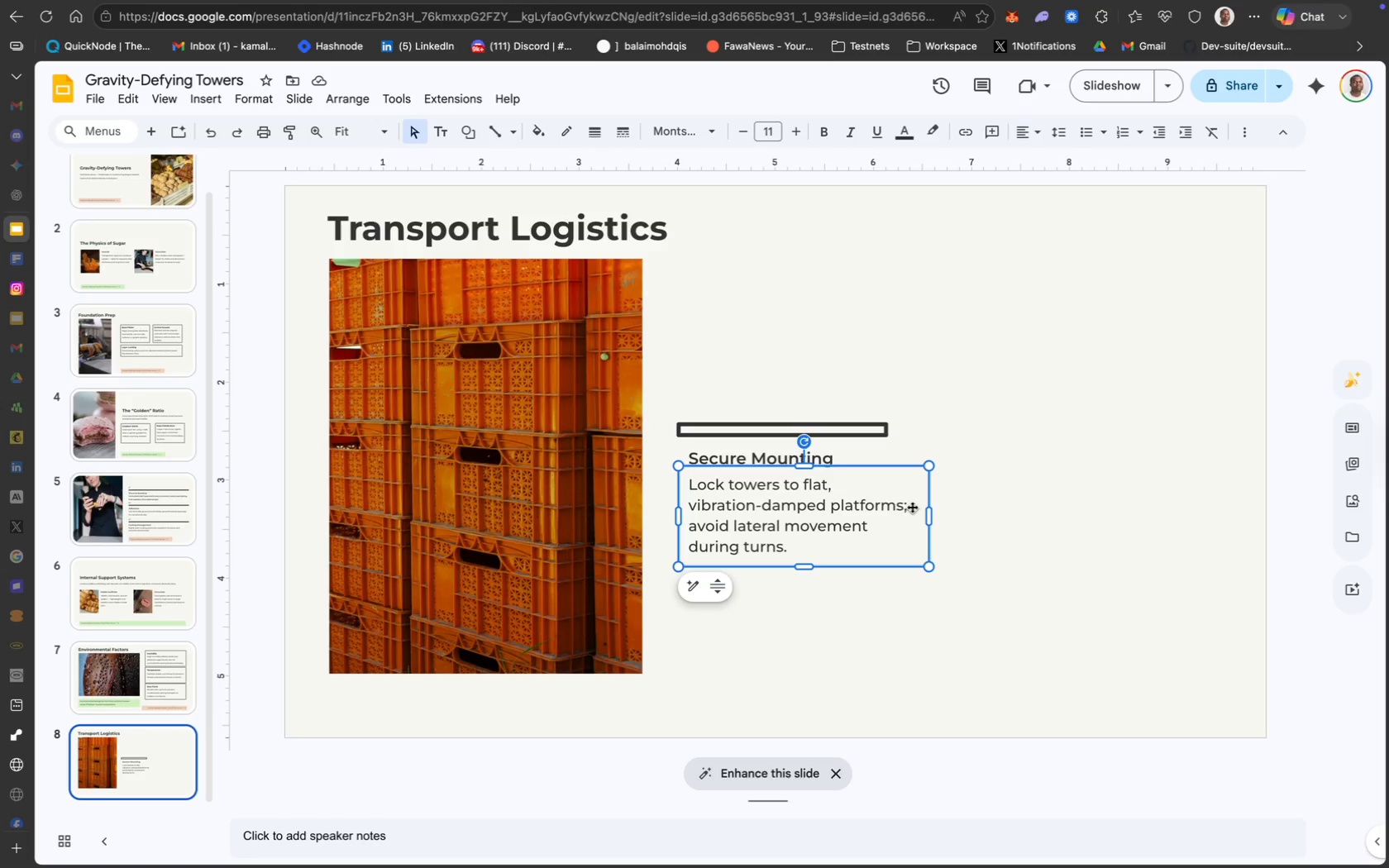 
left_click([852, 503])
 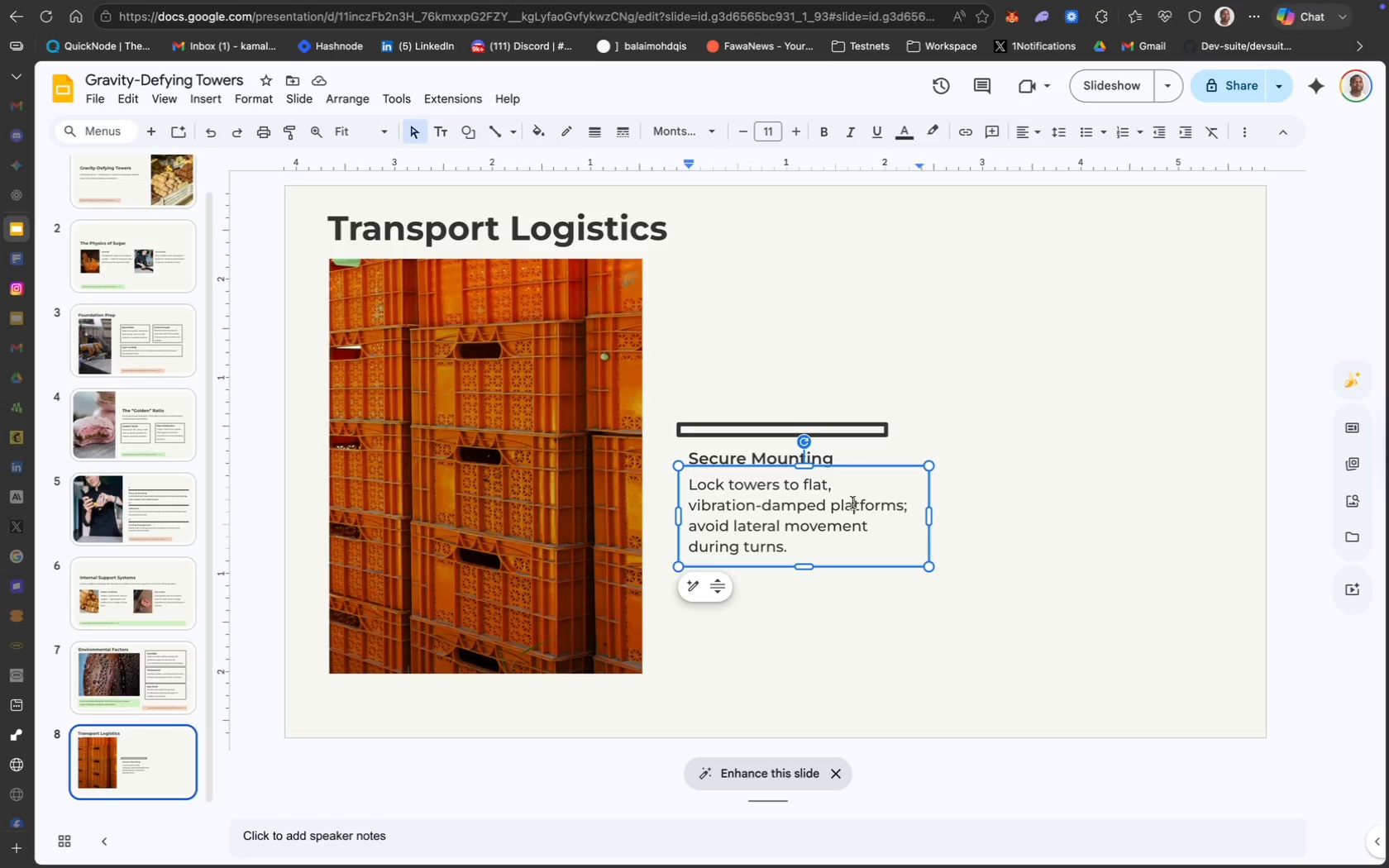 
key(Meta+CommandLeft)
 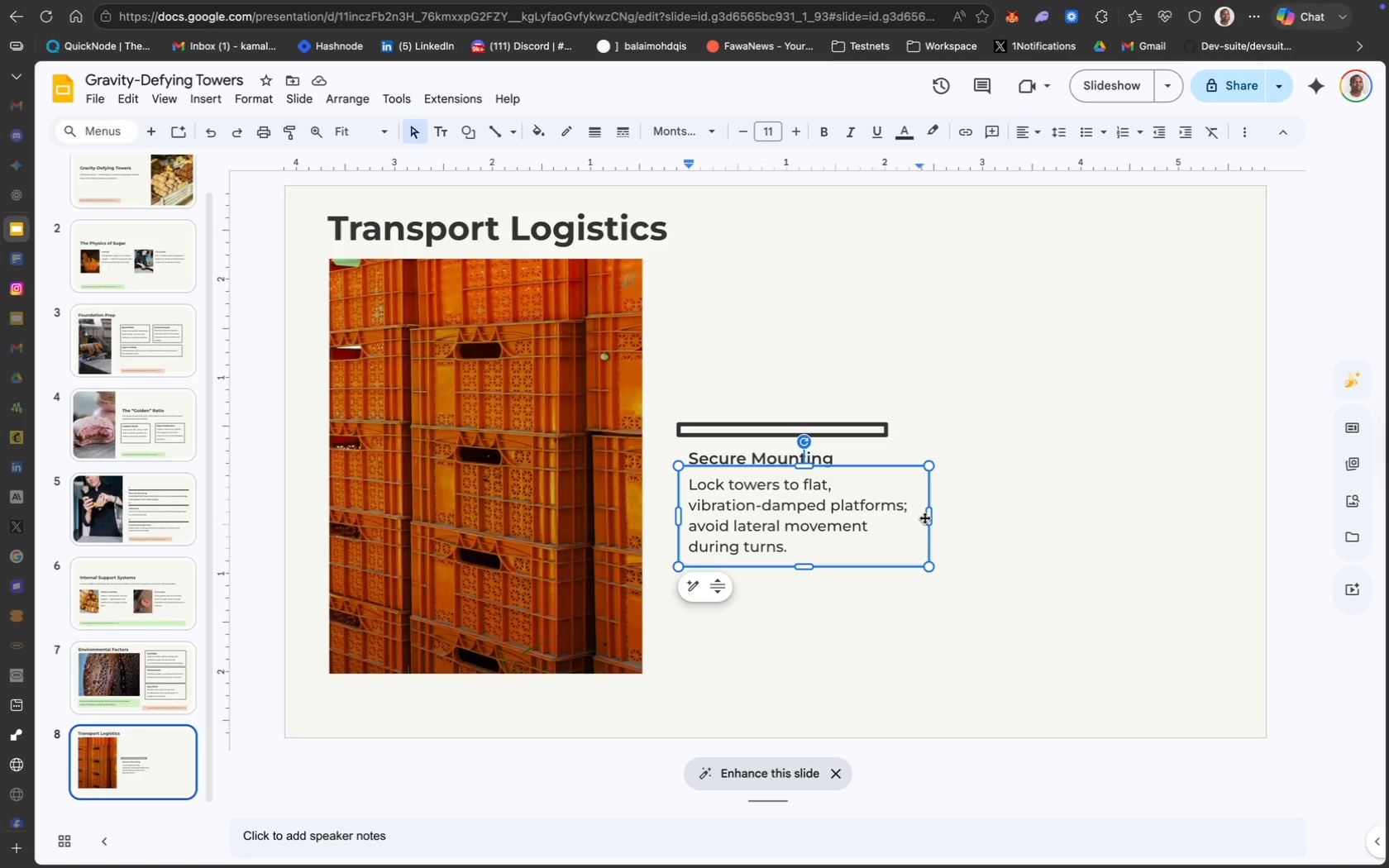 
left_click_drag(start_coordinate=[928, 517], to_coordinate=[939, 517])
 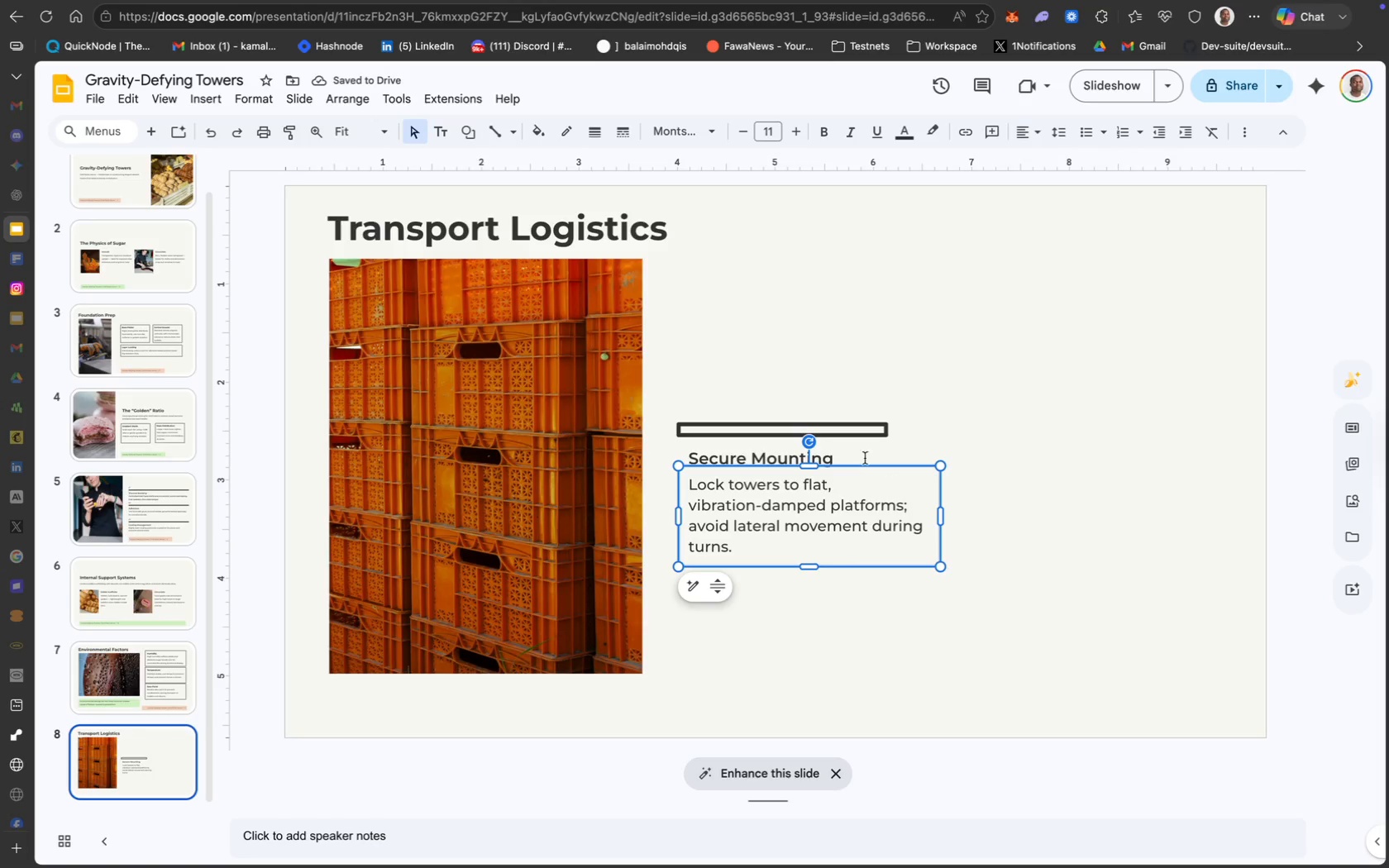 
left_click([852, 432])
 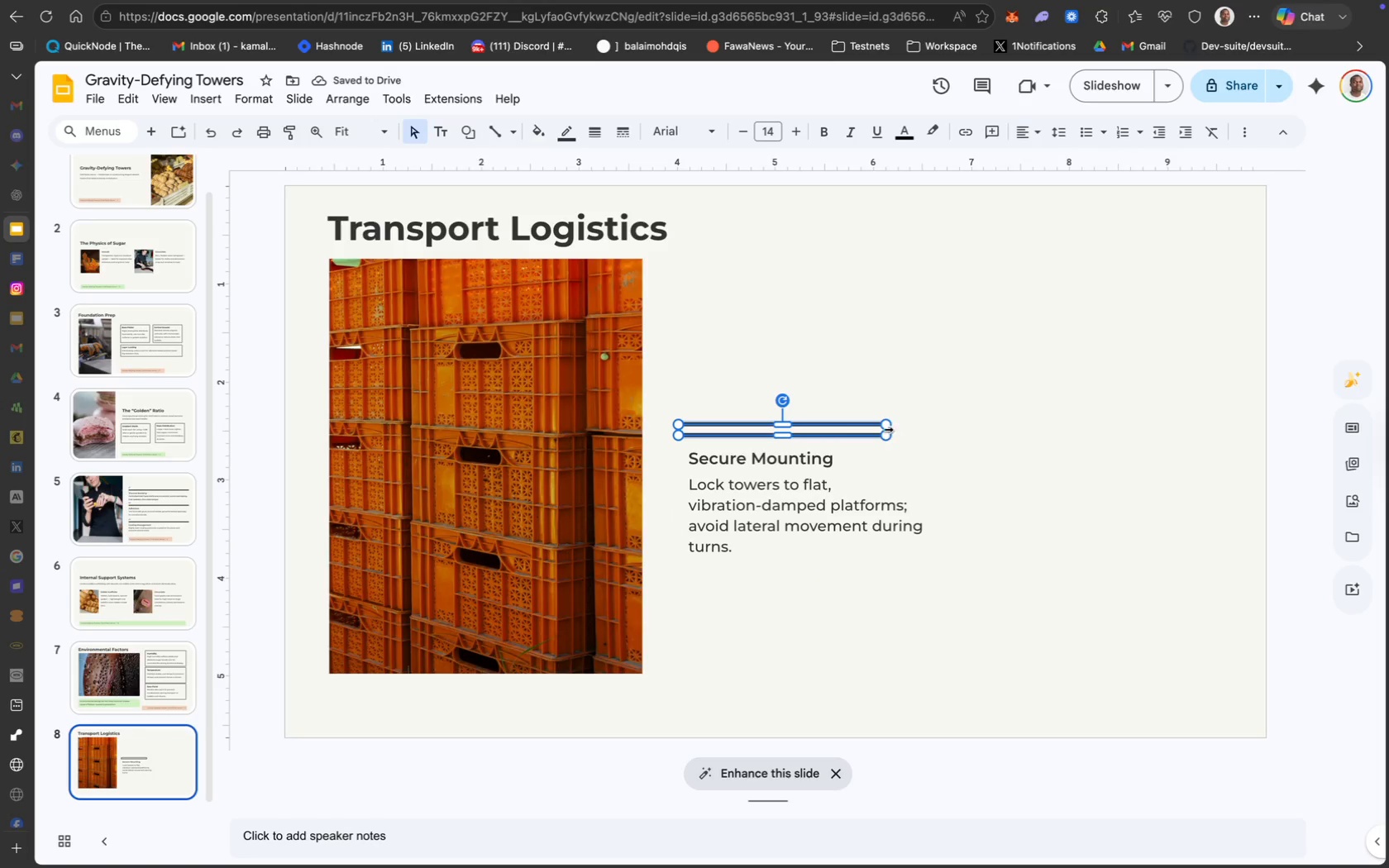 
left_click_drag(start_coordinate=[885, 428], to_coordinate=[940, 431])
 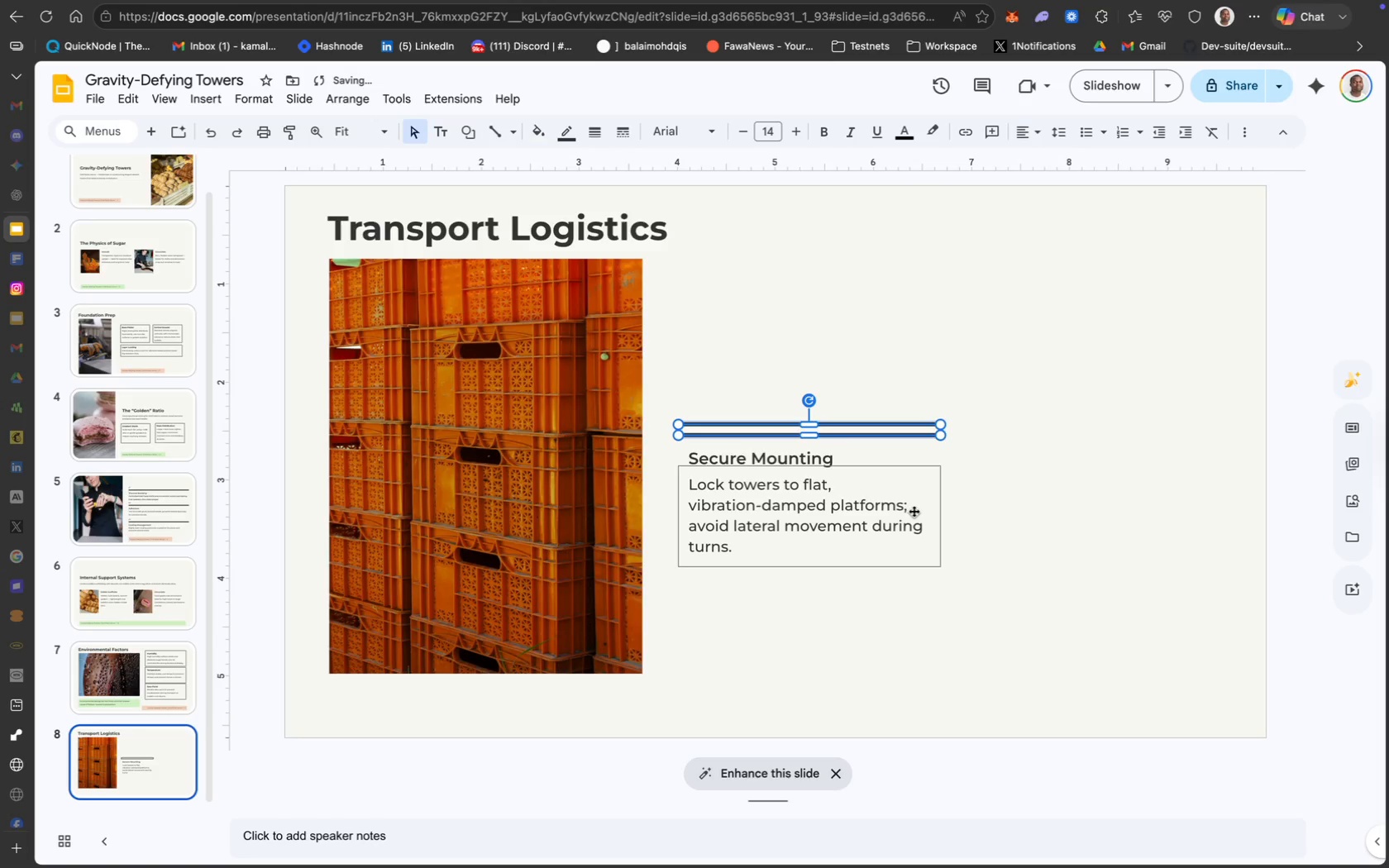 
left_click([910, 511])
 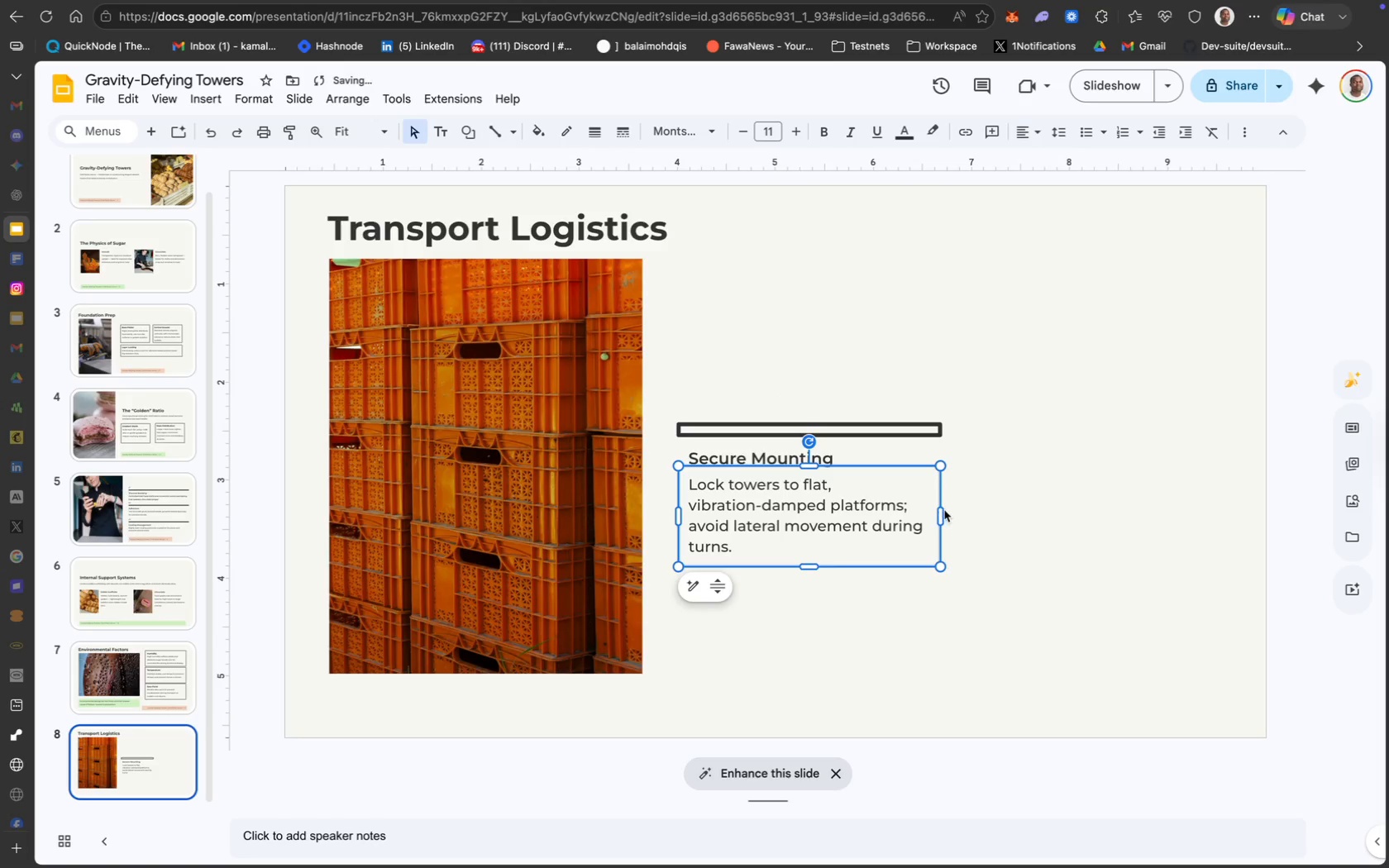 
left_click_drag(start_coordinate=[941, 512], to_coordinate=[952, 512])
 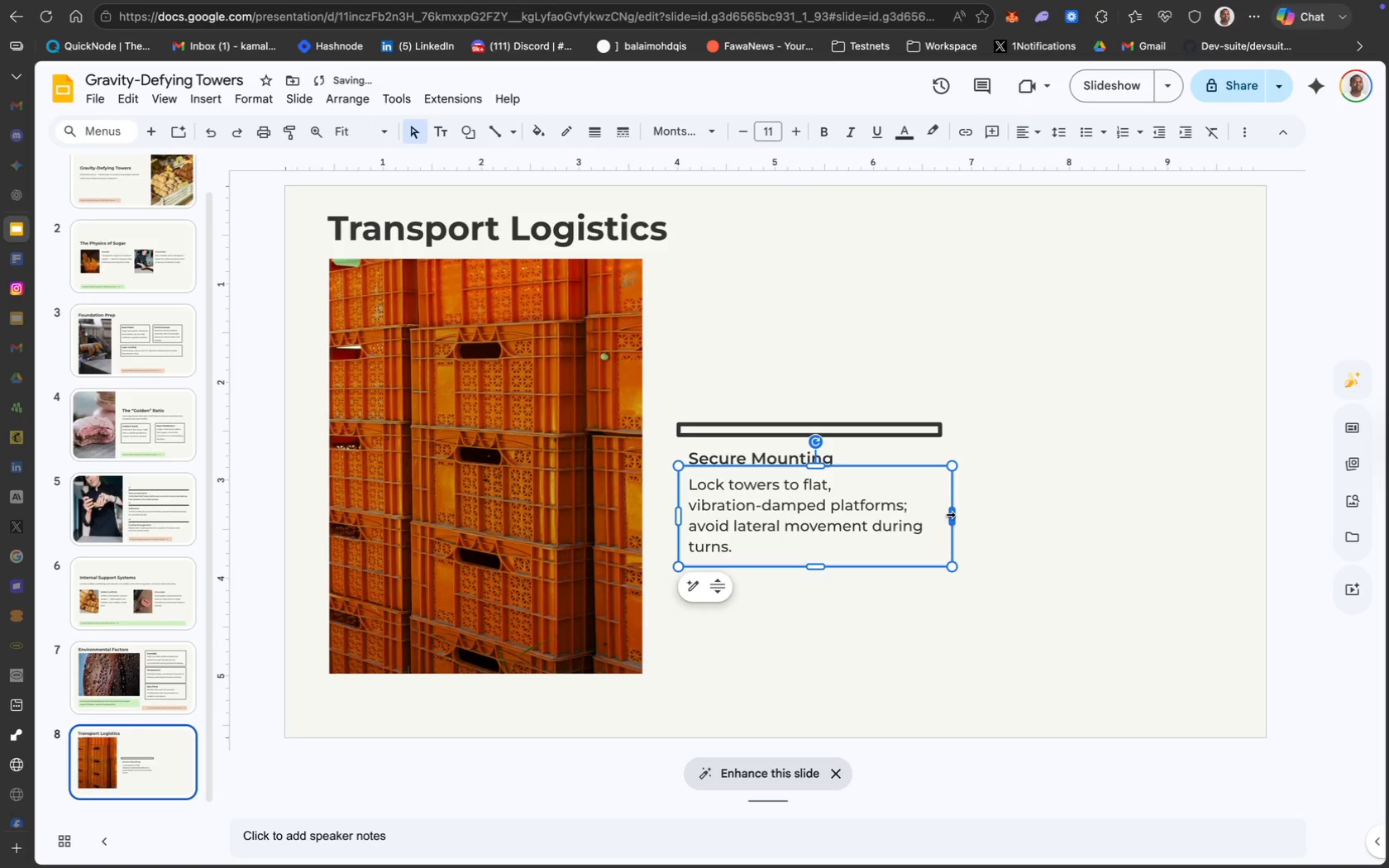 
left_click([881, 516])
 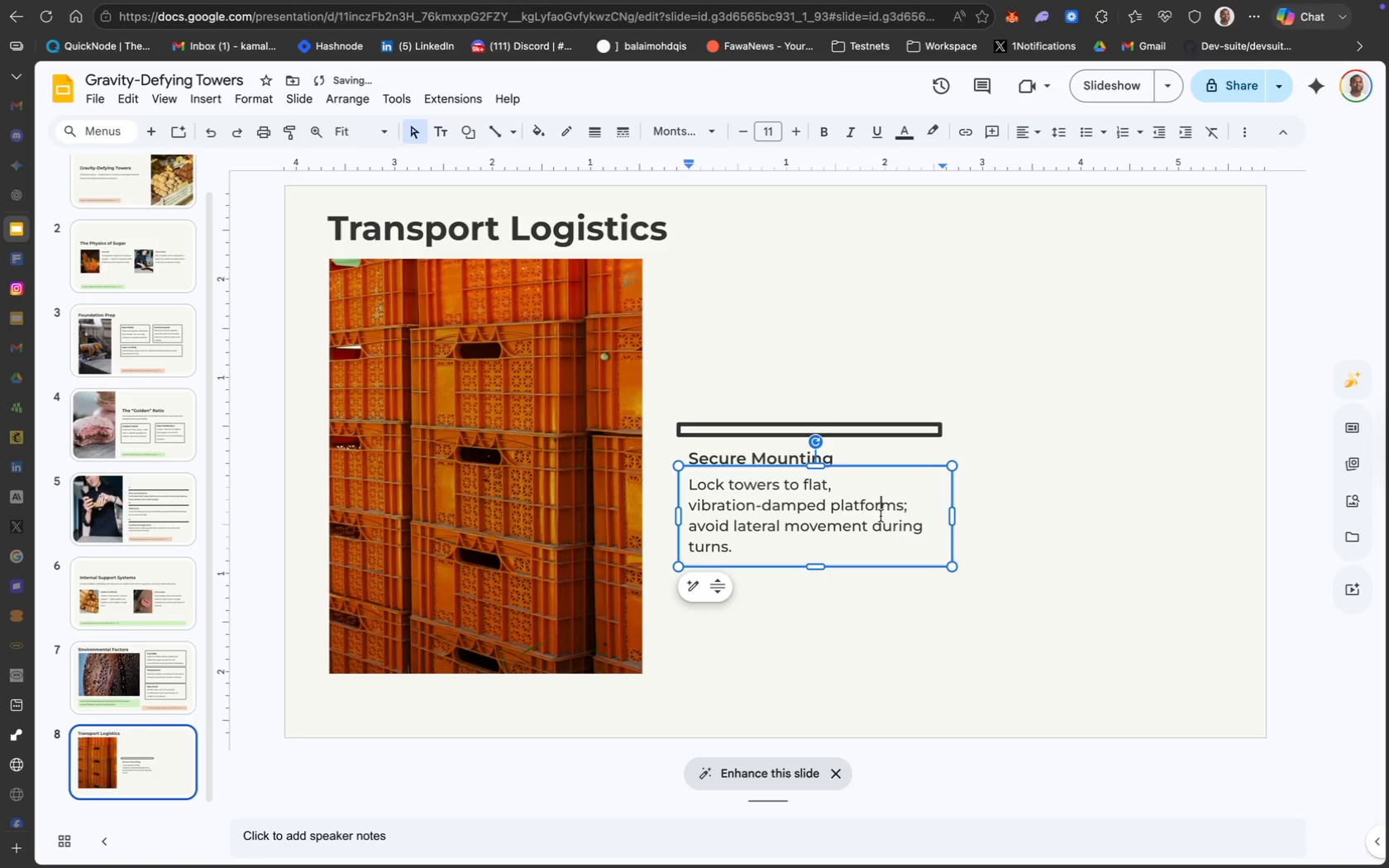 
key(Meta+A)
 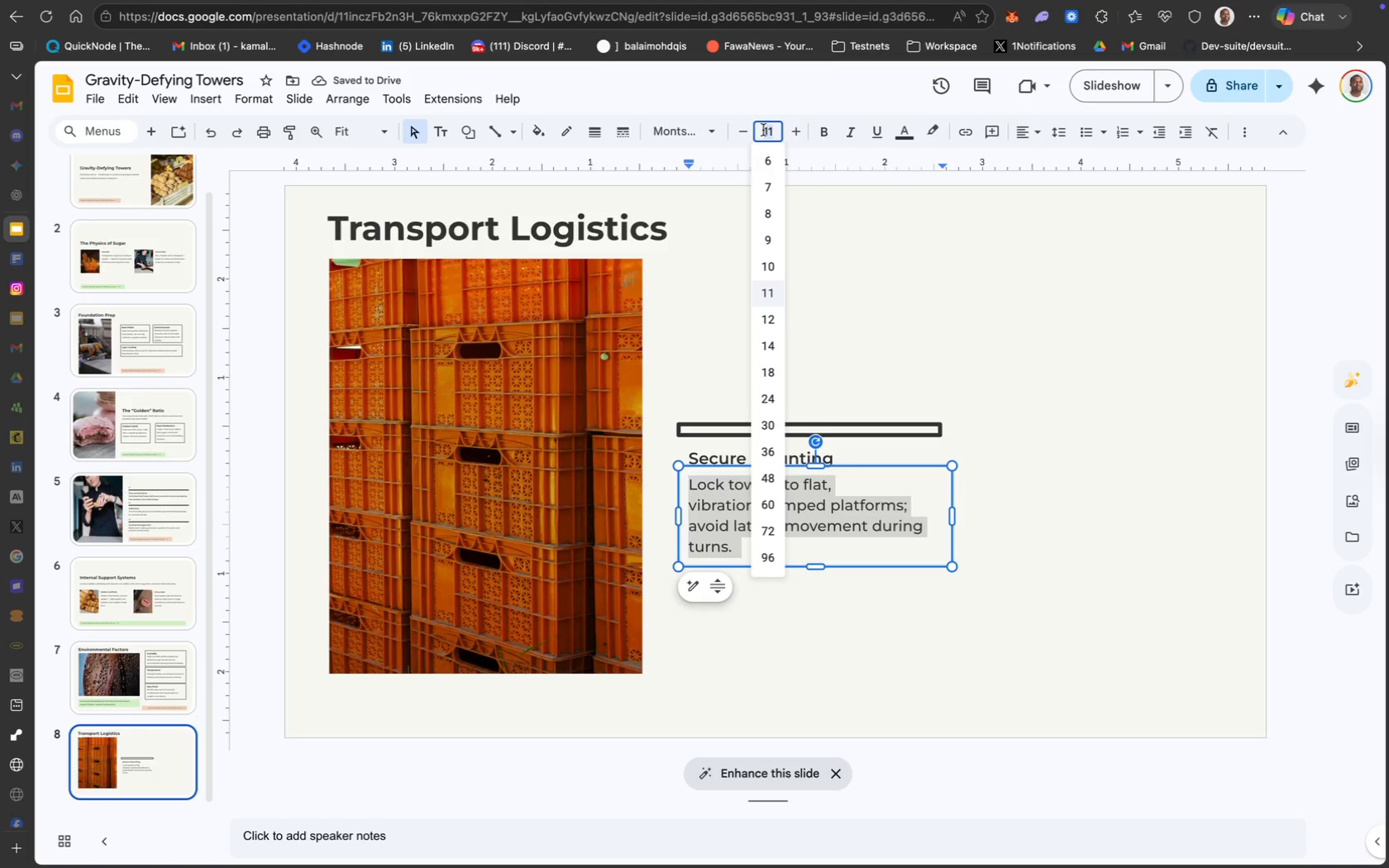 
type(10)
 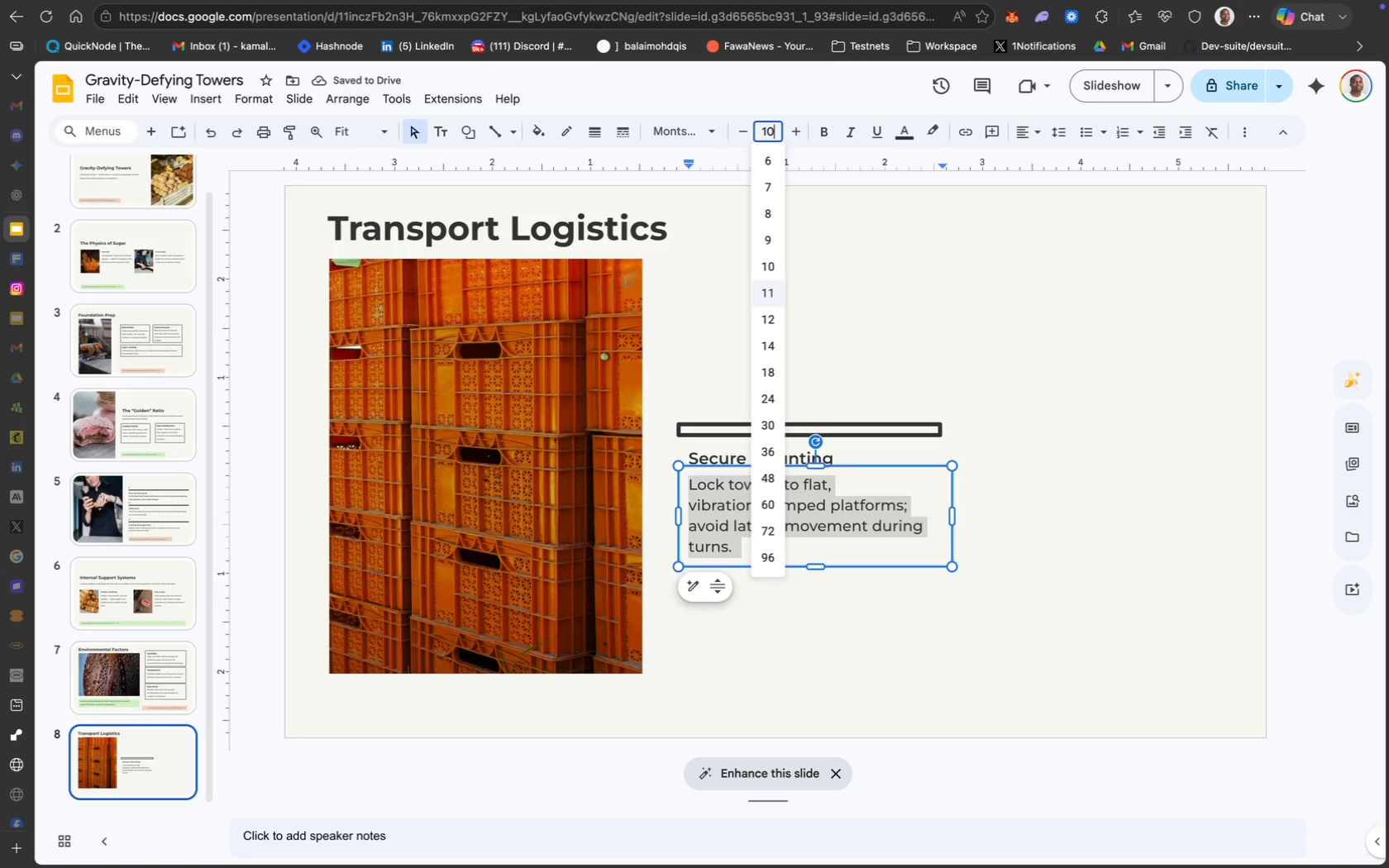 
key(Enter)
 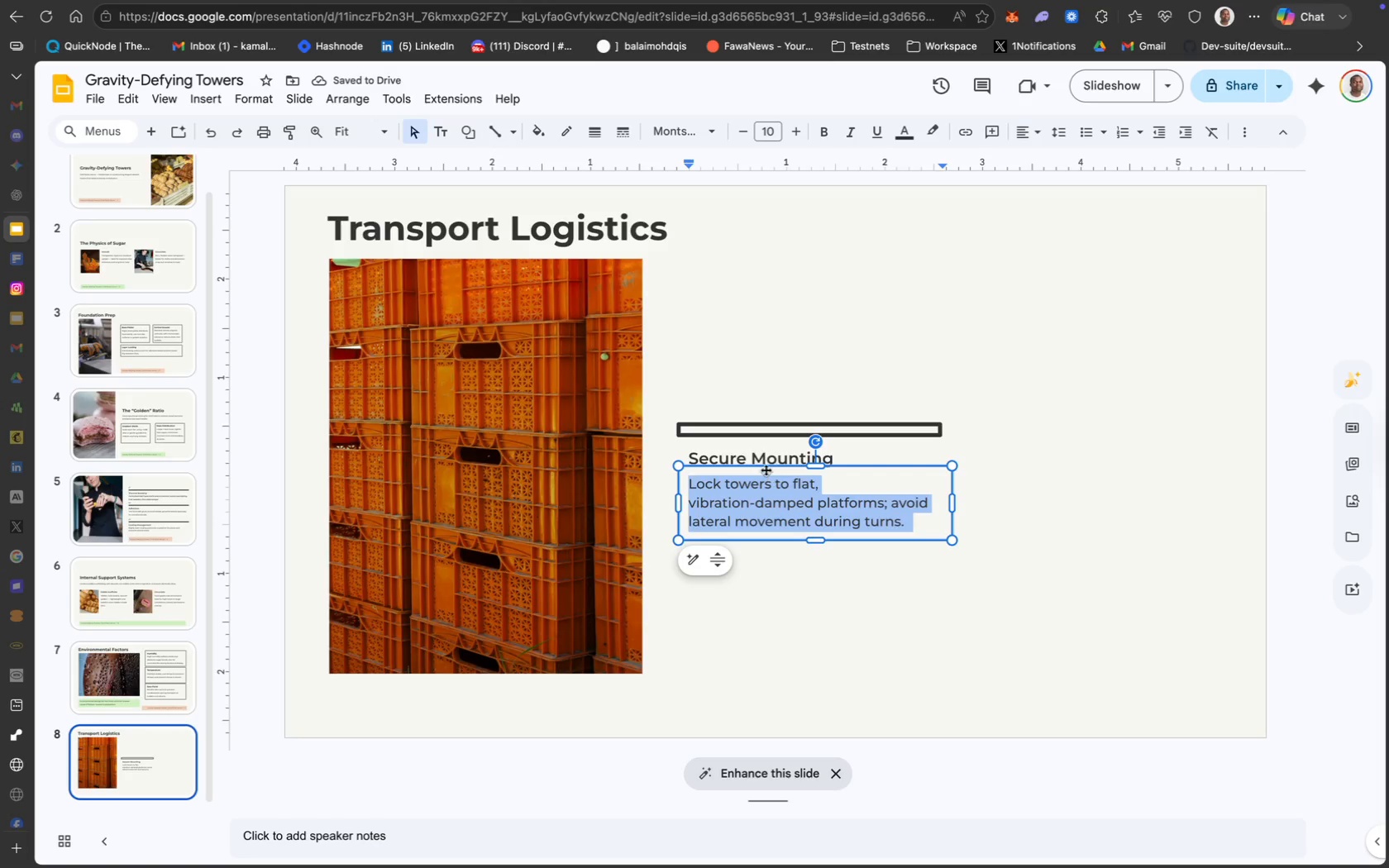 
key(ArrowUp)
 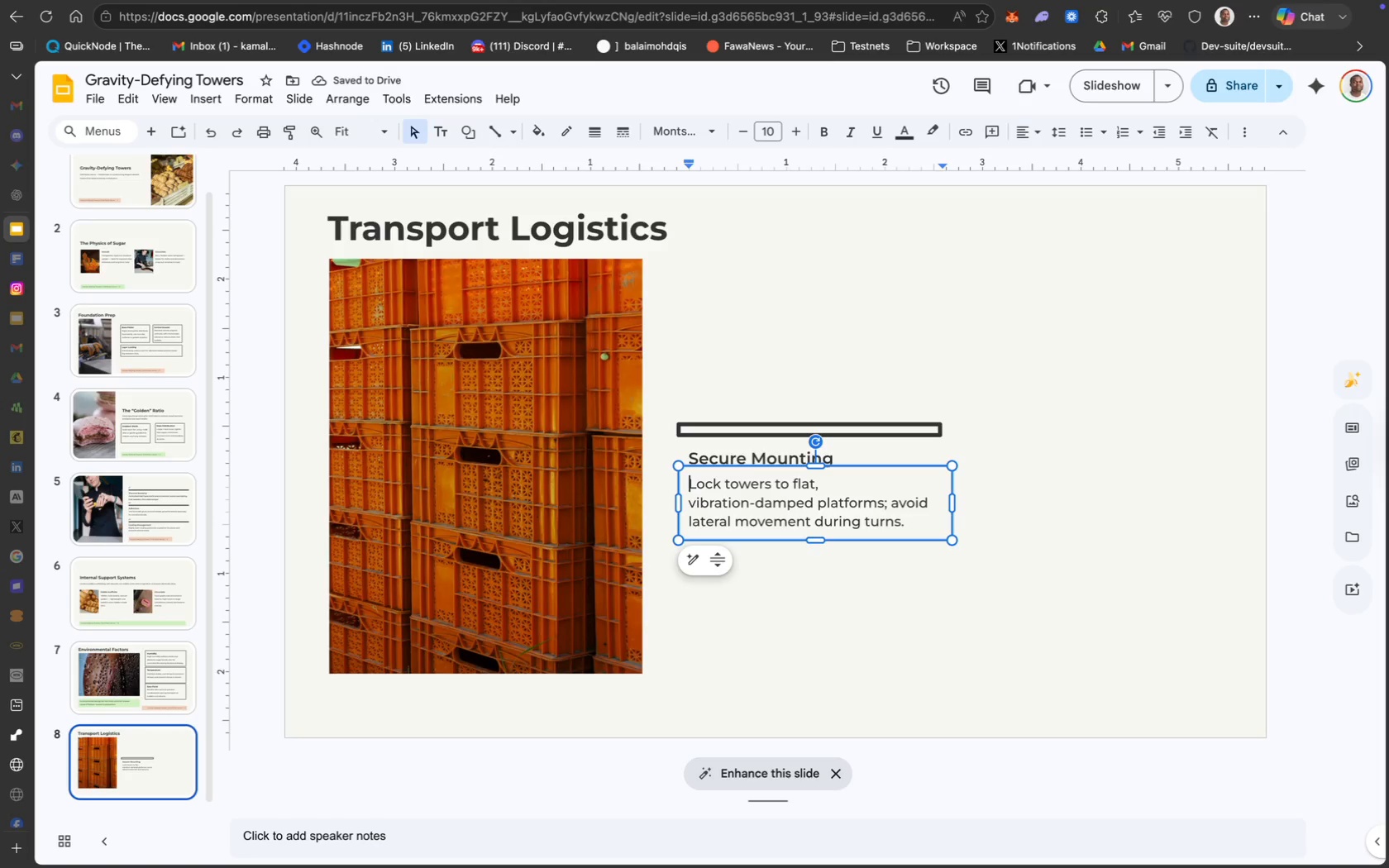 
key(ArrowUp)
 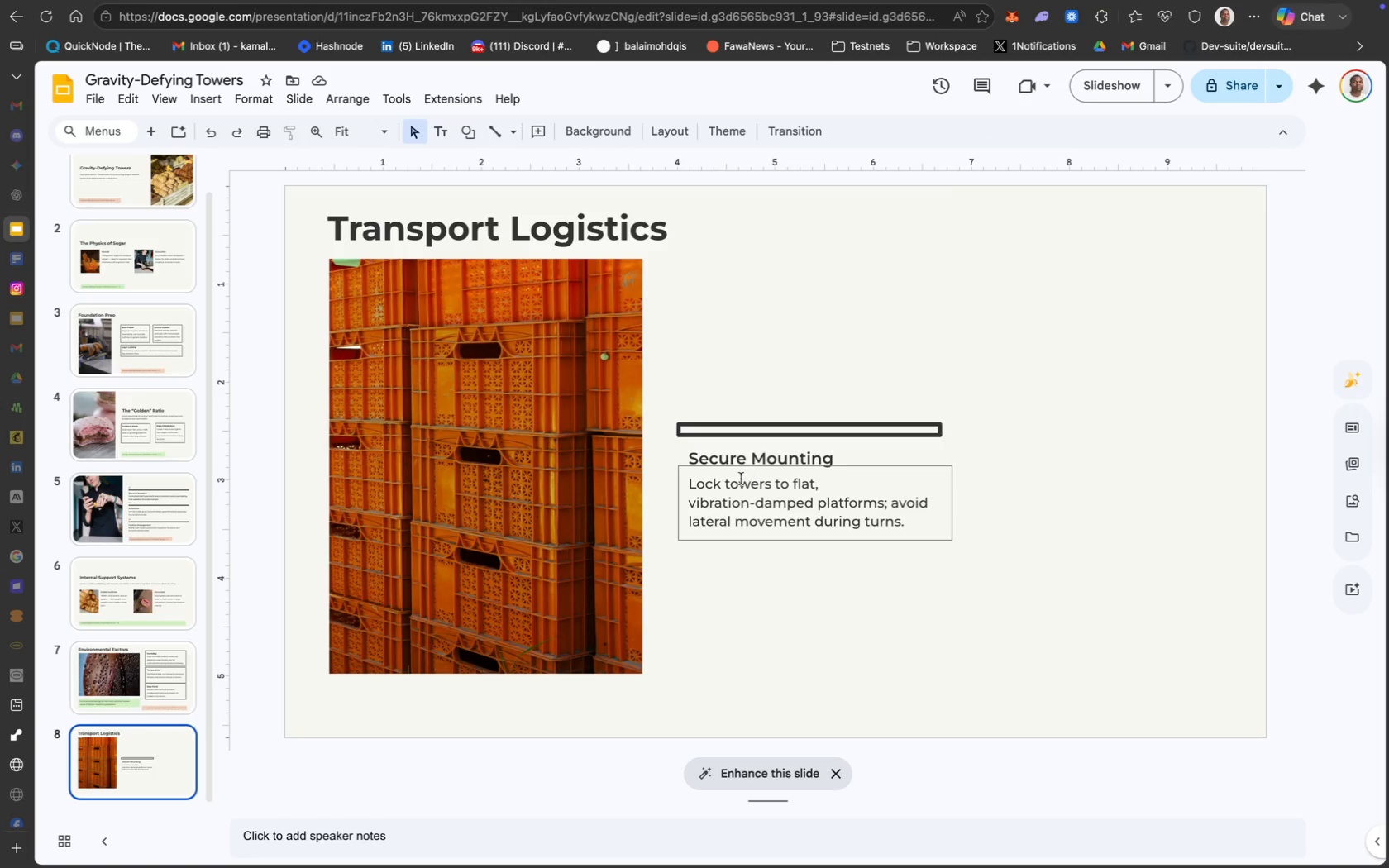 
wait(6.98)
 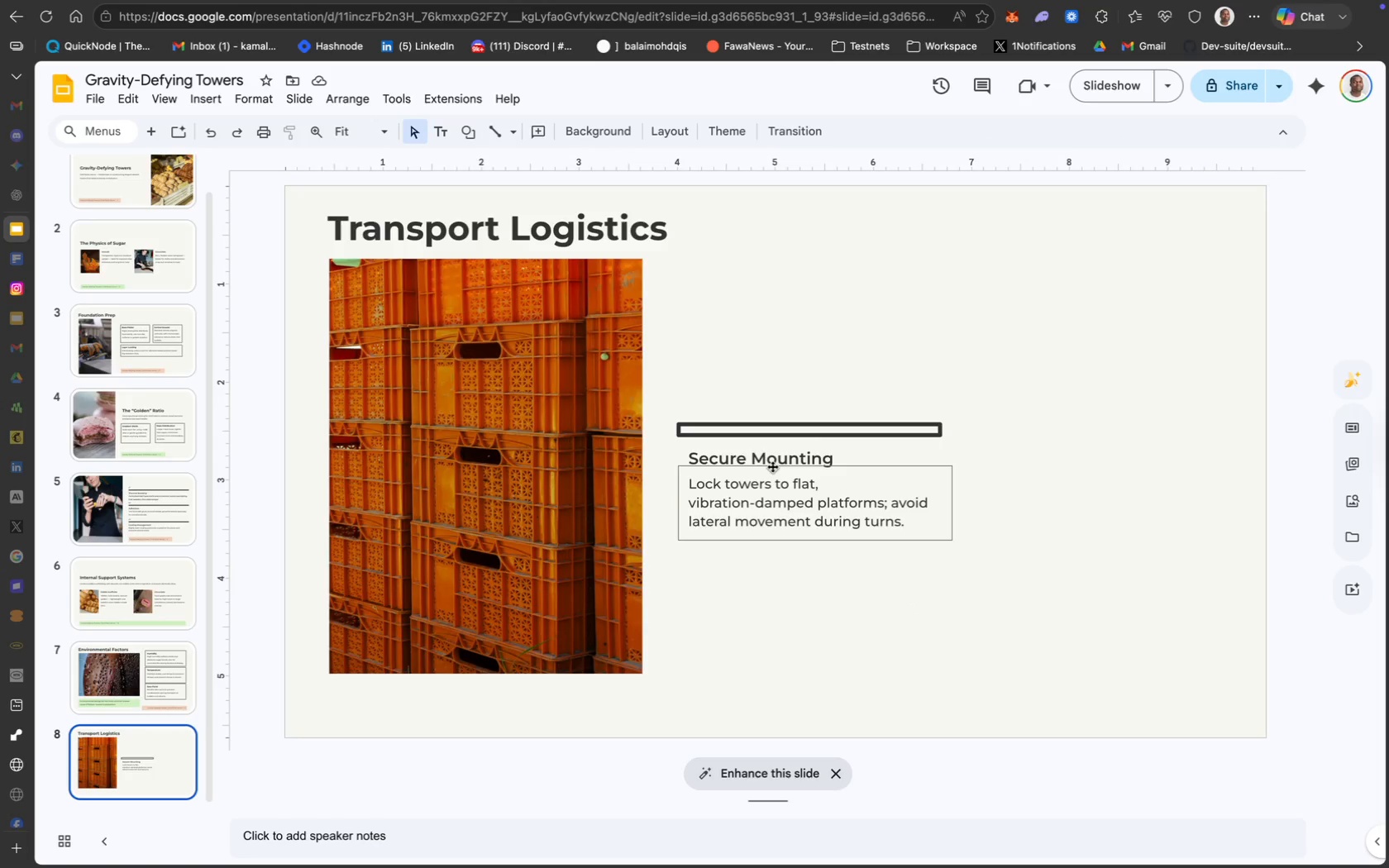 
left_click([721, 432])
 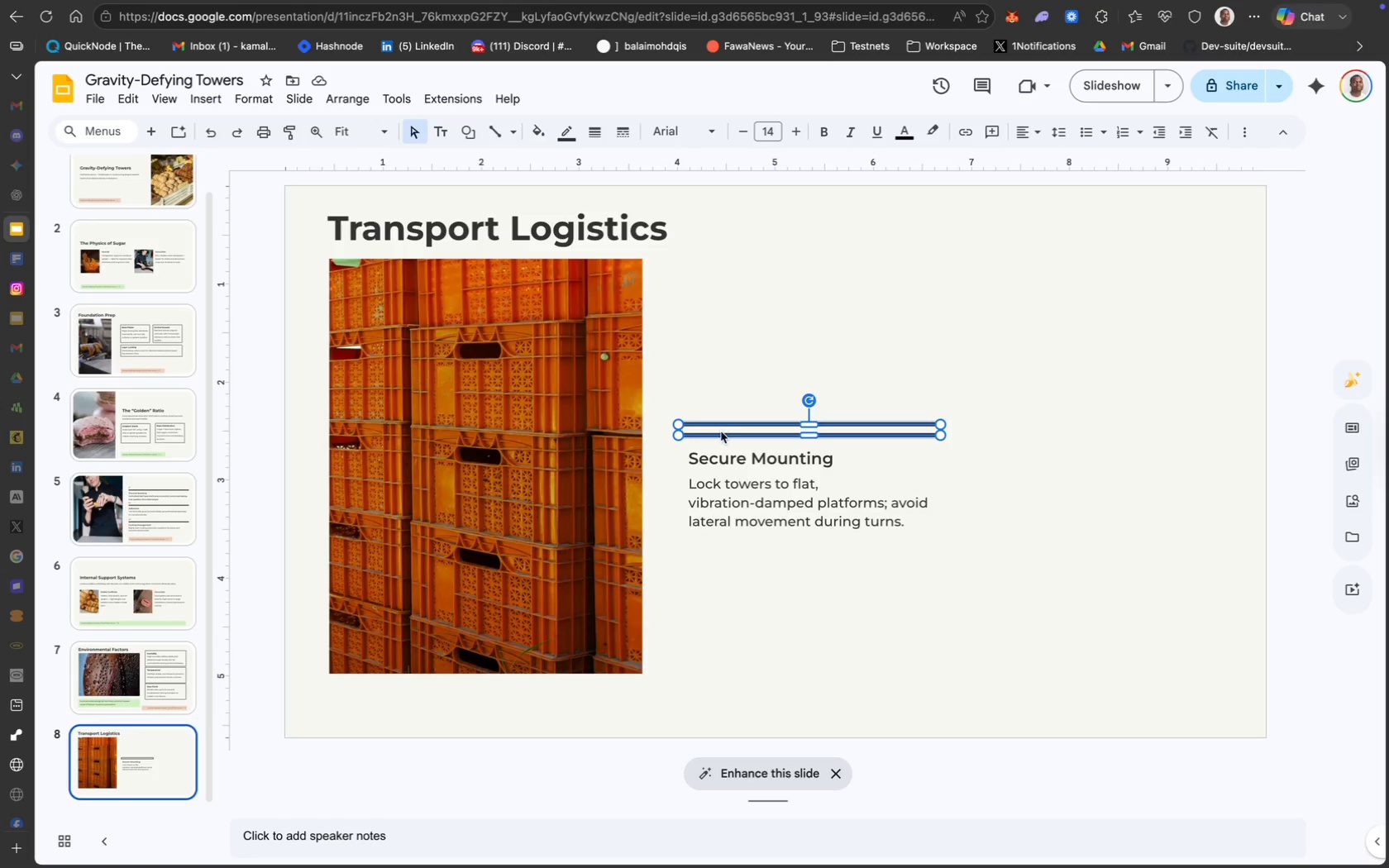 
hold_key(key=ShiftLeft, duration=2.21)
left_click([735, 459])
 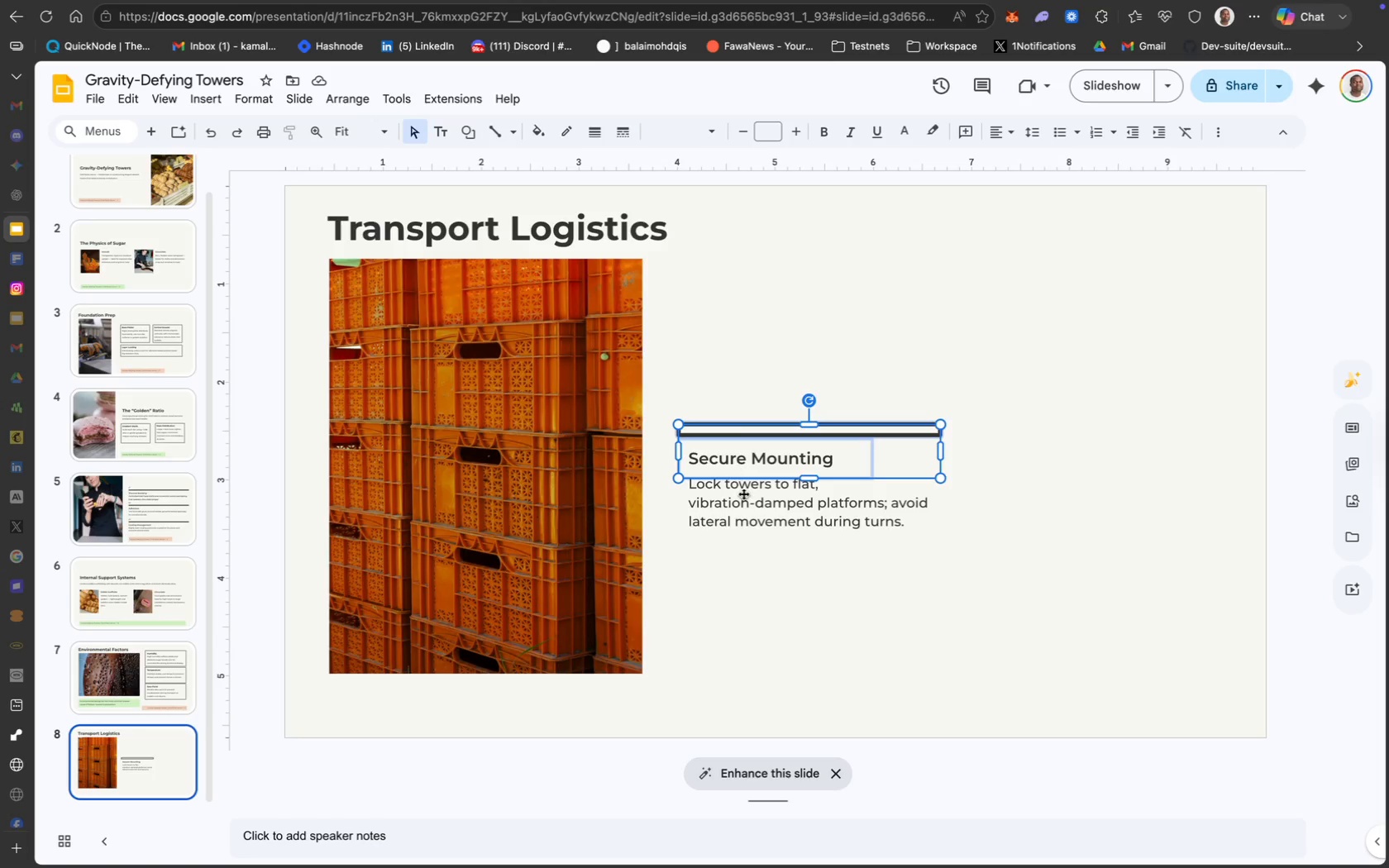 
left_click([745, 496])
 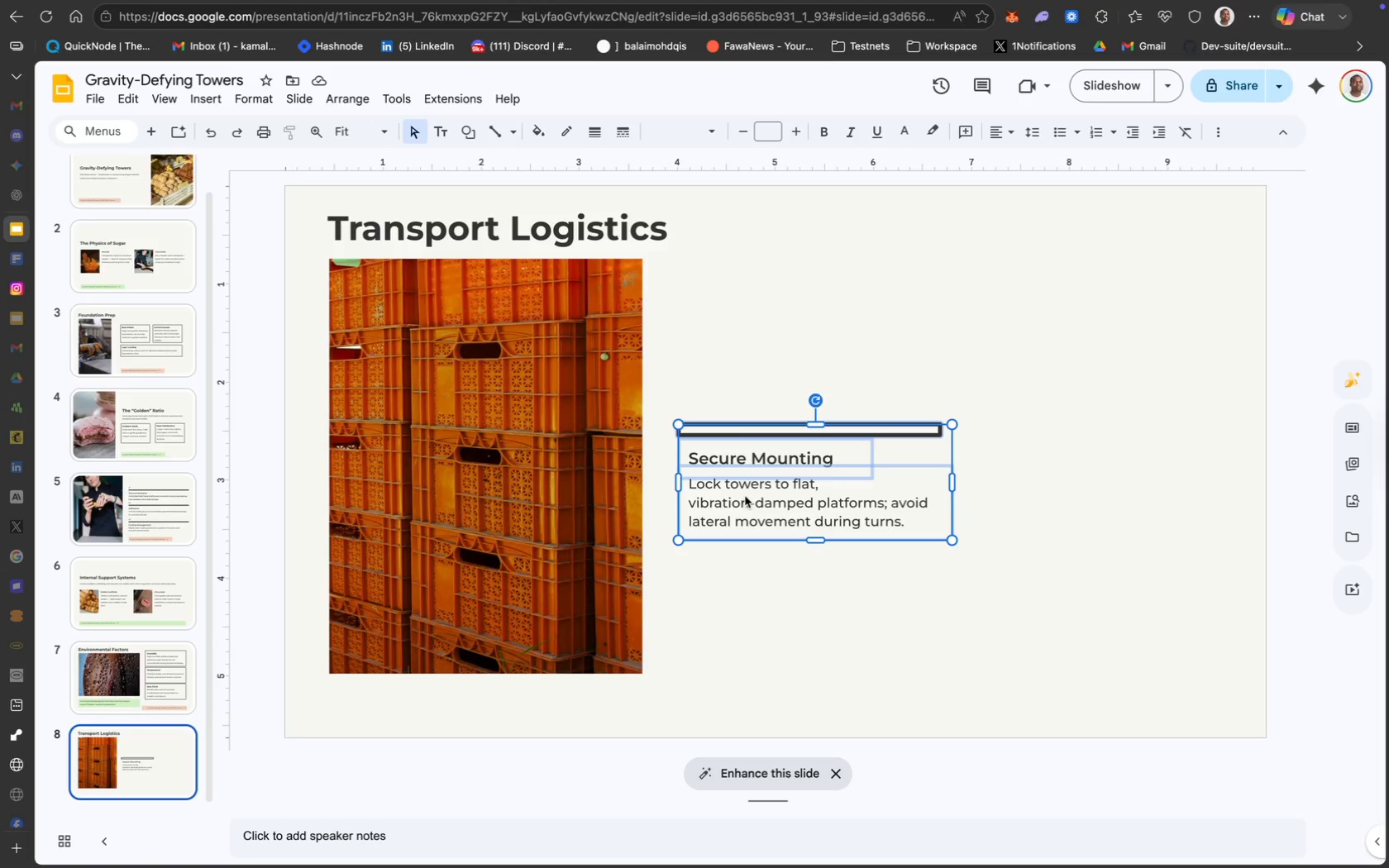 
key(Meta+D)
 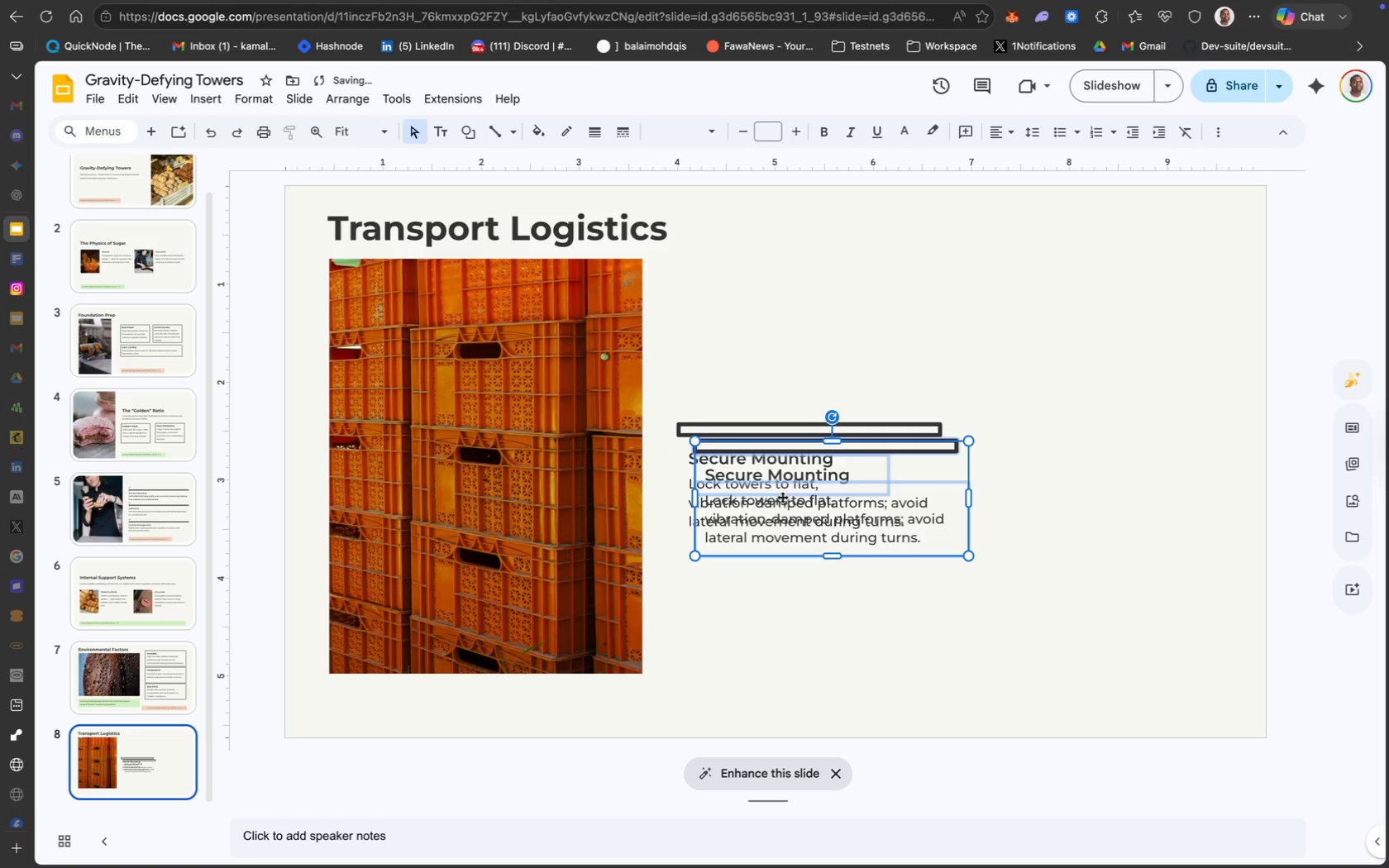 
left_click_drag(start_coordinate=[788, 496], to_coordinate=[990, 452])
 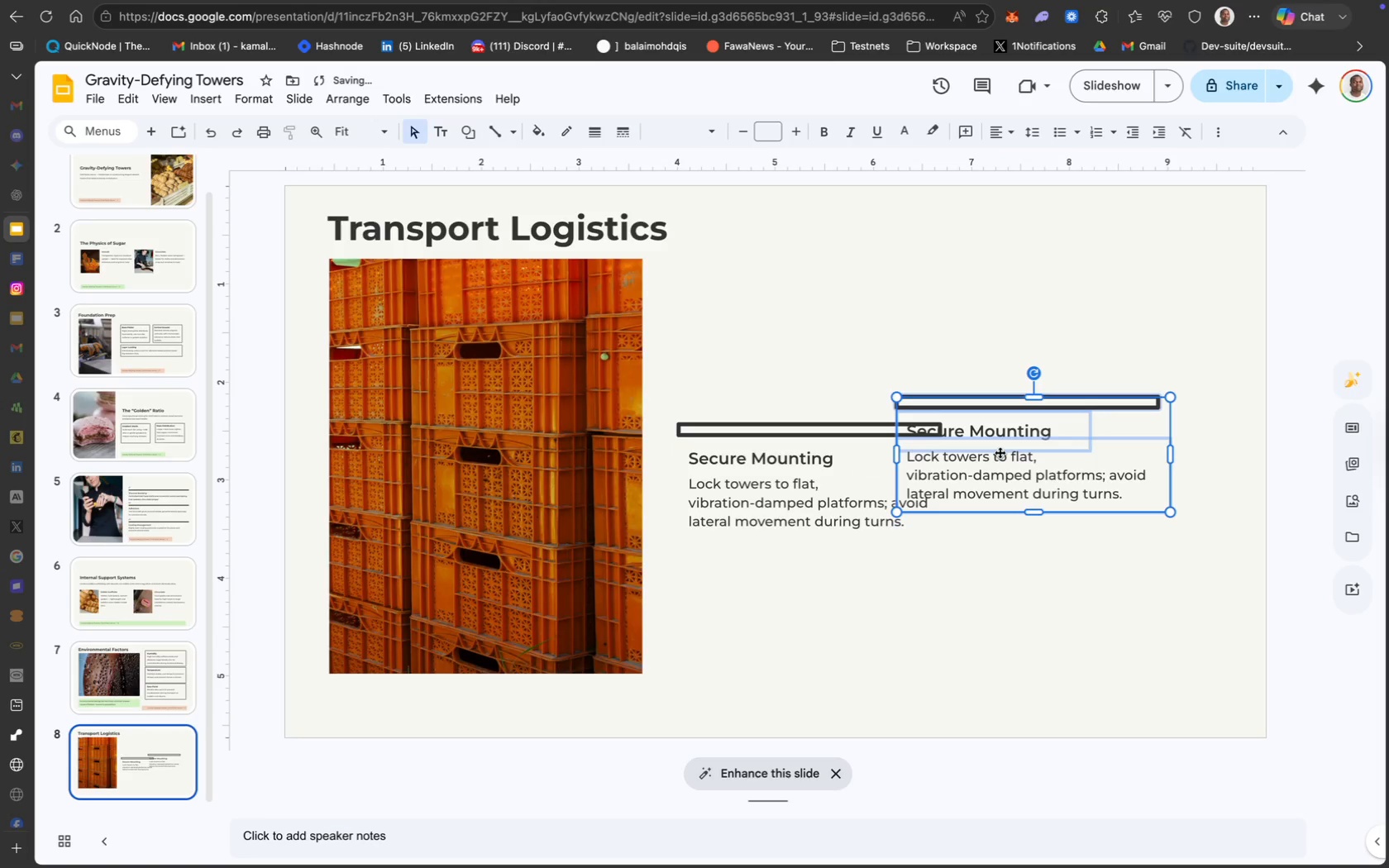 
left_click_drag(start_coordinate=[1000, 452], to_coordinate=[1036, 454])
 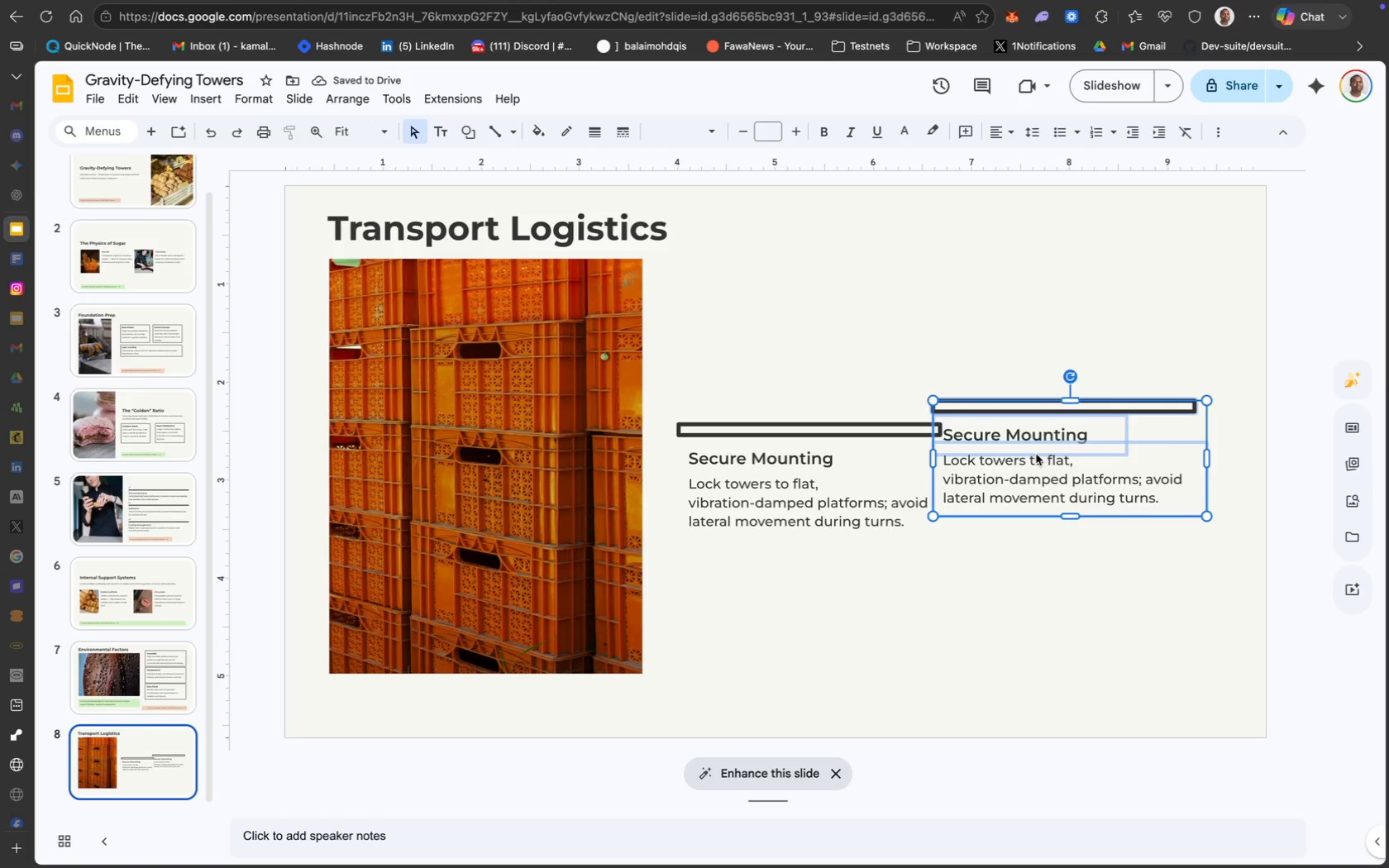 
wait(5.58)
 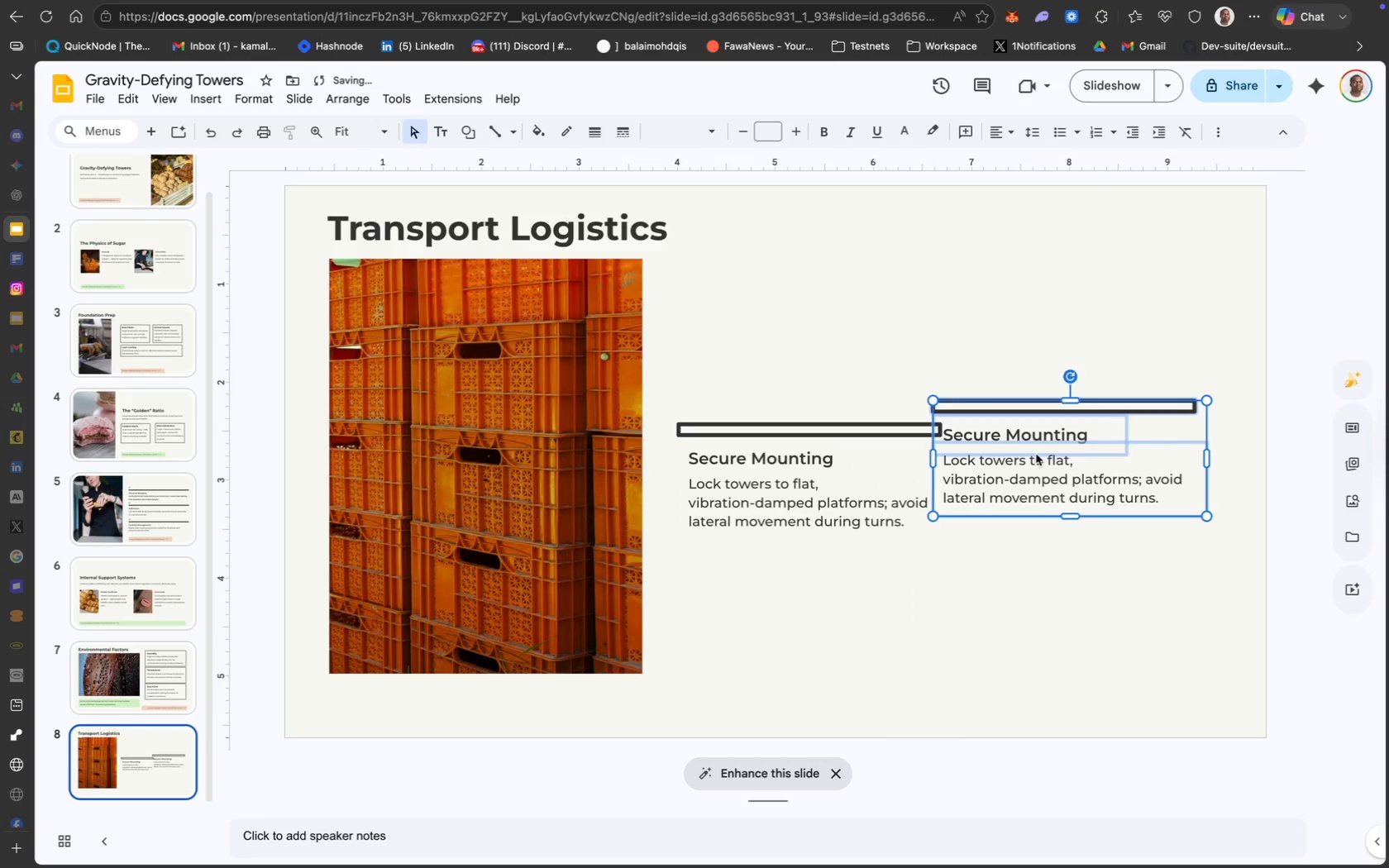 
left_click([1020, 613])
 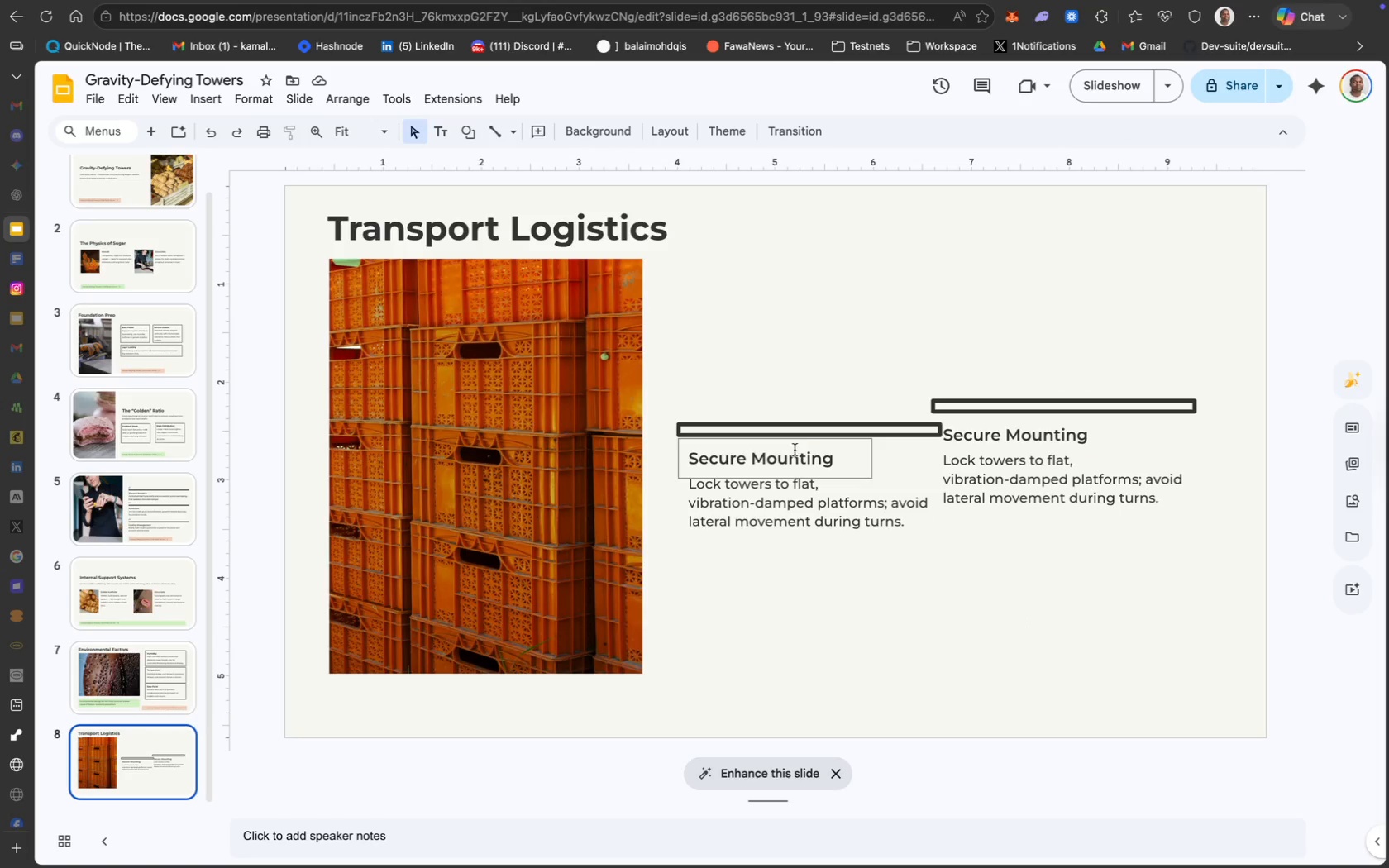 
left_click([784, 426])
 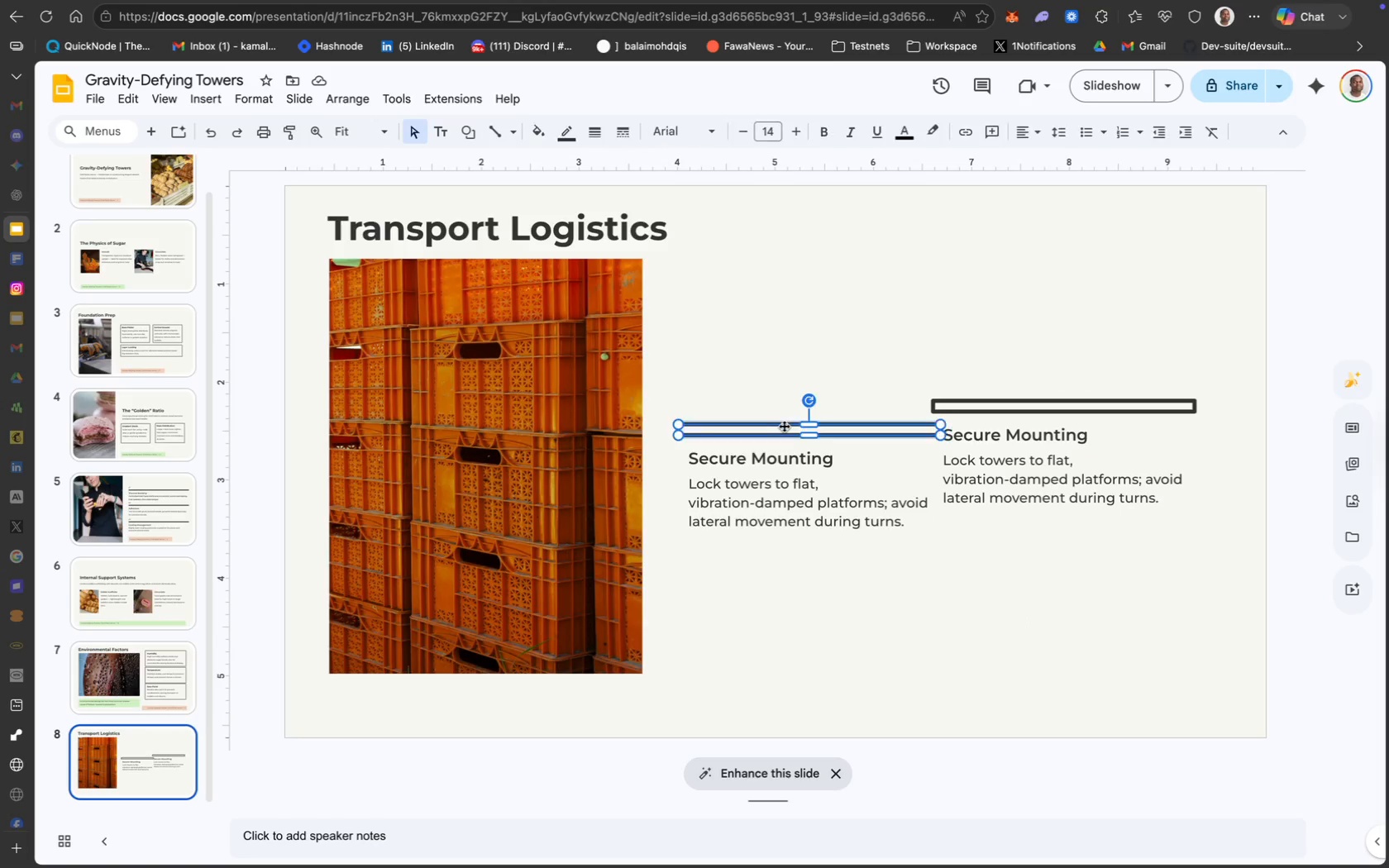 
hold_key(key=ShiftLeft, duration=1.41)
left_click([780, 458])
 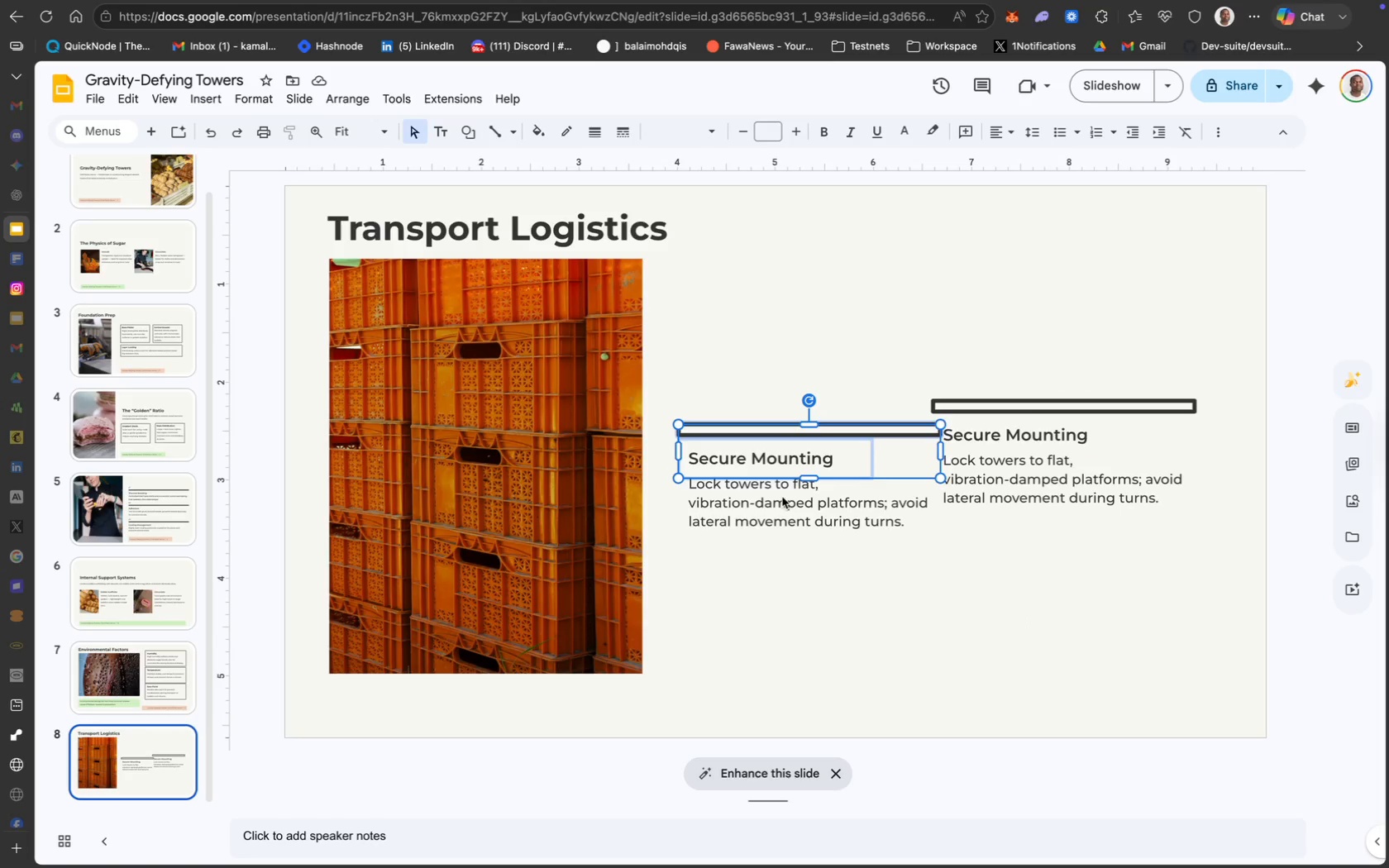 
left_click([783, 499])
 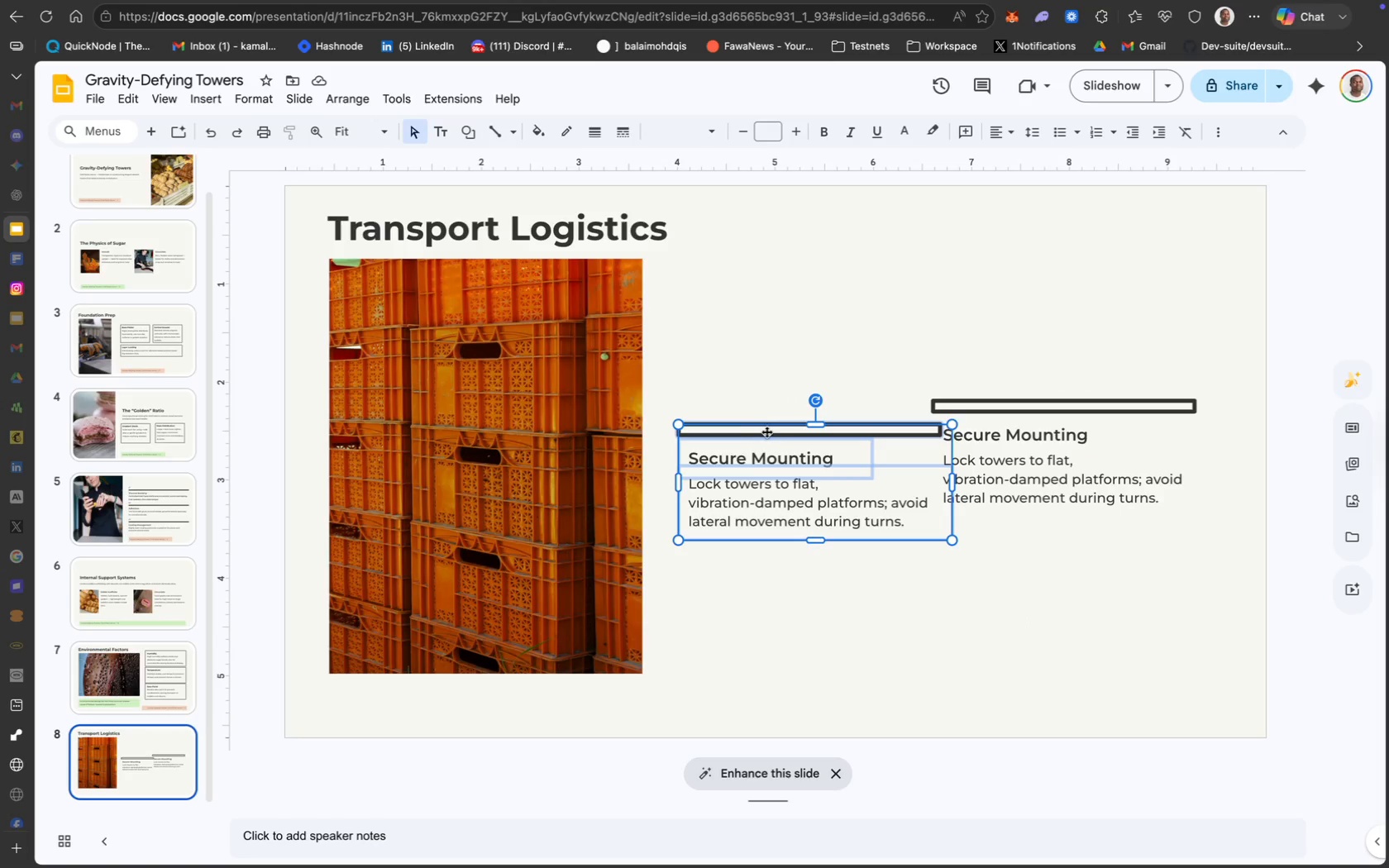 
left_click_drag(start_coordinate=[766, 428], to_coordinate=[766, 311])
 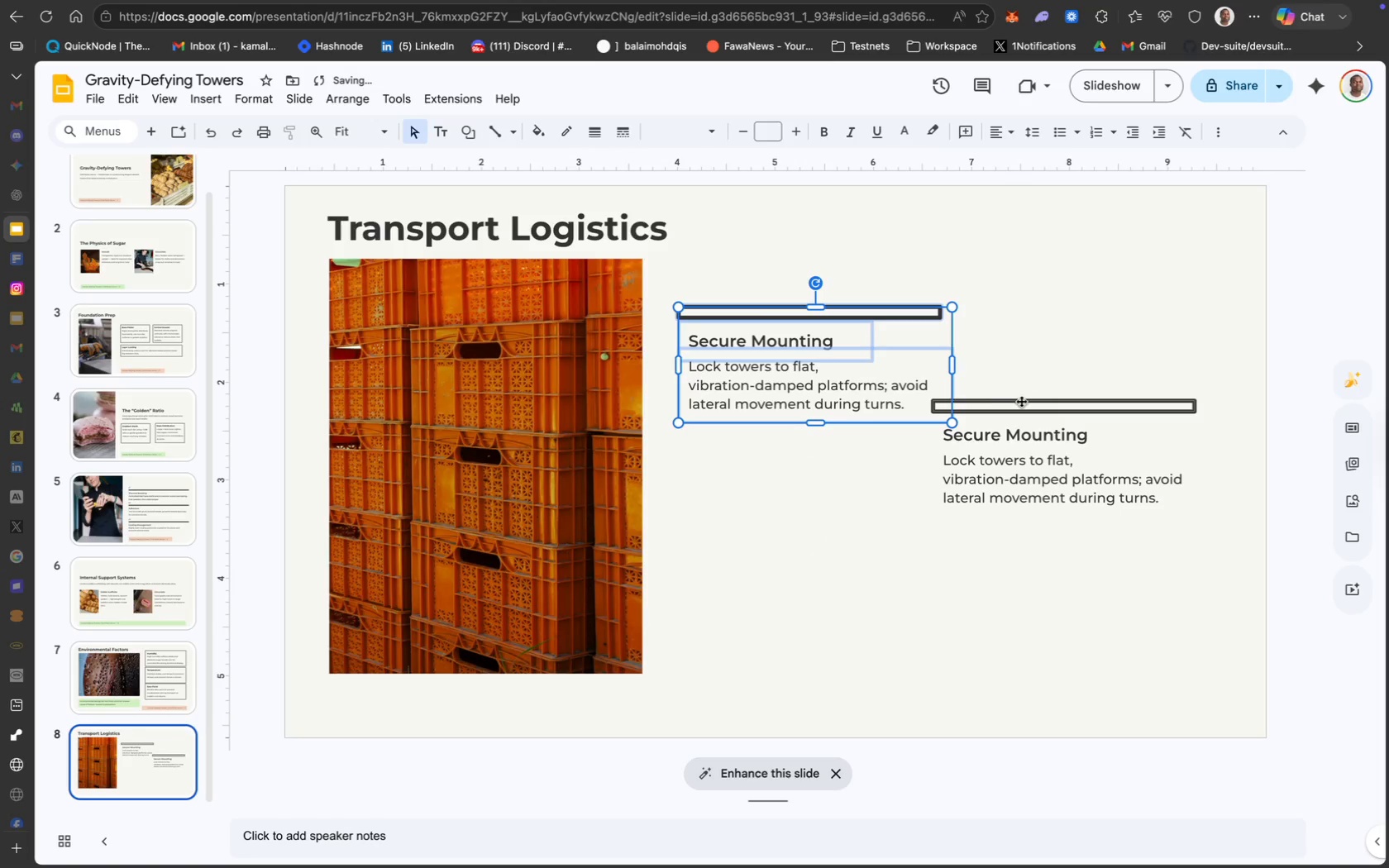 
left_click([1025, 403])
 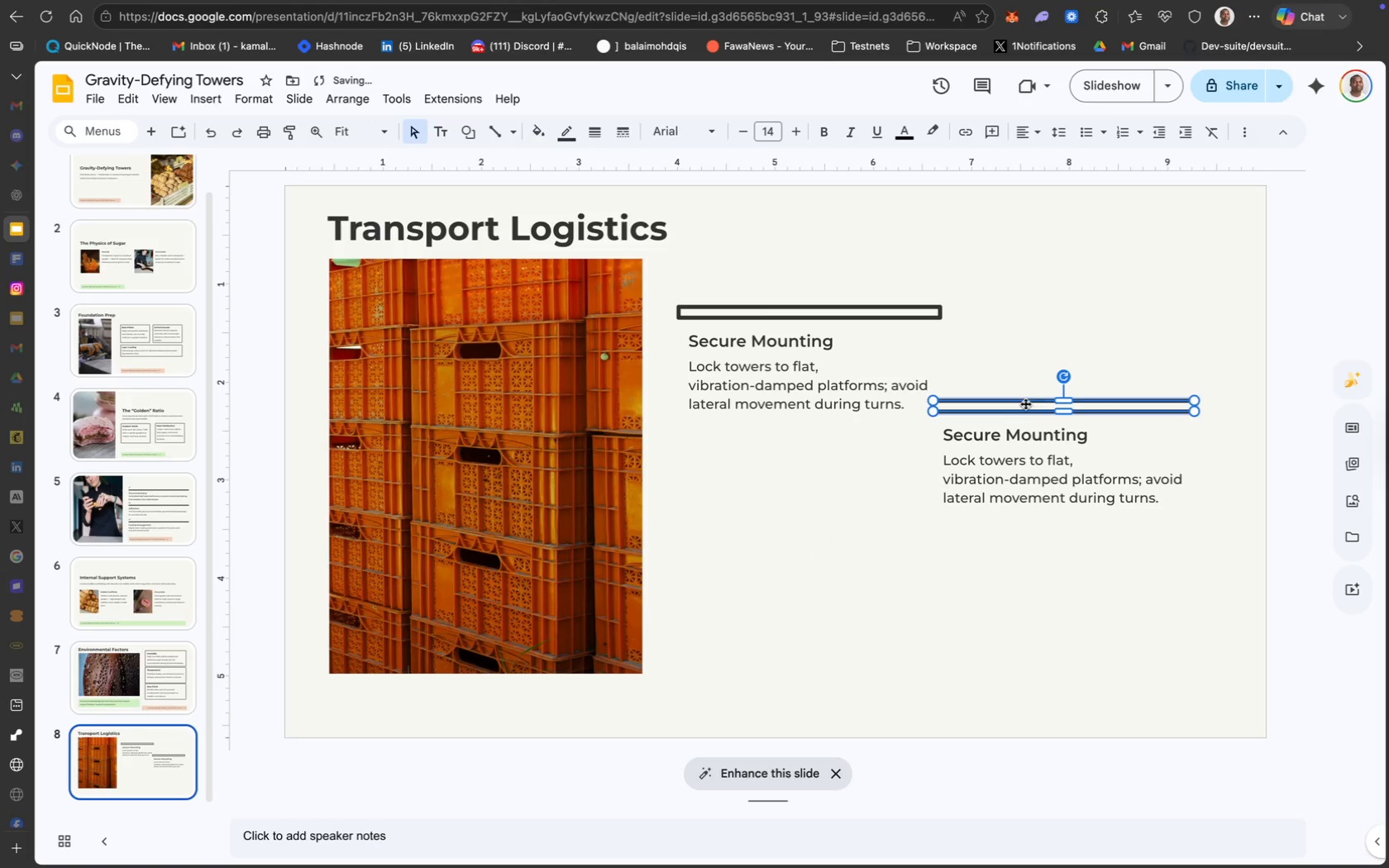 
hold_key(key=ShiftLeft, duration=1.11)
double_click([1040, 478])
 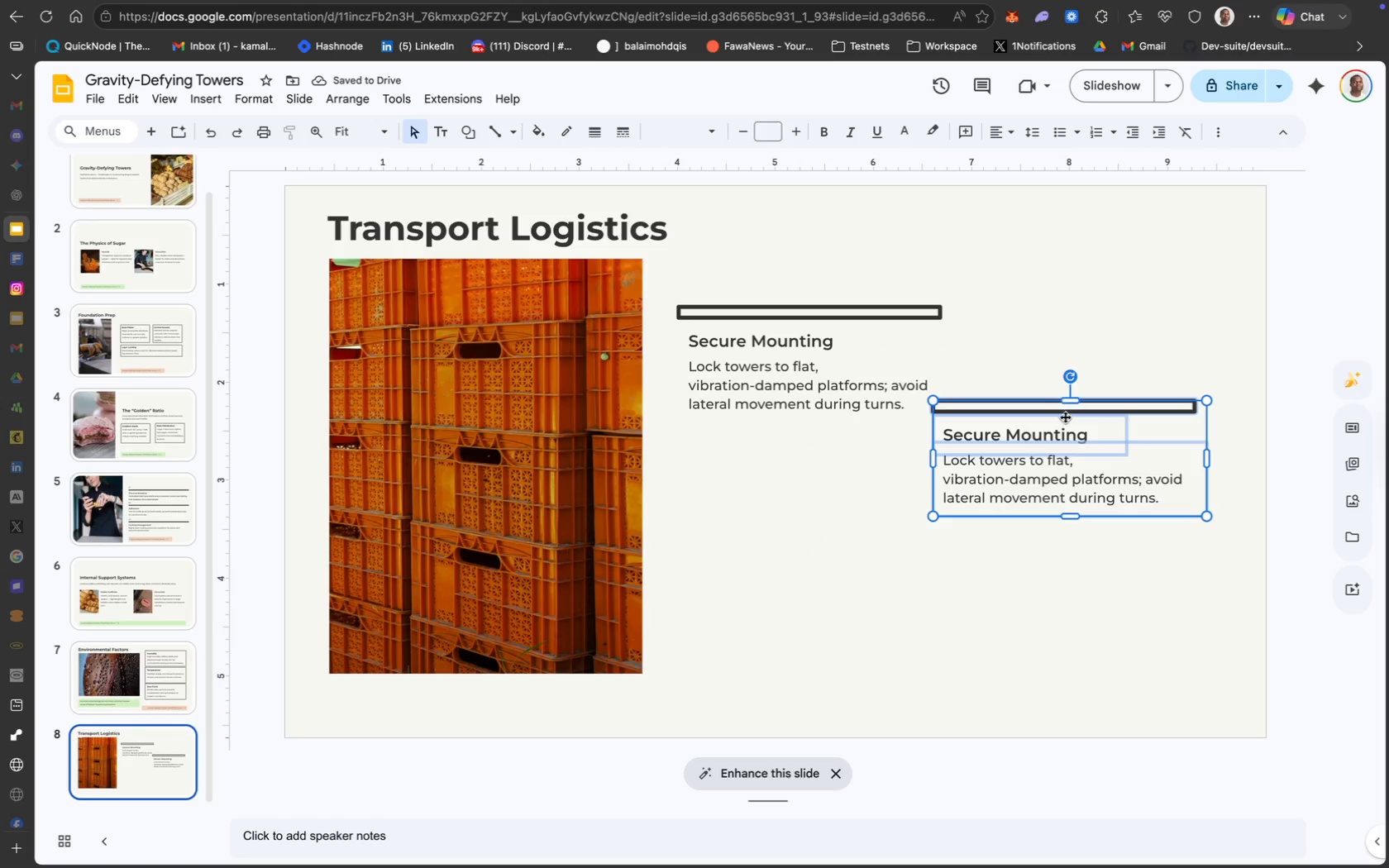 
left_click_drag(start_coordinate=[1066, 417], to_coordinate=[1095, 317])
 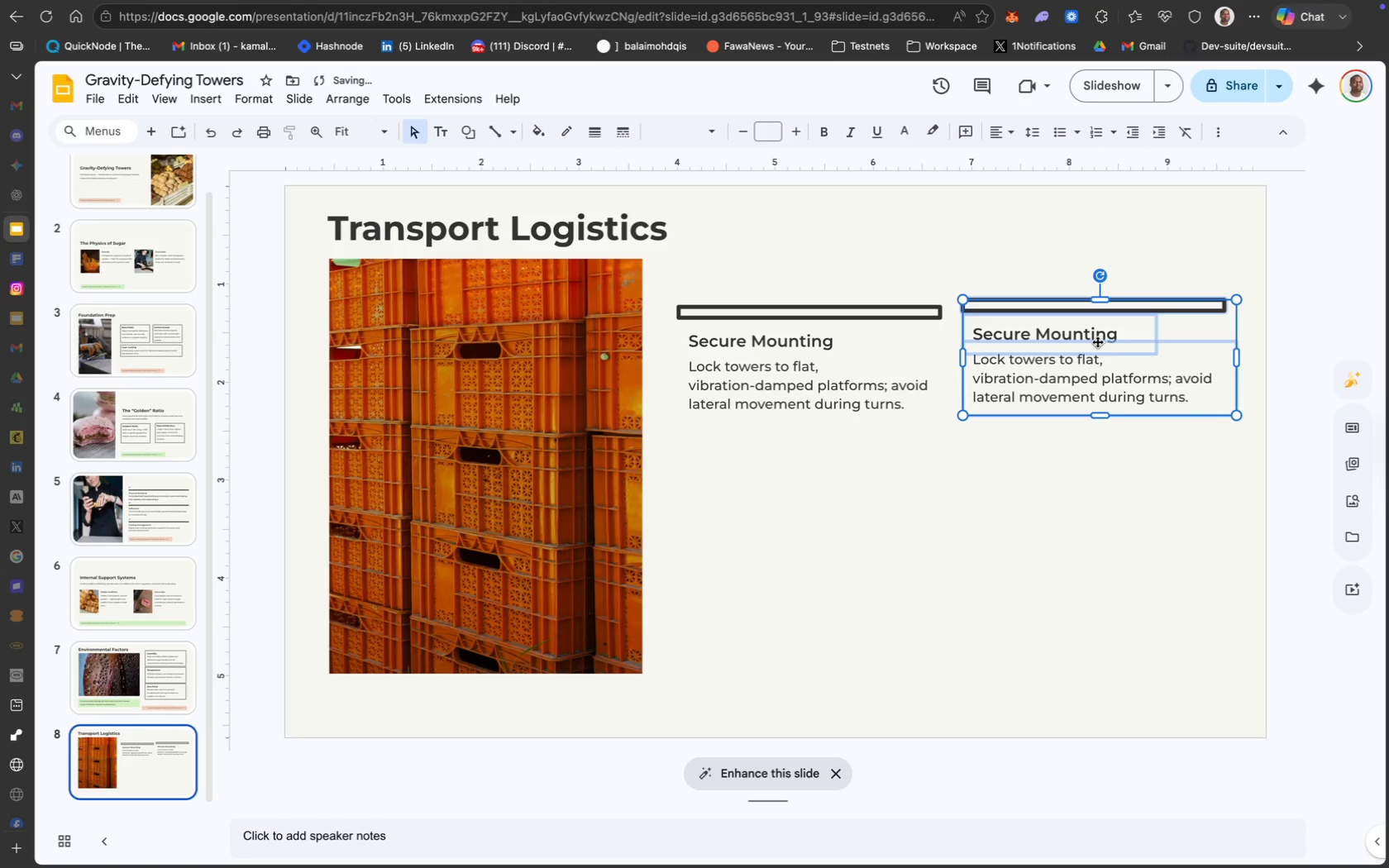 
left_click_drag(start_coordinate=[1096, 341], to_coordinate=[1091, 346])
 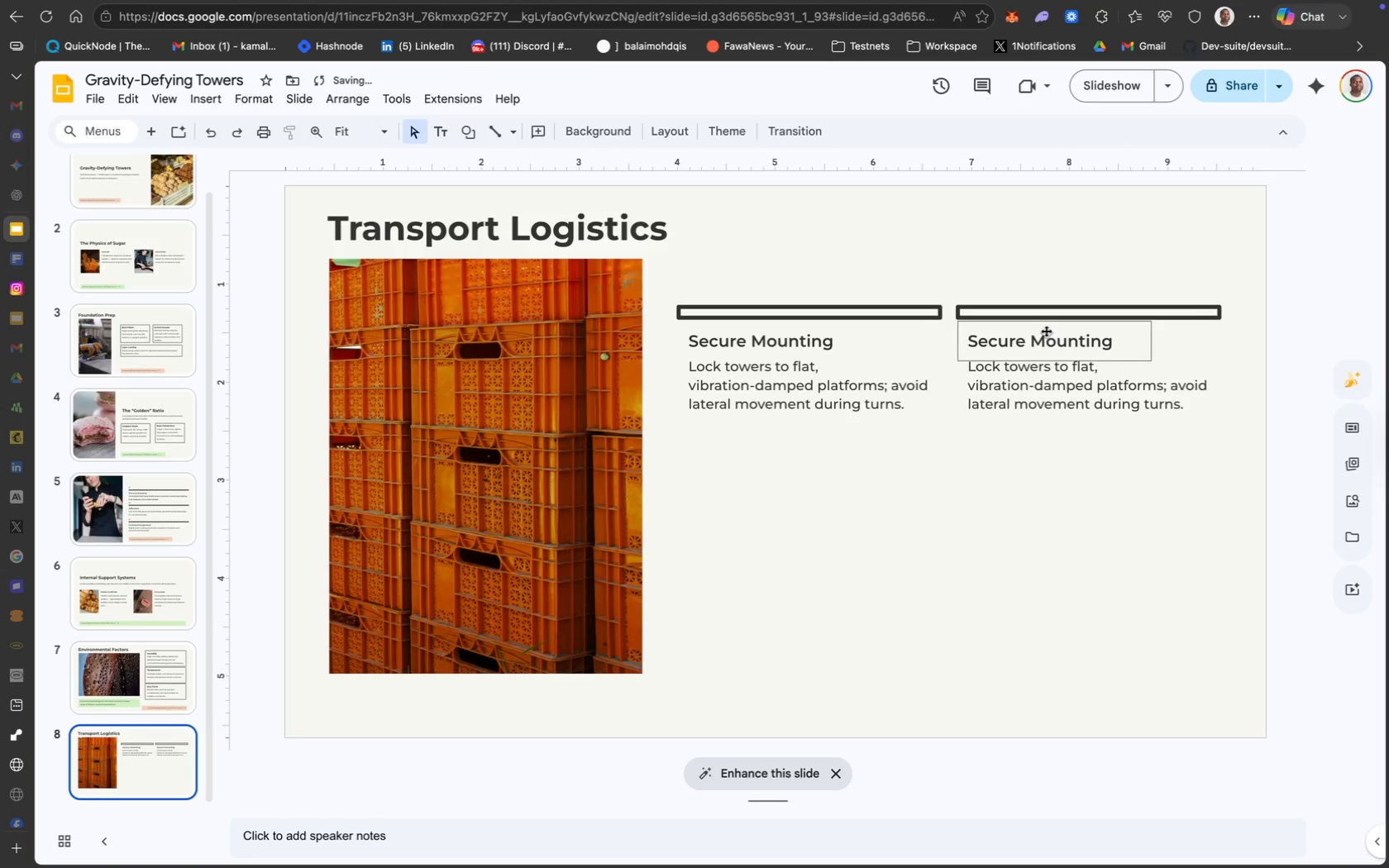 
key(Meta+CommandLeft)
 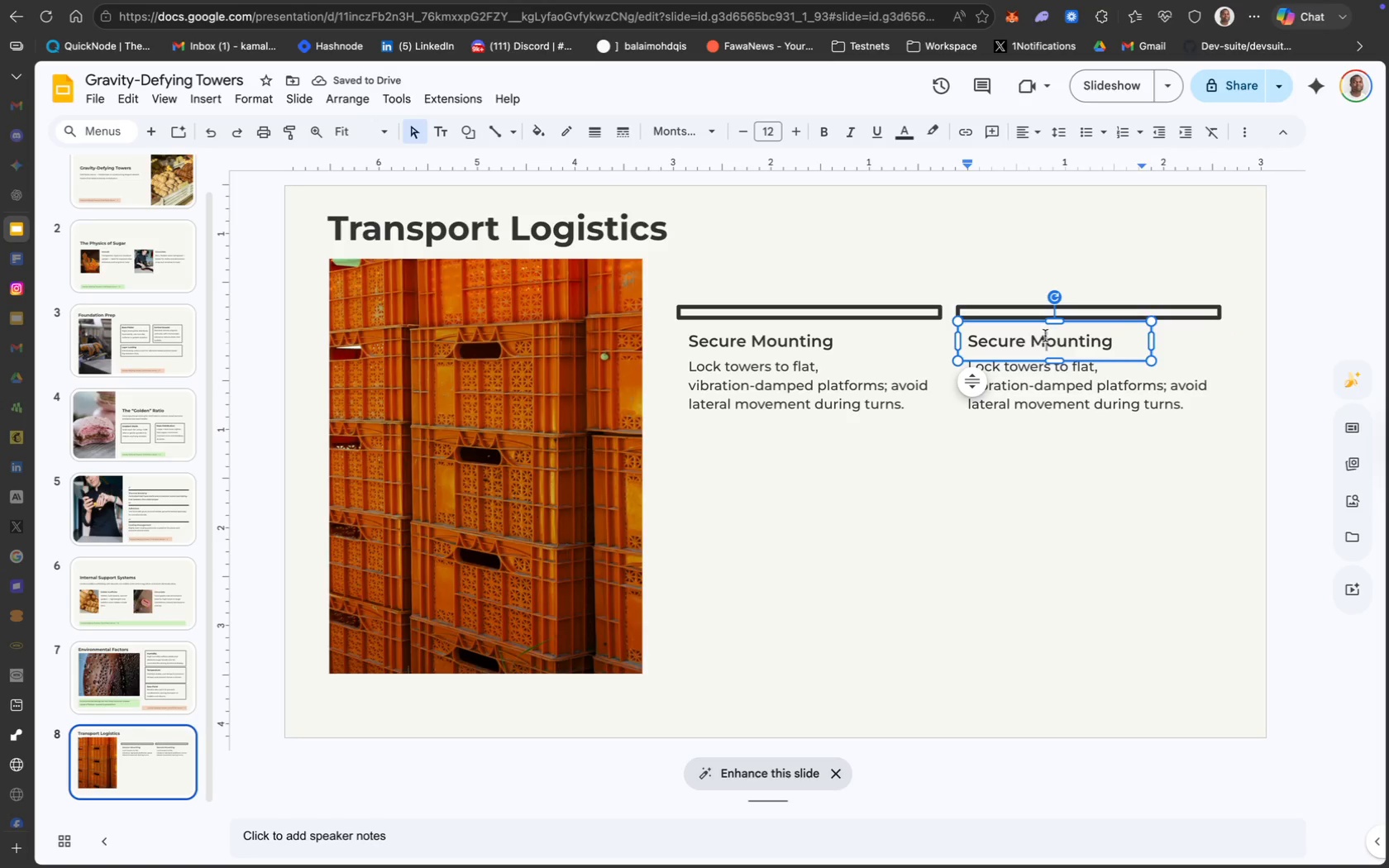 
key(Meta+A)
 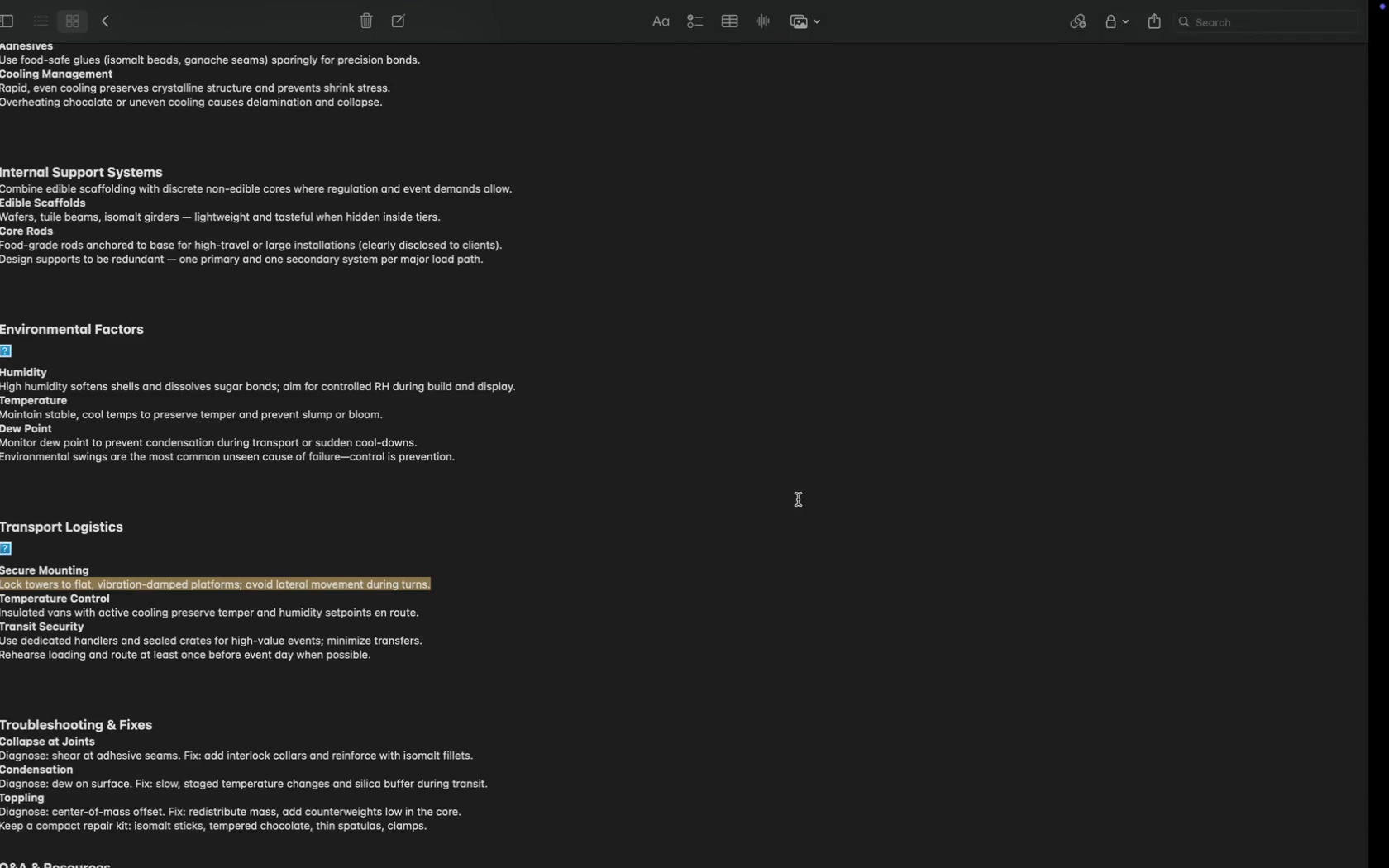 
key(CapsLock)
 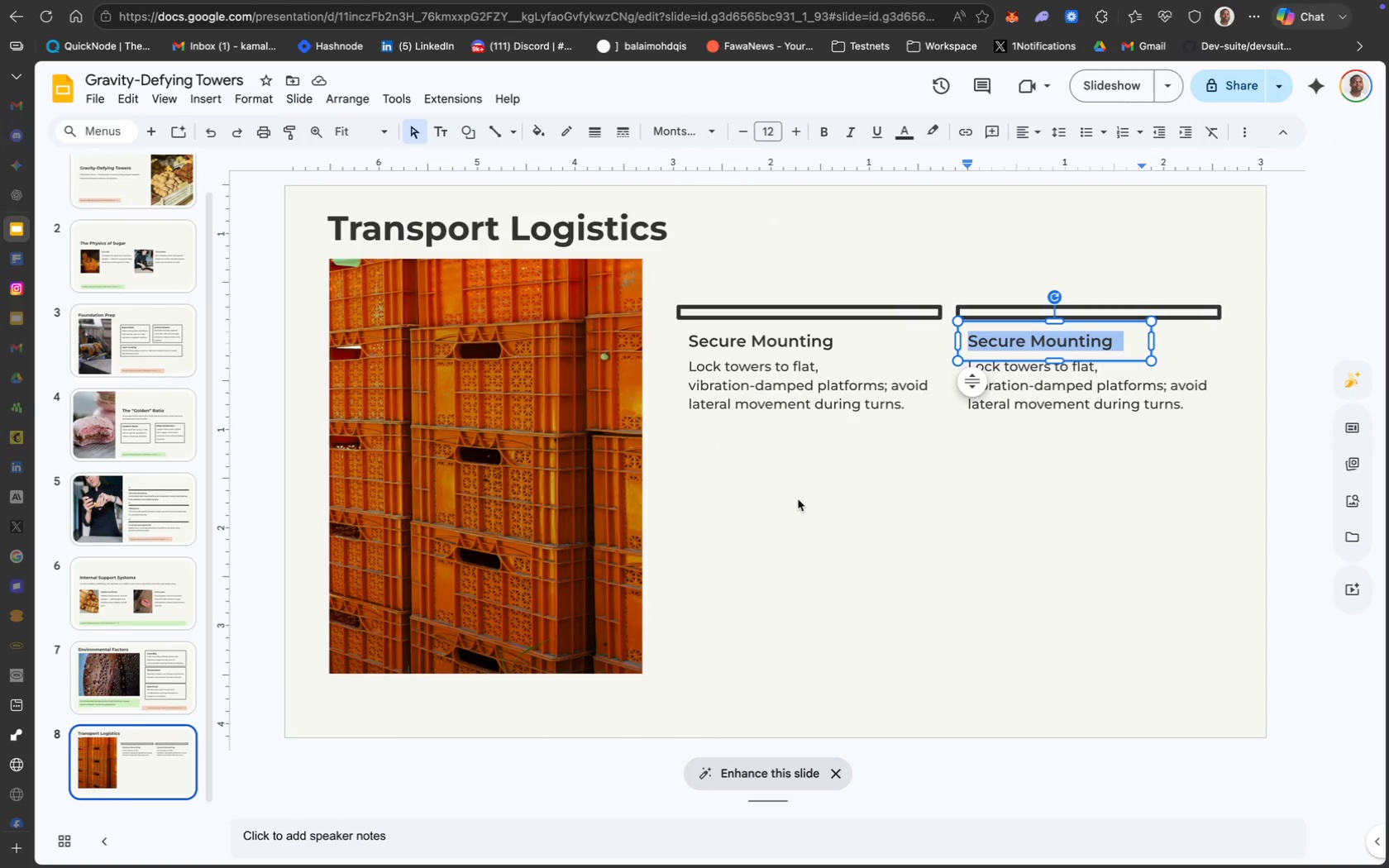 
key(T)
 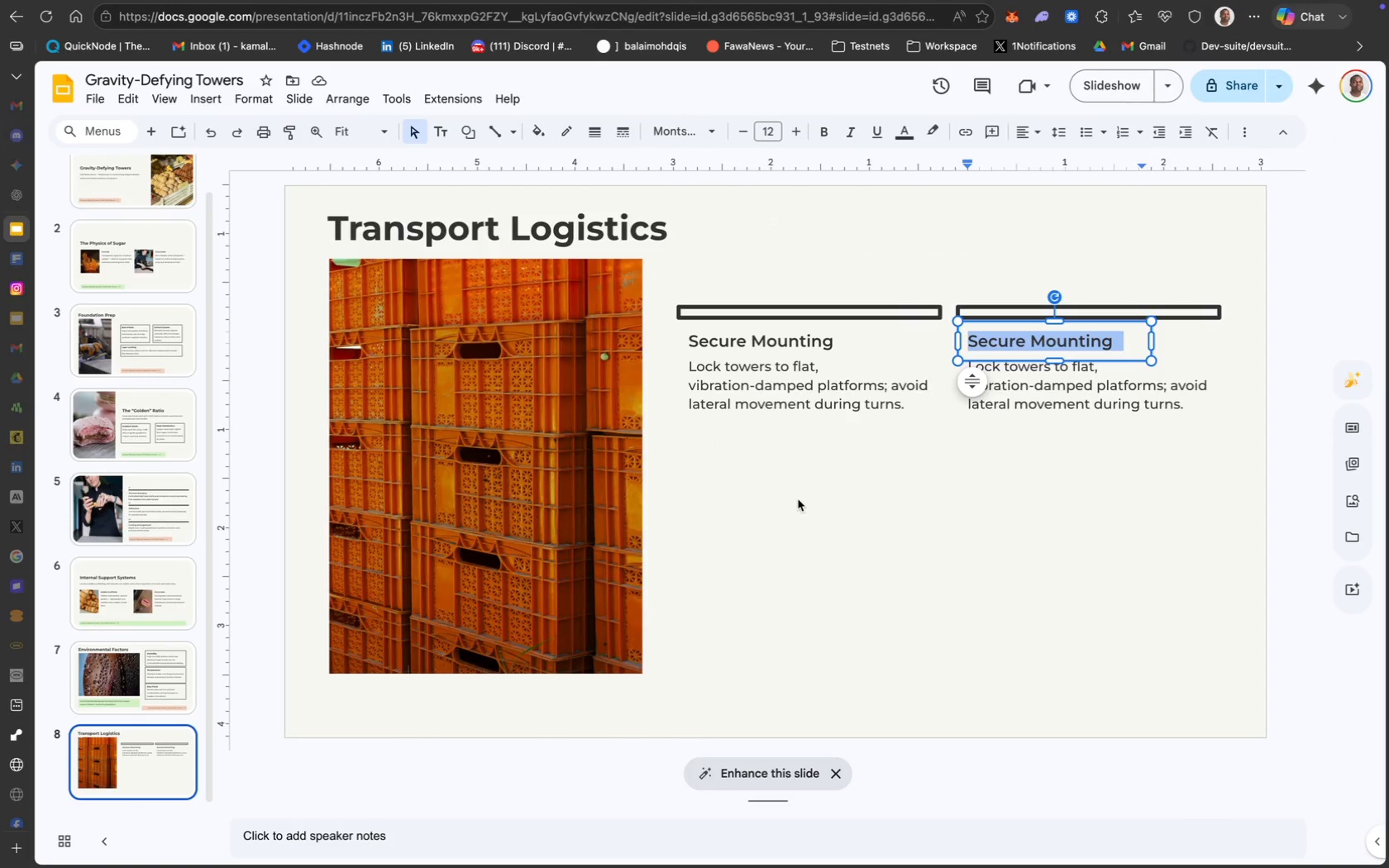 
key(CapsLock)
 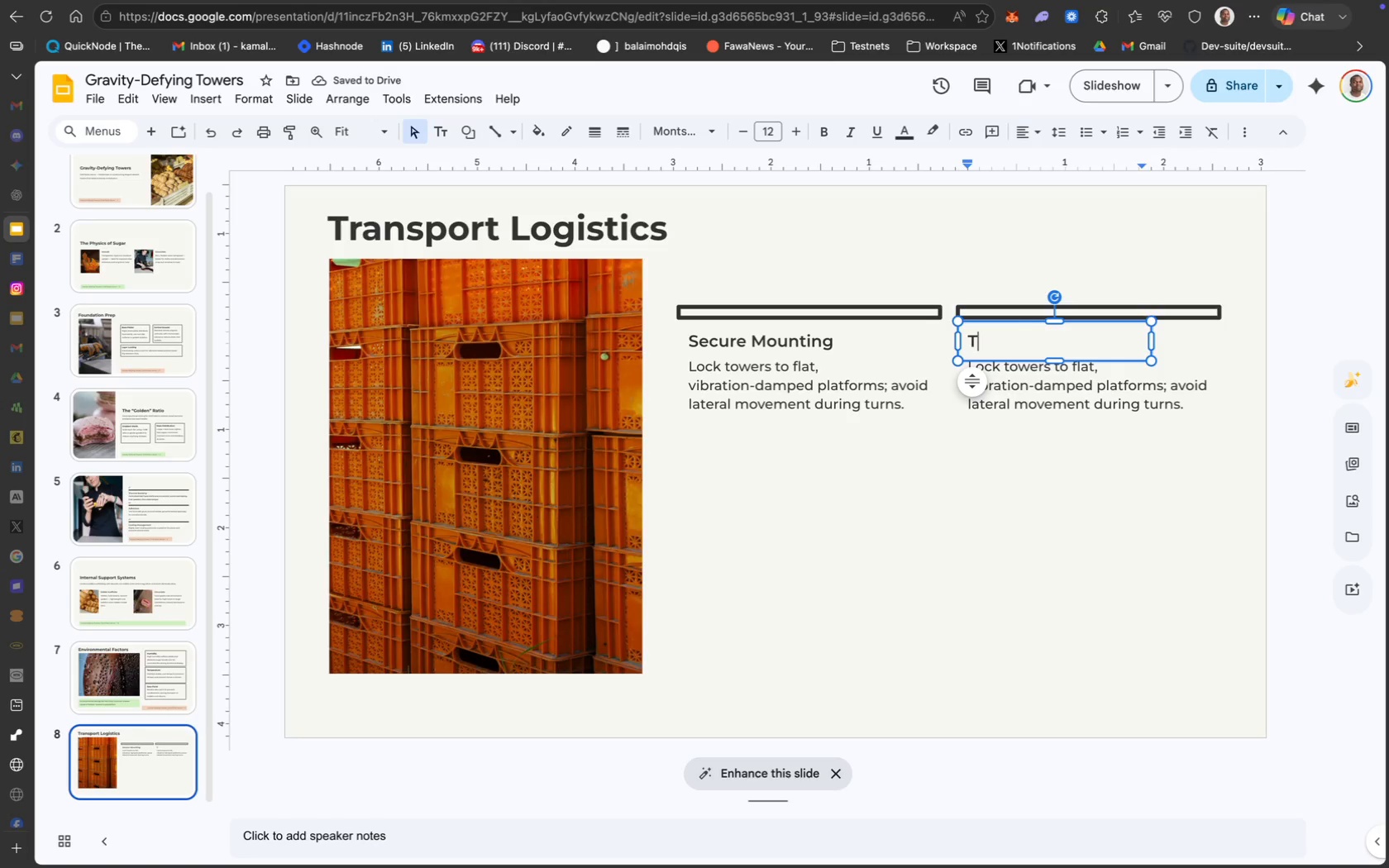 
type(emperature)
 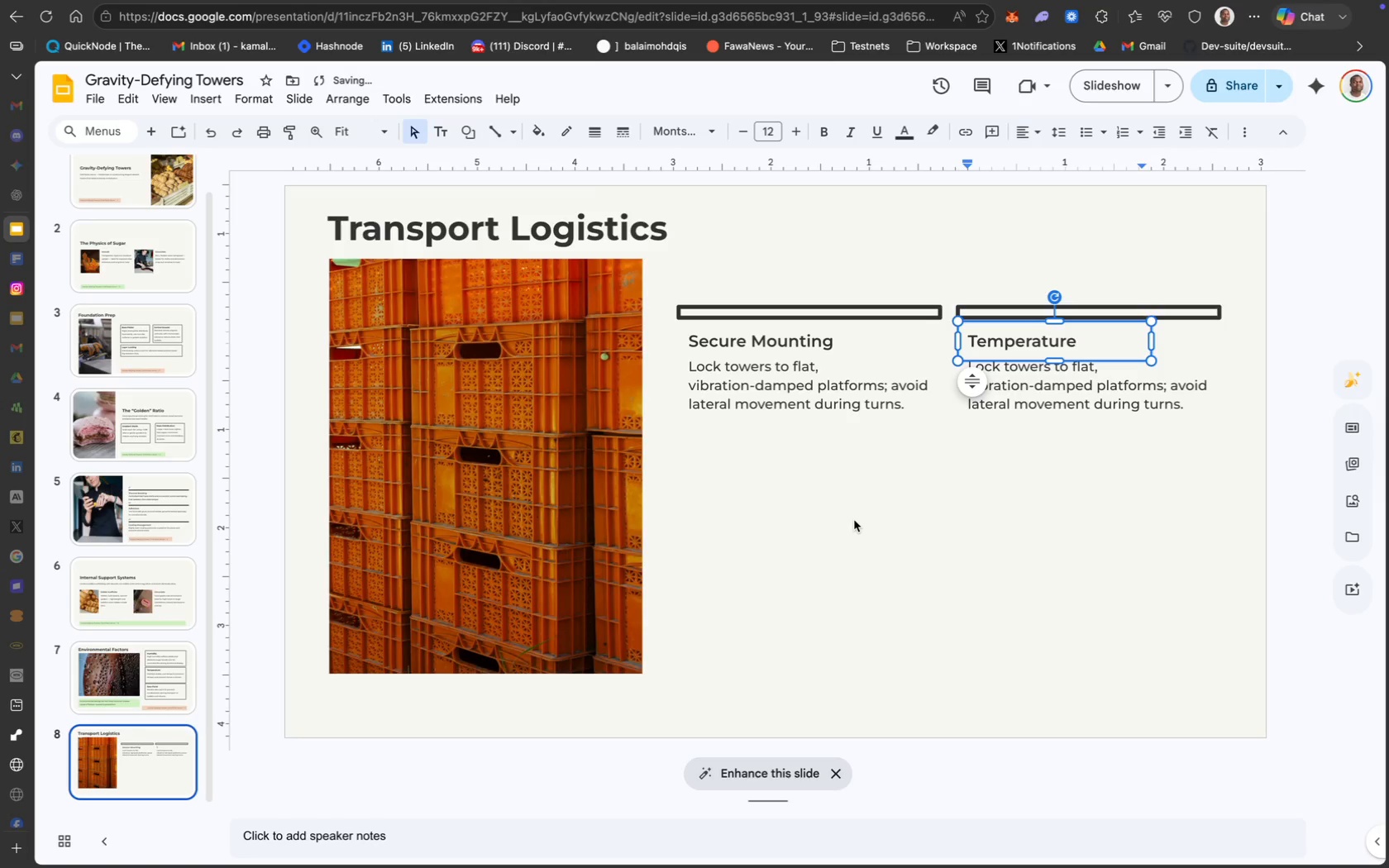 
type( Control)
 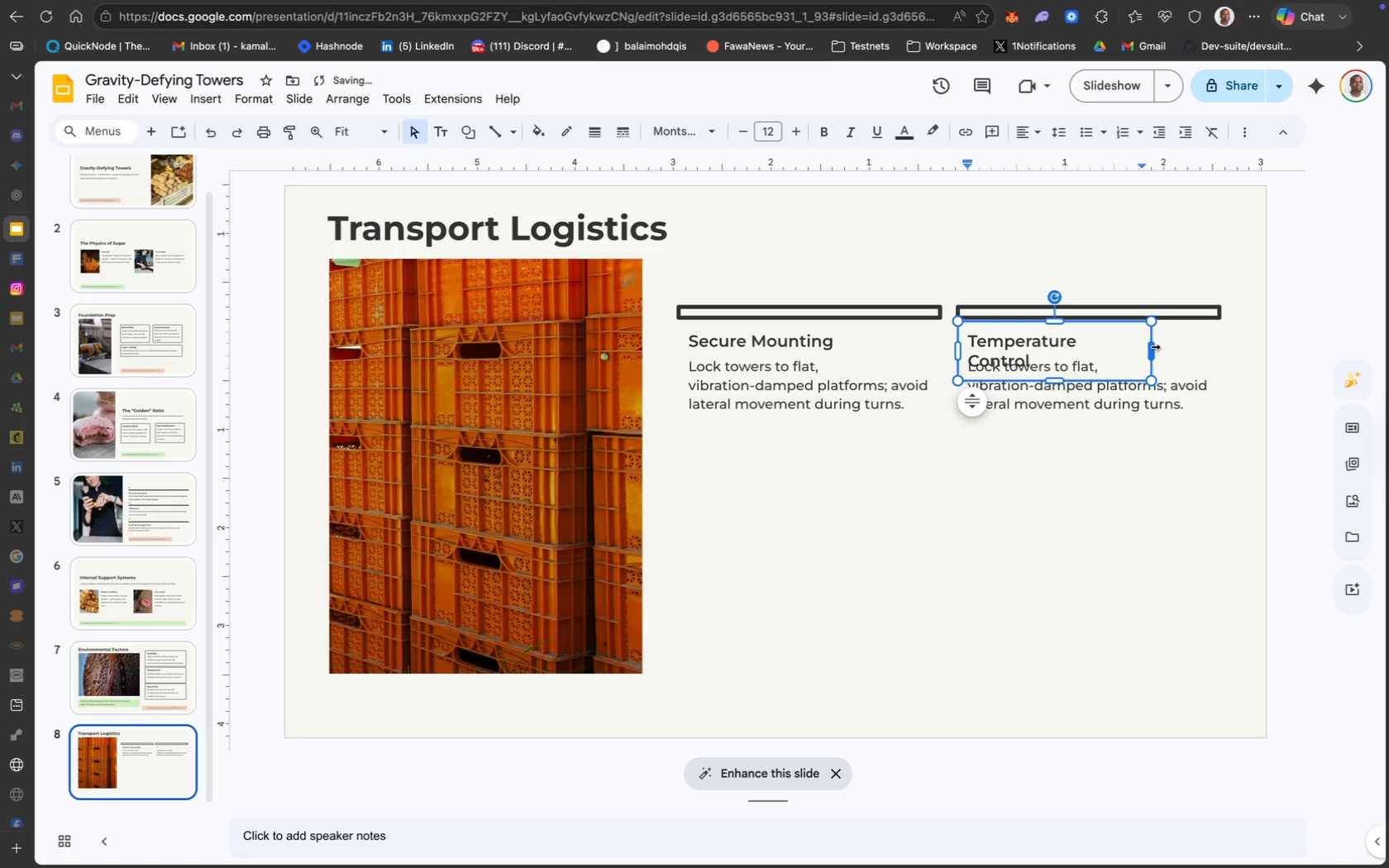 
left_click_drag(start_coordinate=[1153, 346], to_coordinate=[1177, 344])
 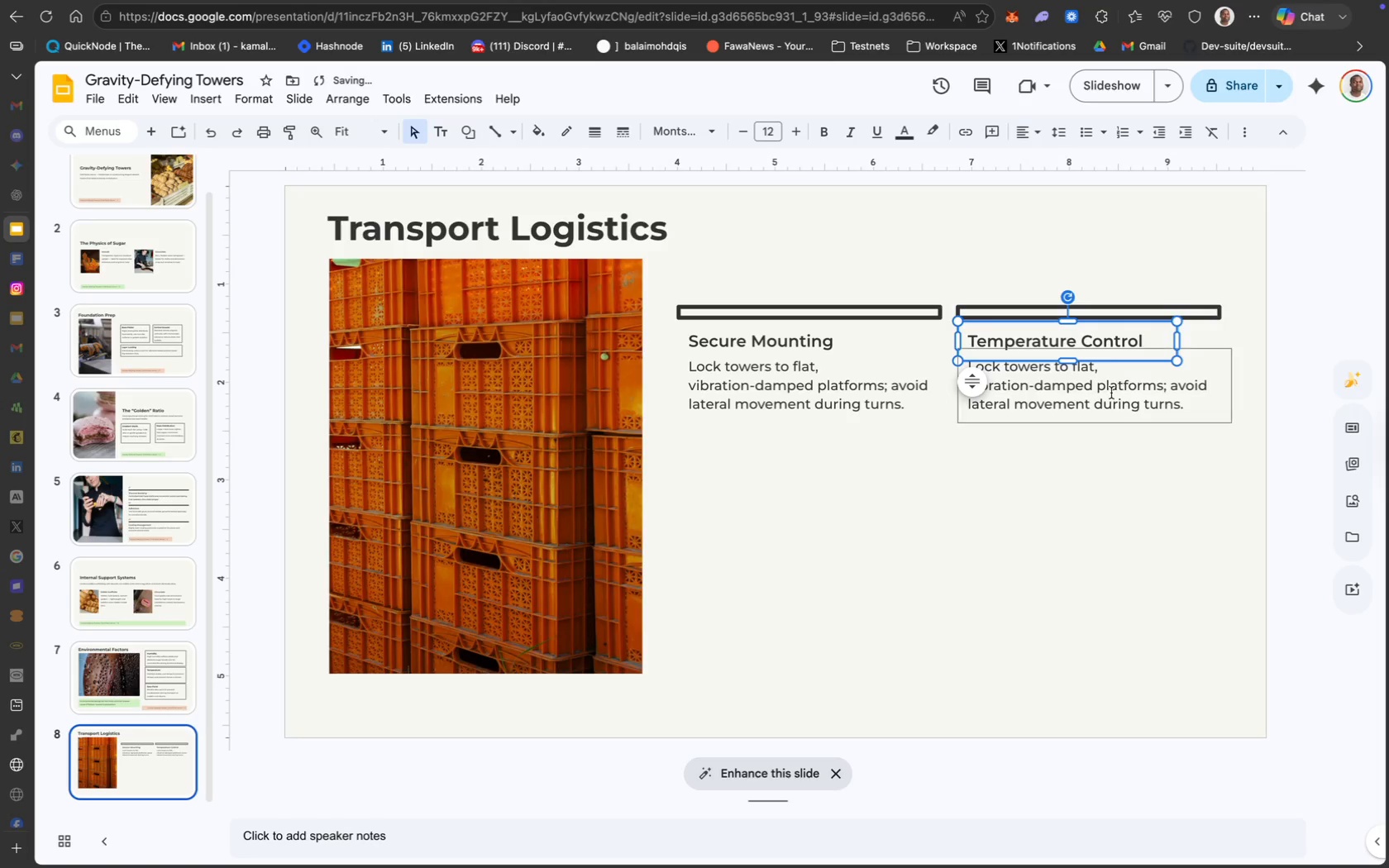 
left_click([1101, 397])
 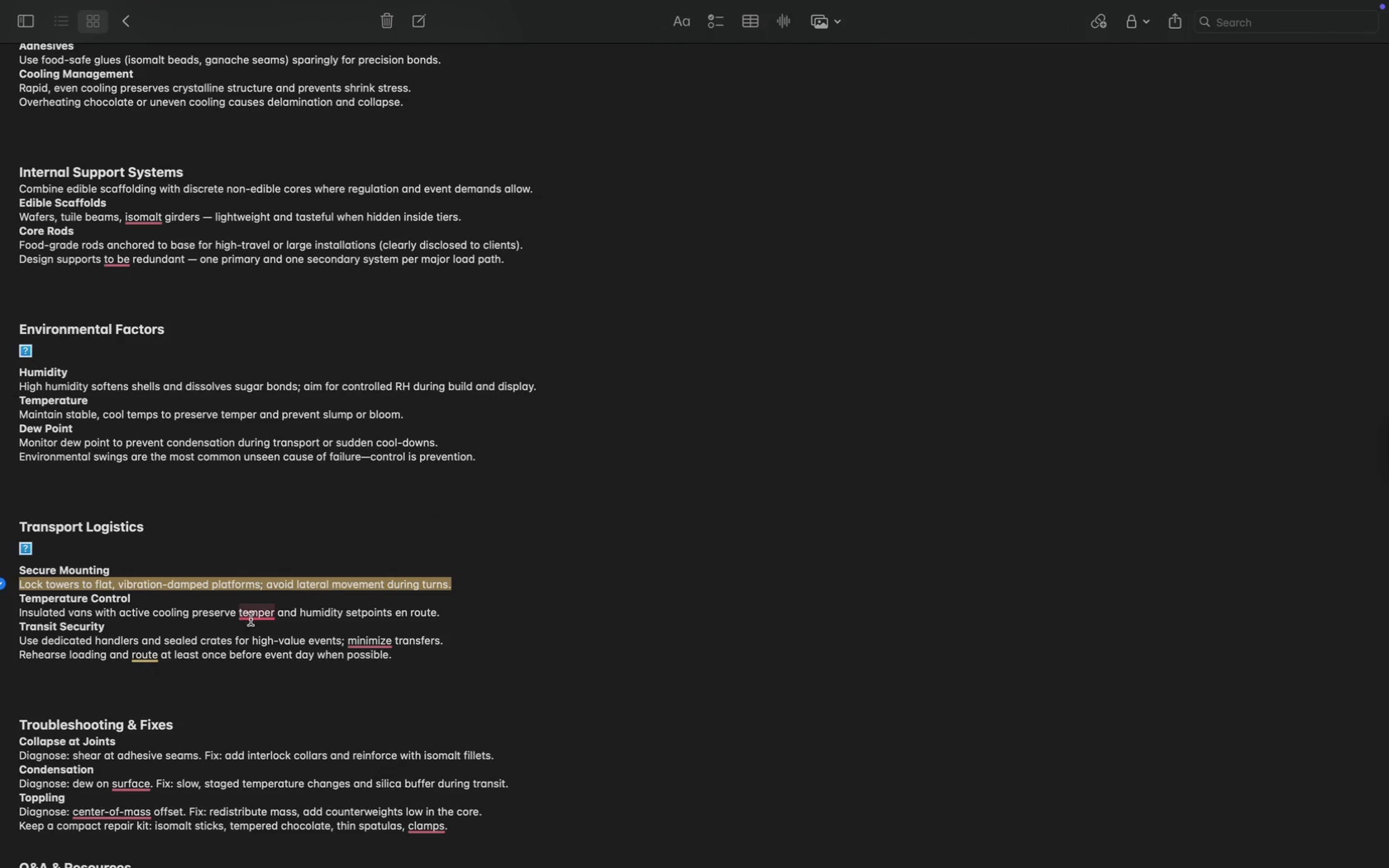 
left_click_drag(start_coordinate=[445, 613], to_coordinate=[17, 610])
 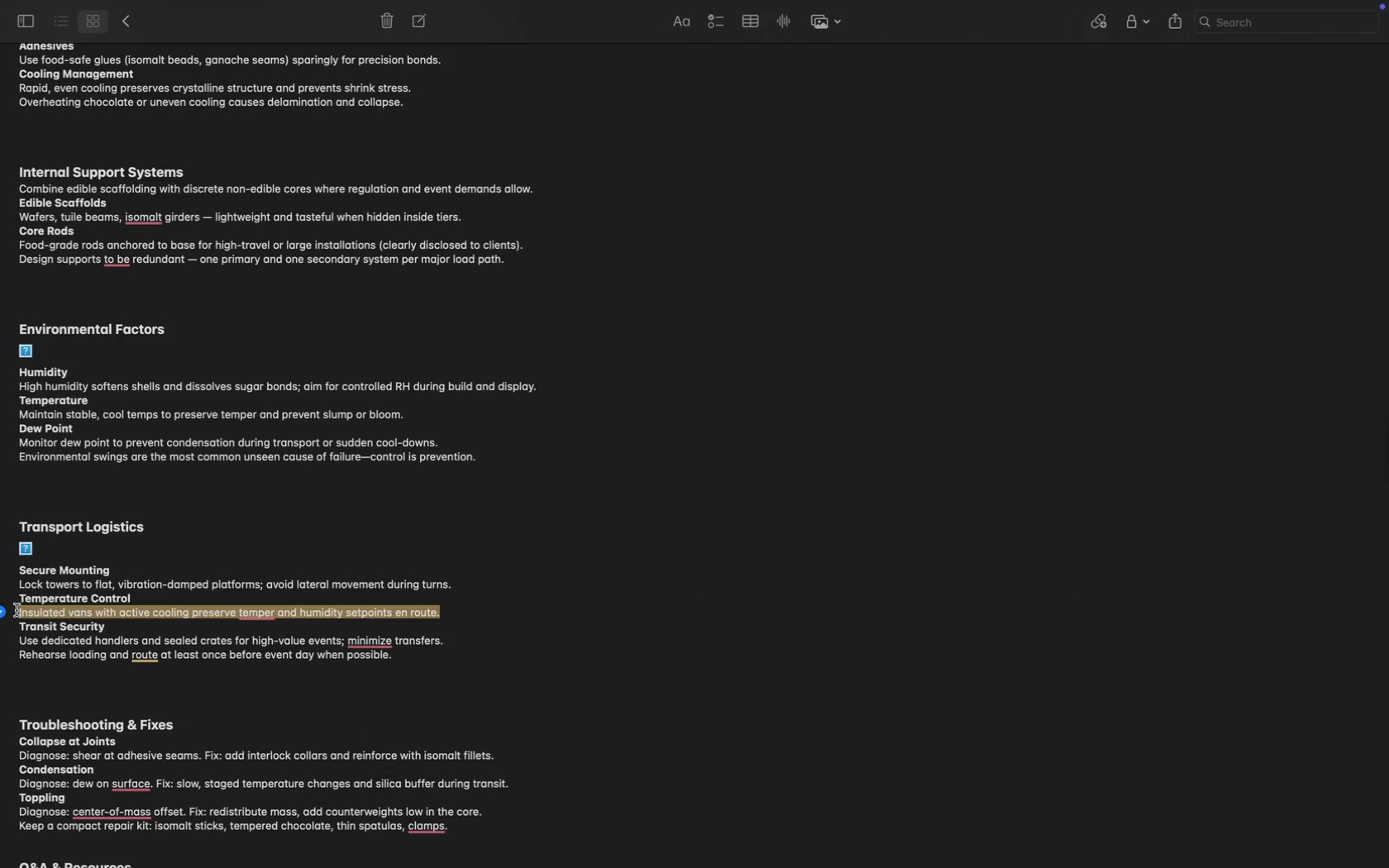 
key(Meta+CommandLeft)
 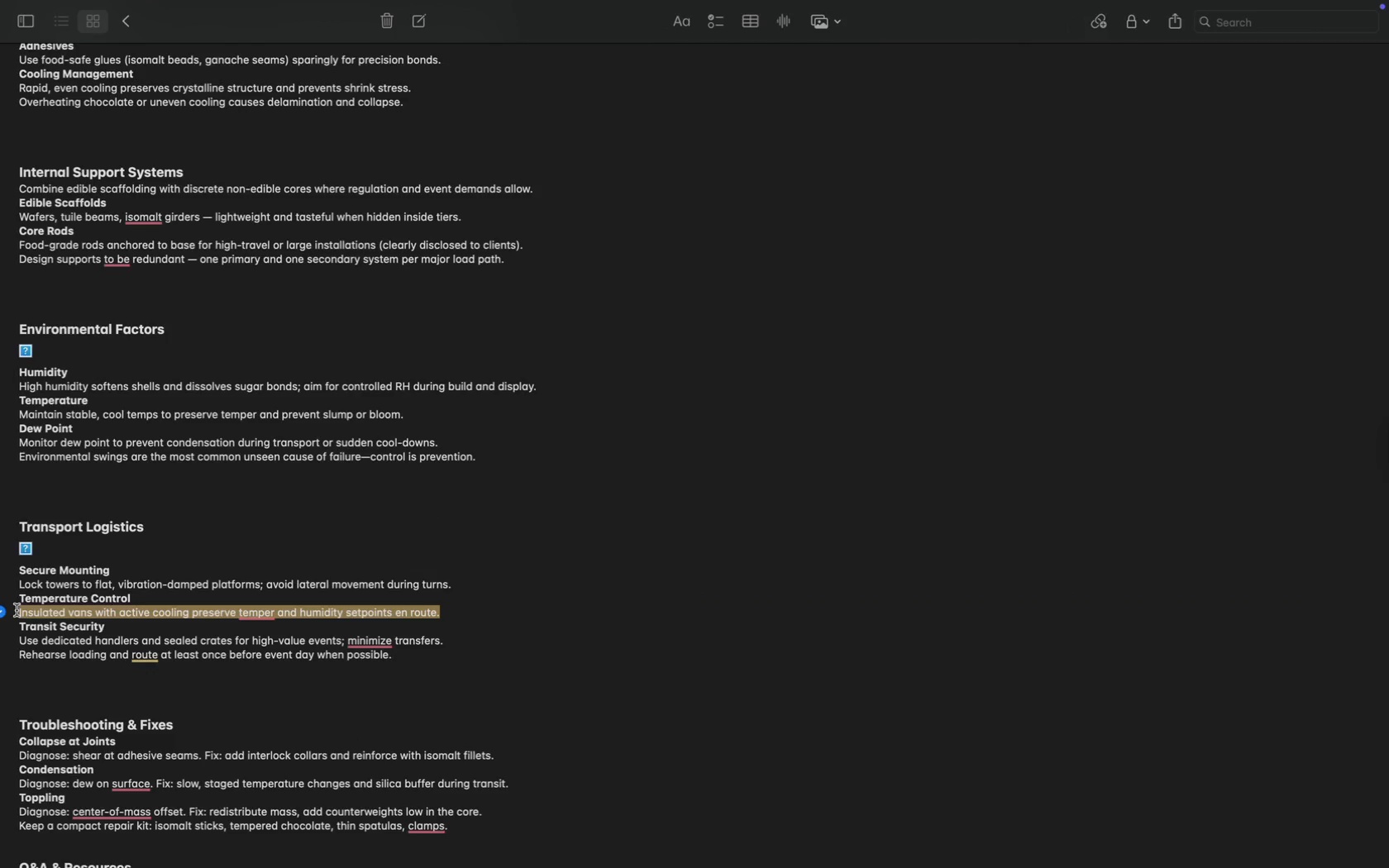 
key(Meta+C)
 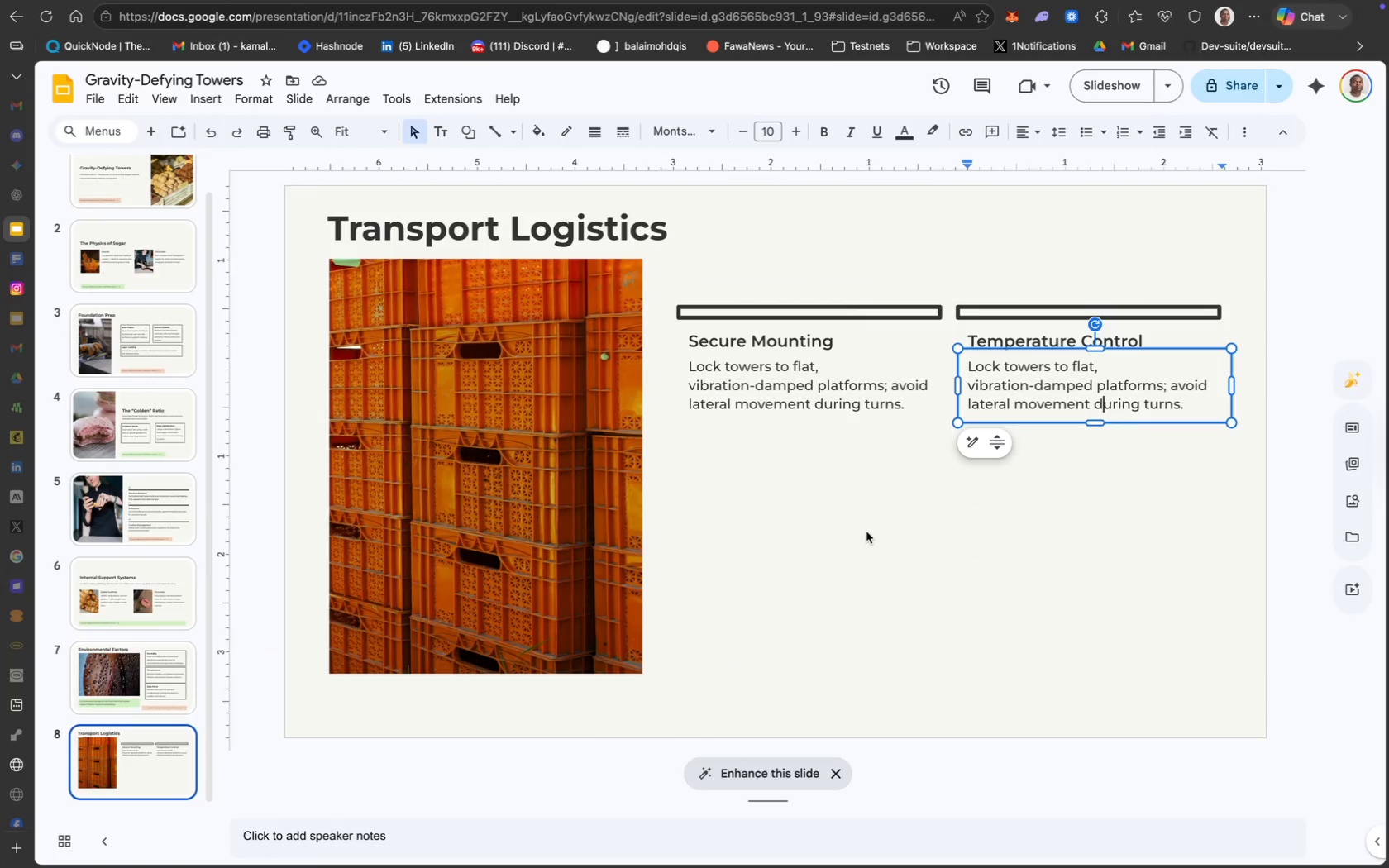 
key(Meta+A)
 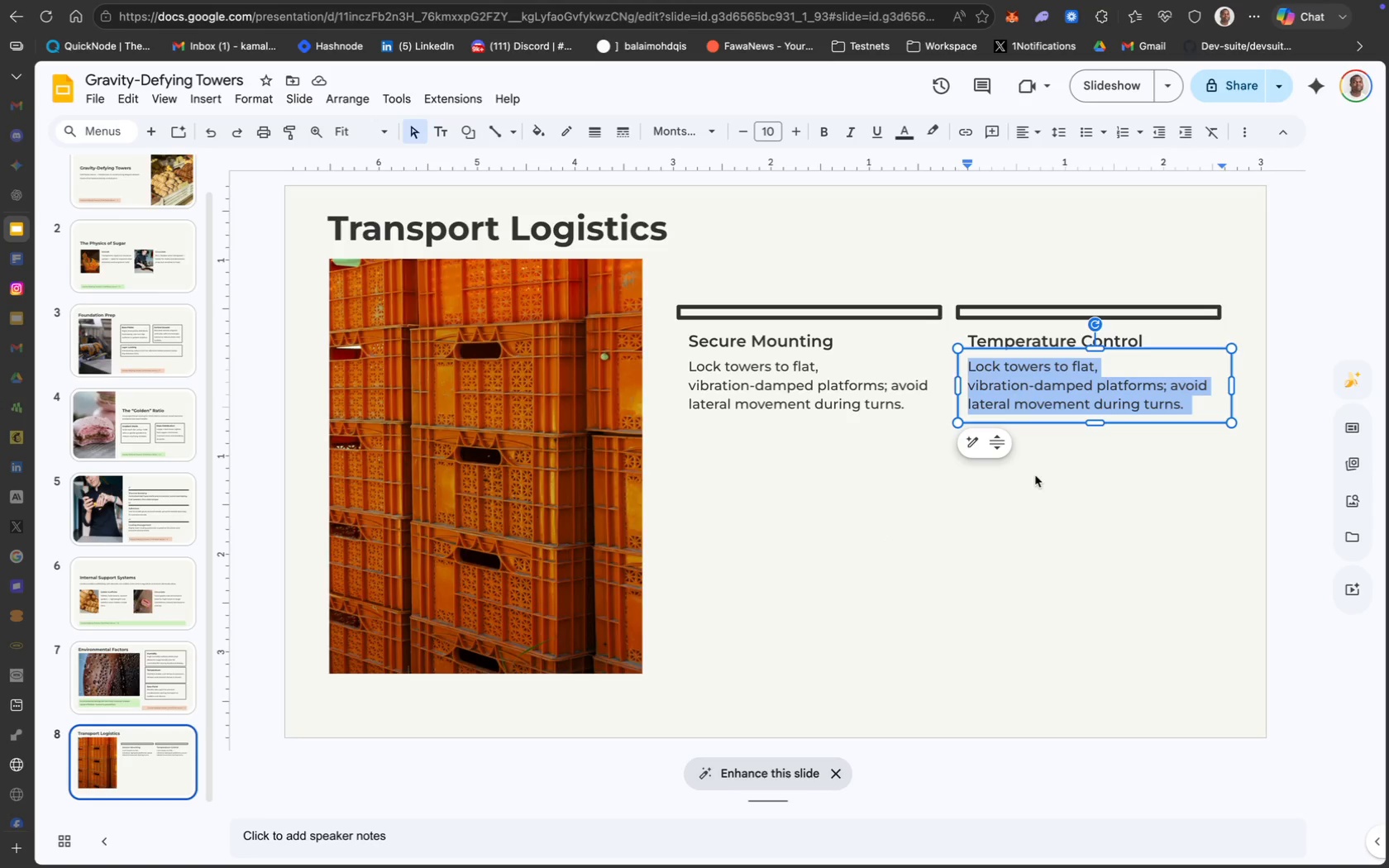 
key(Meta+V)
 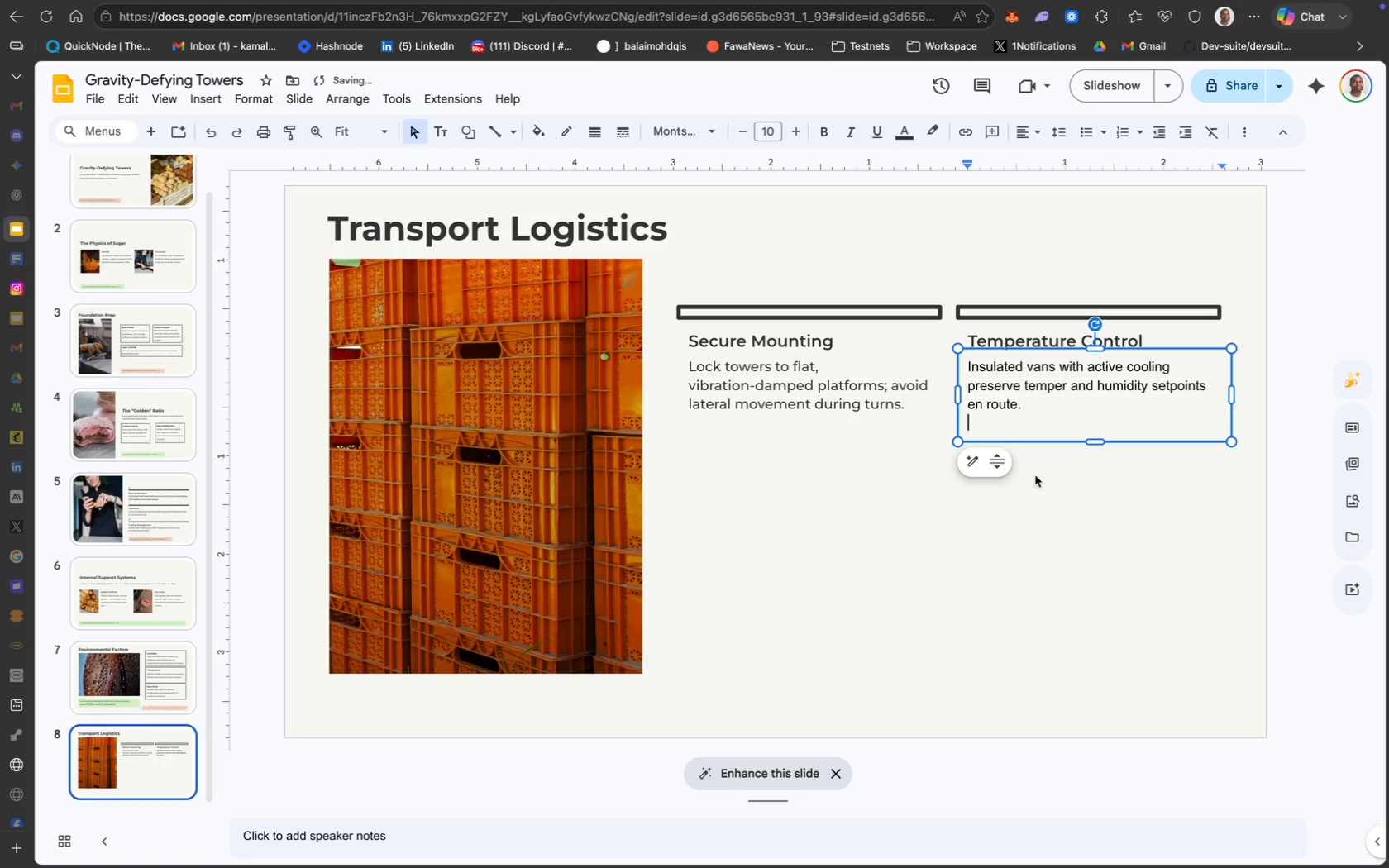 
key(Backspace)
 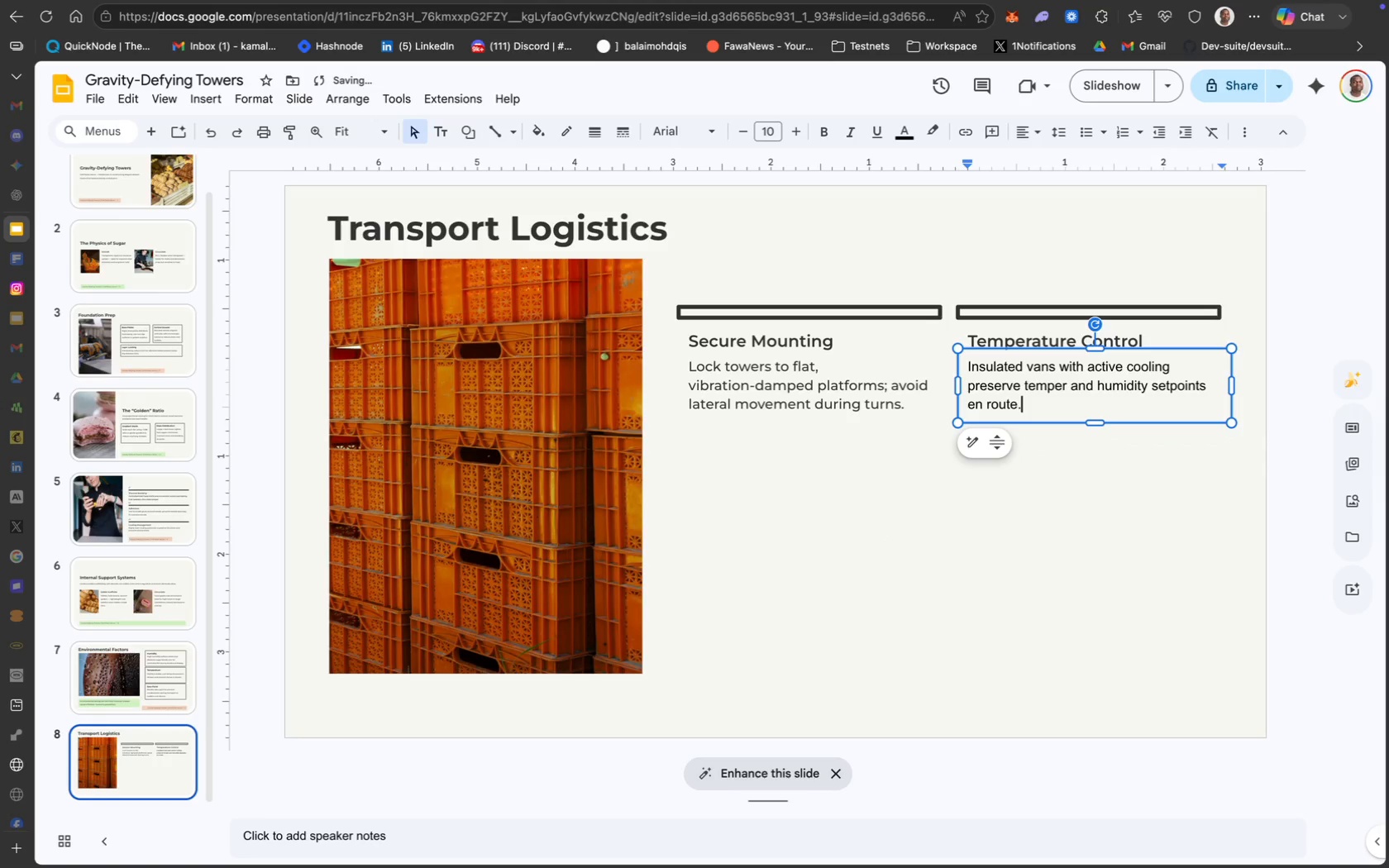 
key(Meta+CommandLeft)
 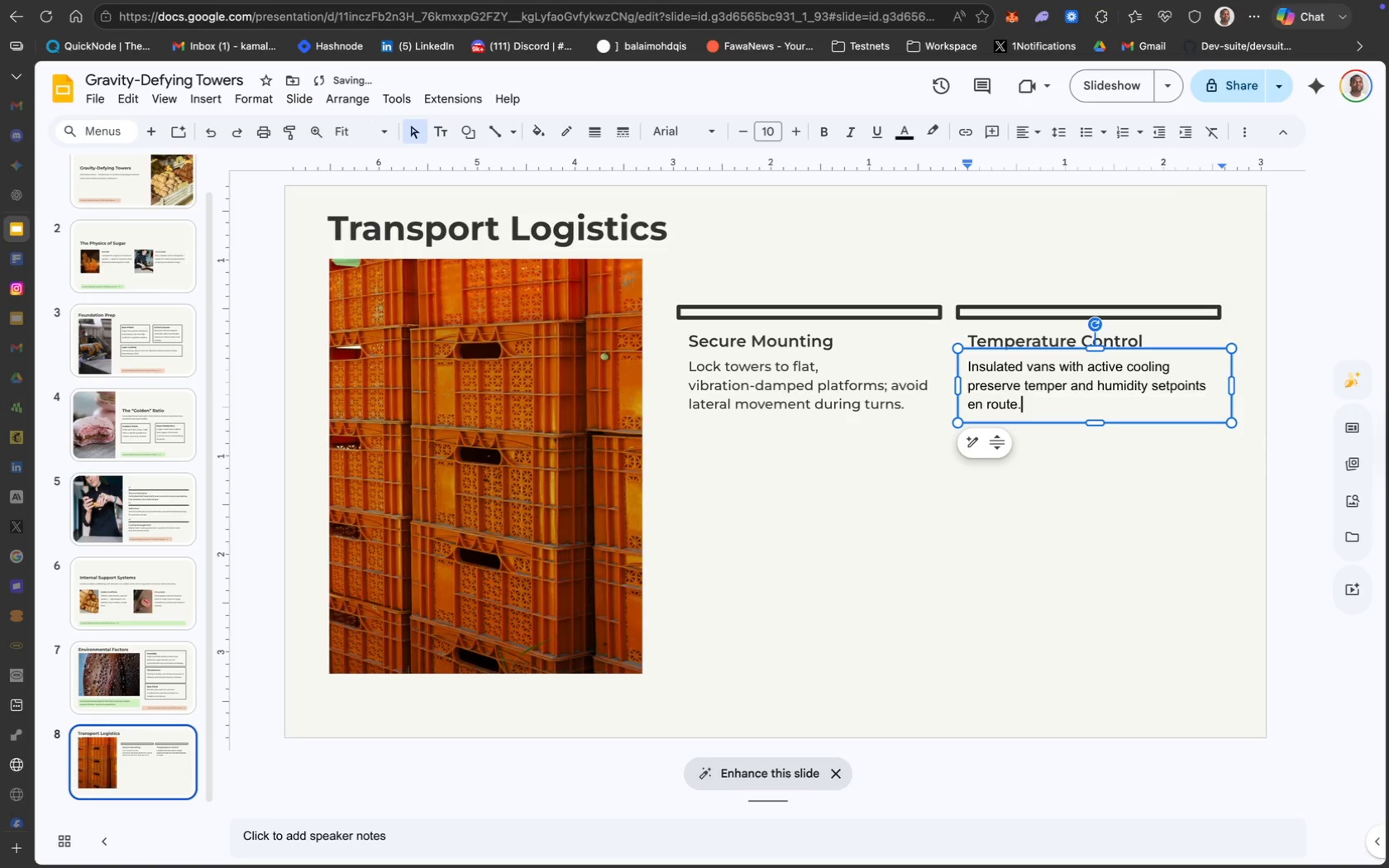 
key(Meta+A)
 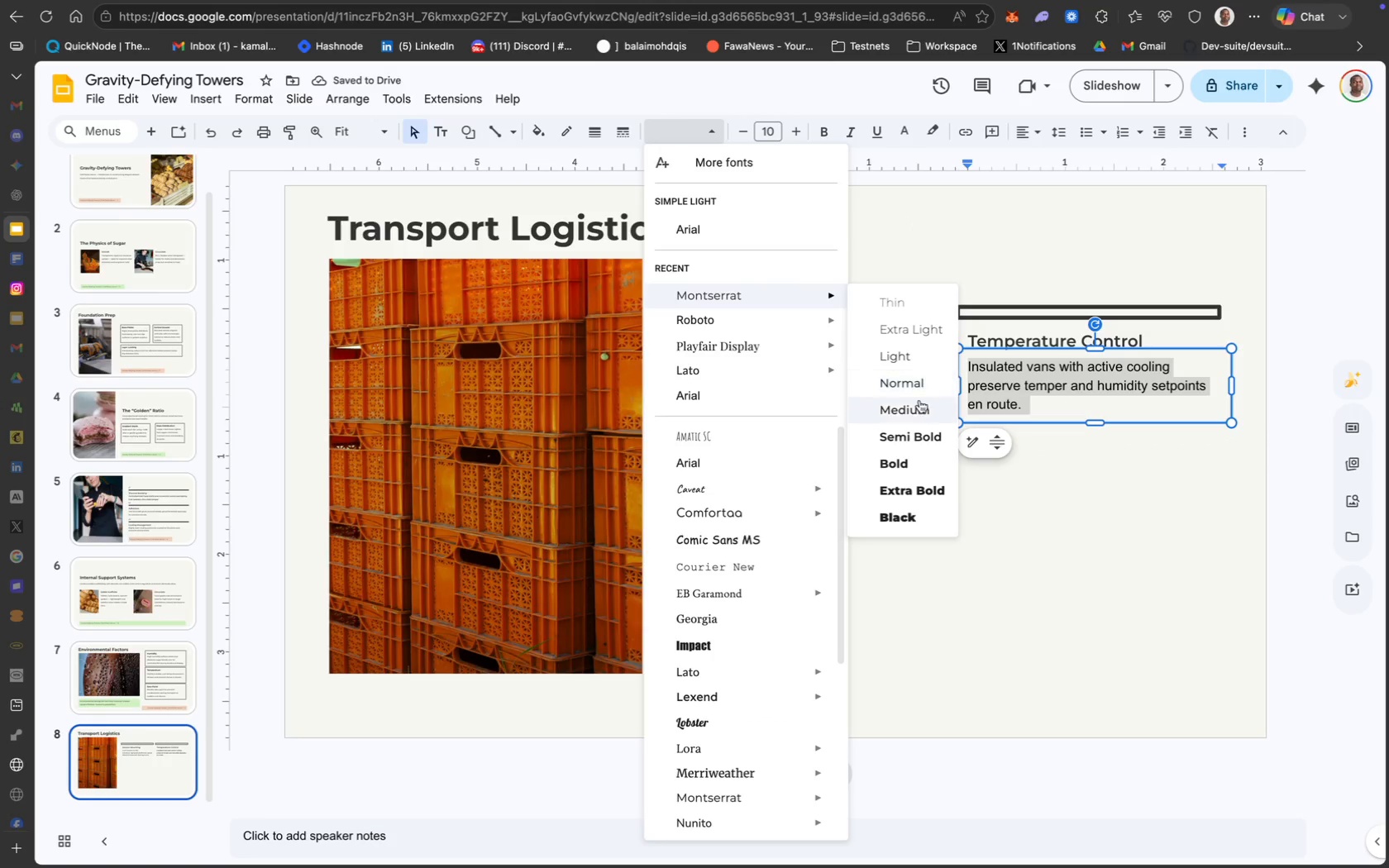 
left_click([919, 407])
 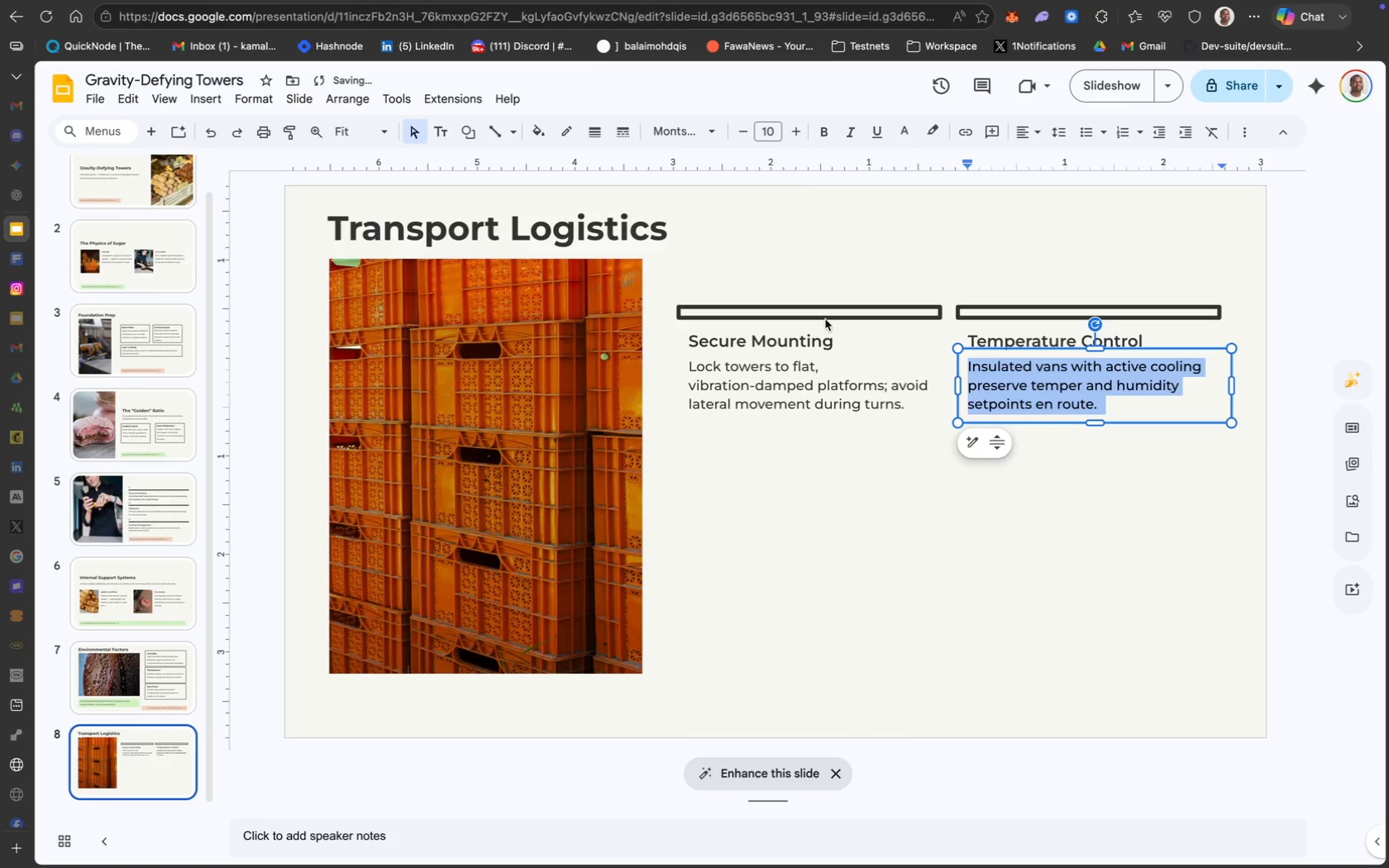 
left_click([819, 379])
 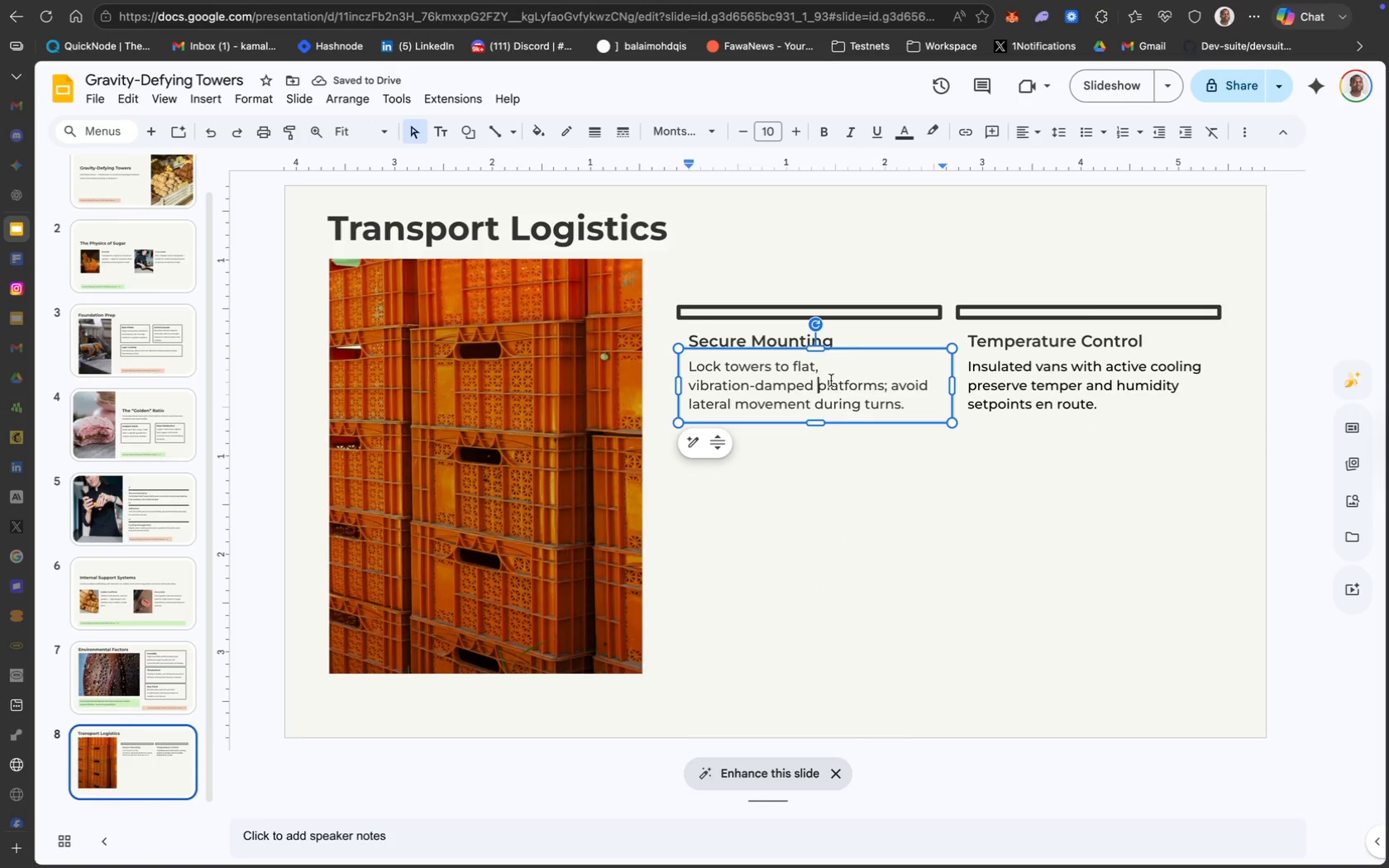 
left_click([1007, 388])
 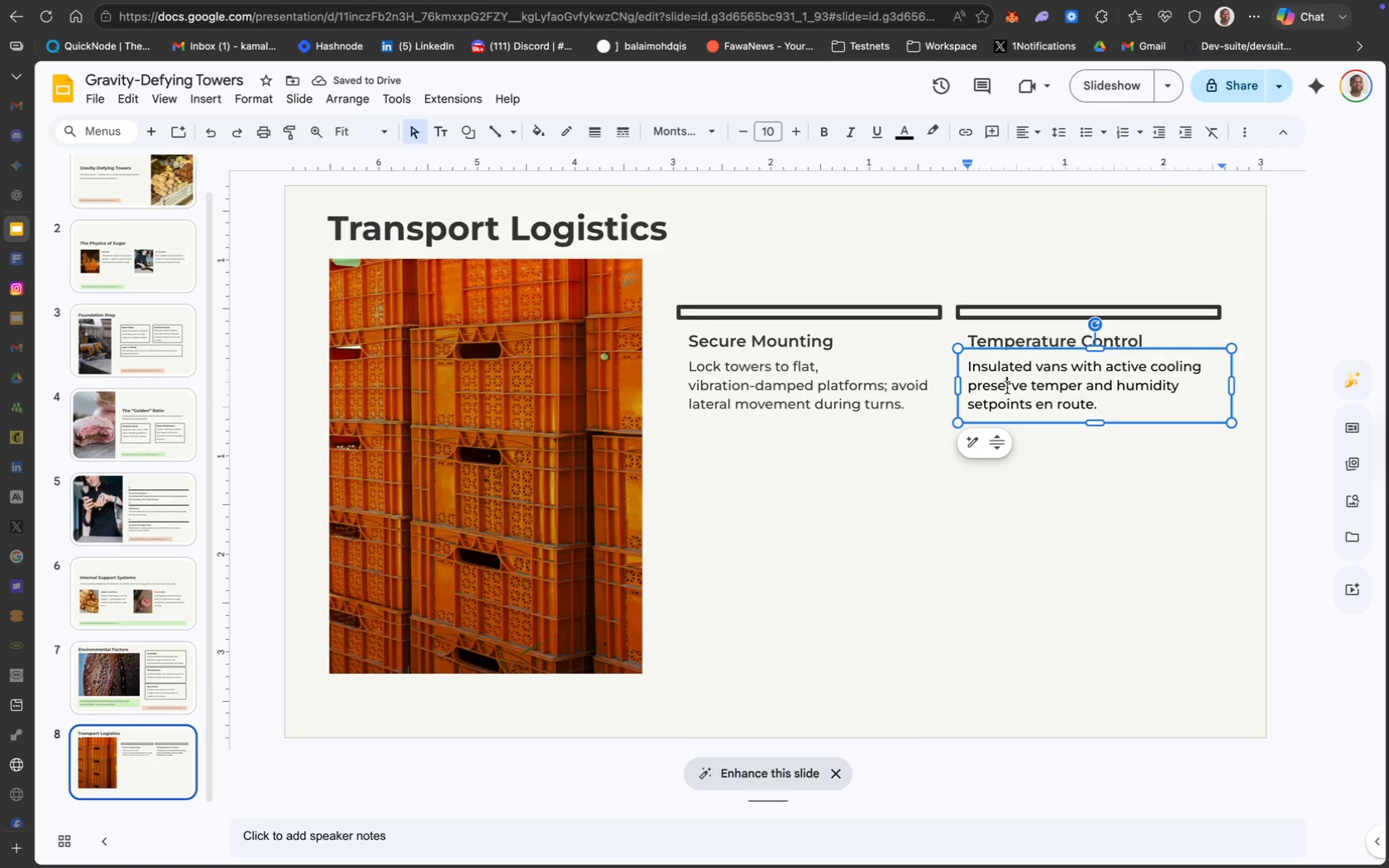 
key(Meta+A)
 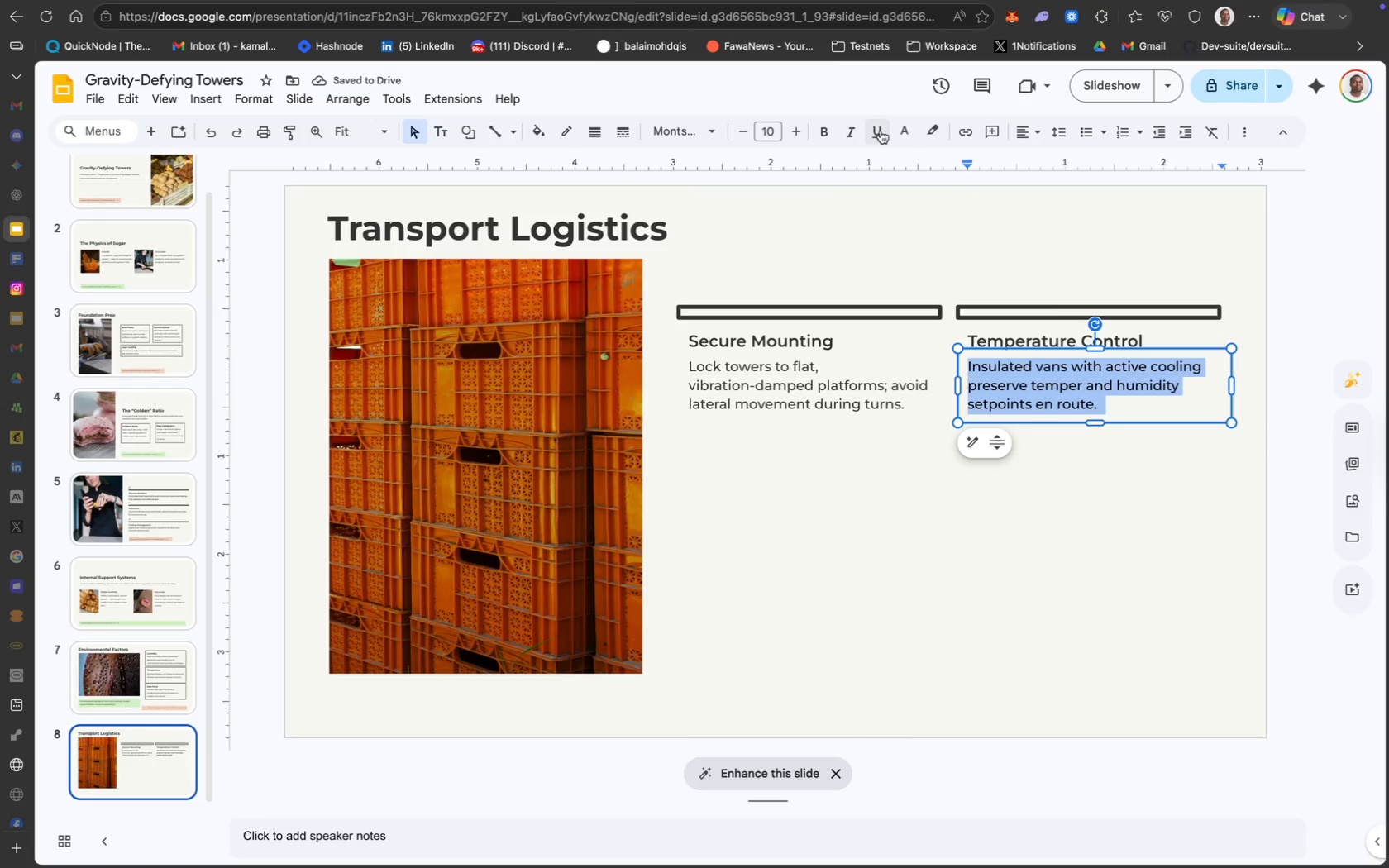 
left_click([903, 126])
 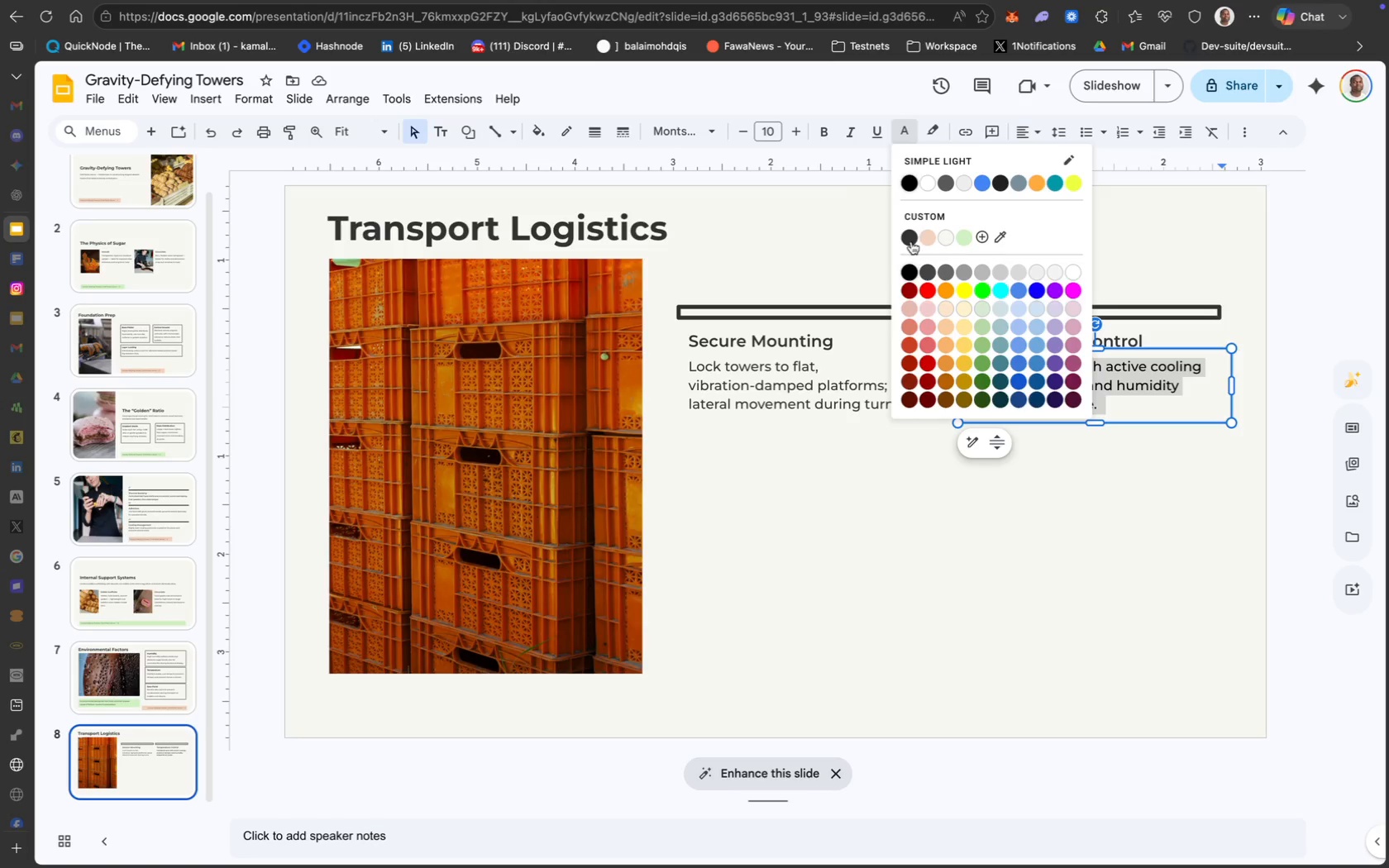 
left_click([911, 241])
 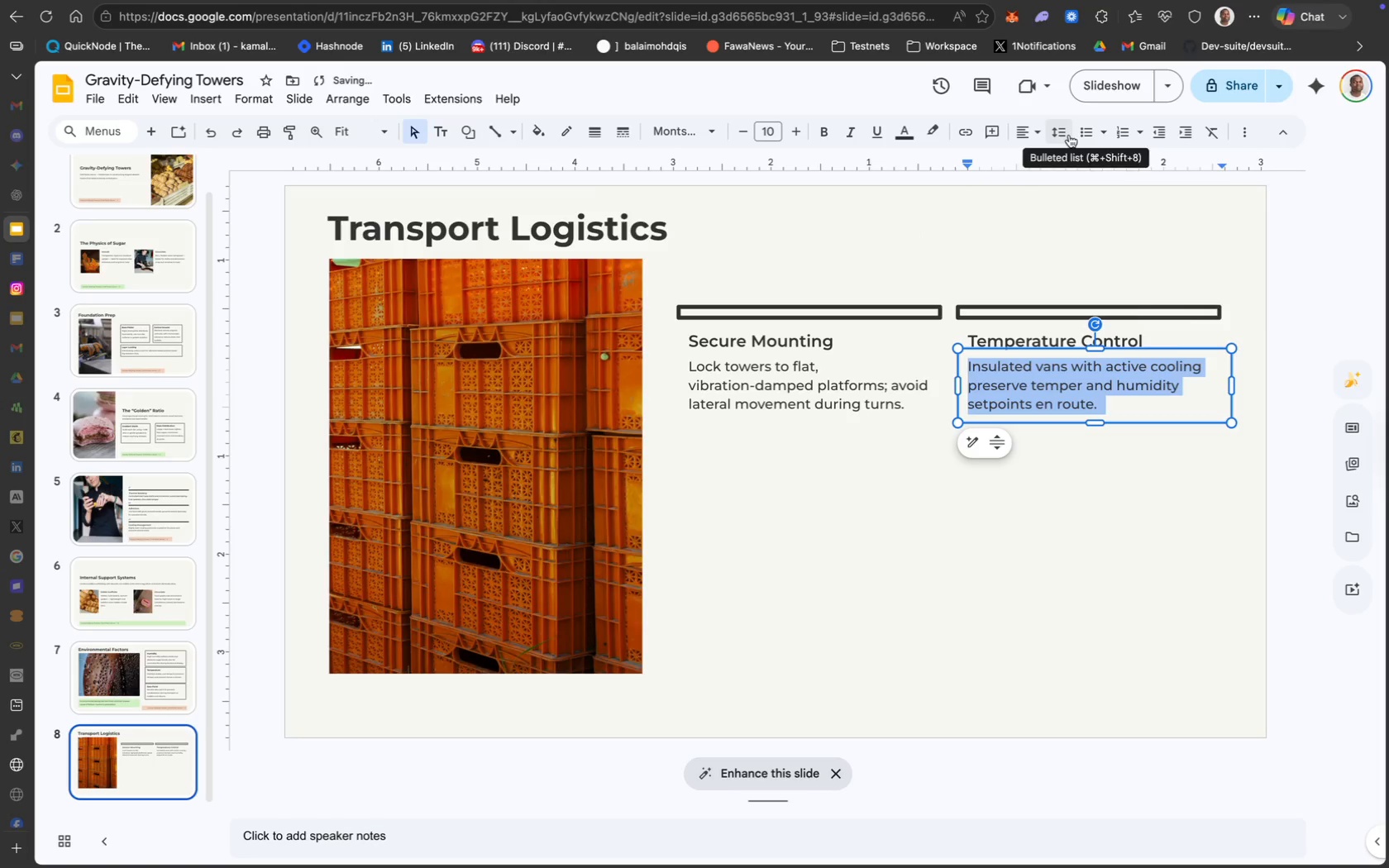 
left_click([1091, 215])
 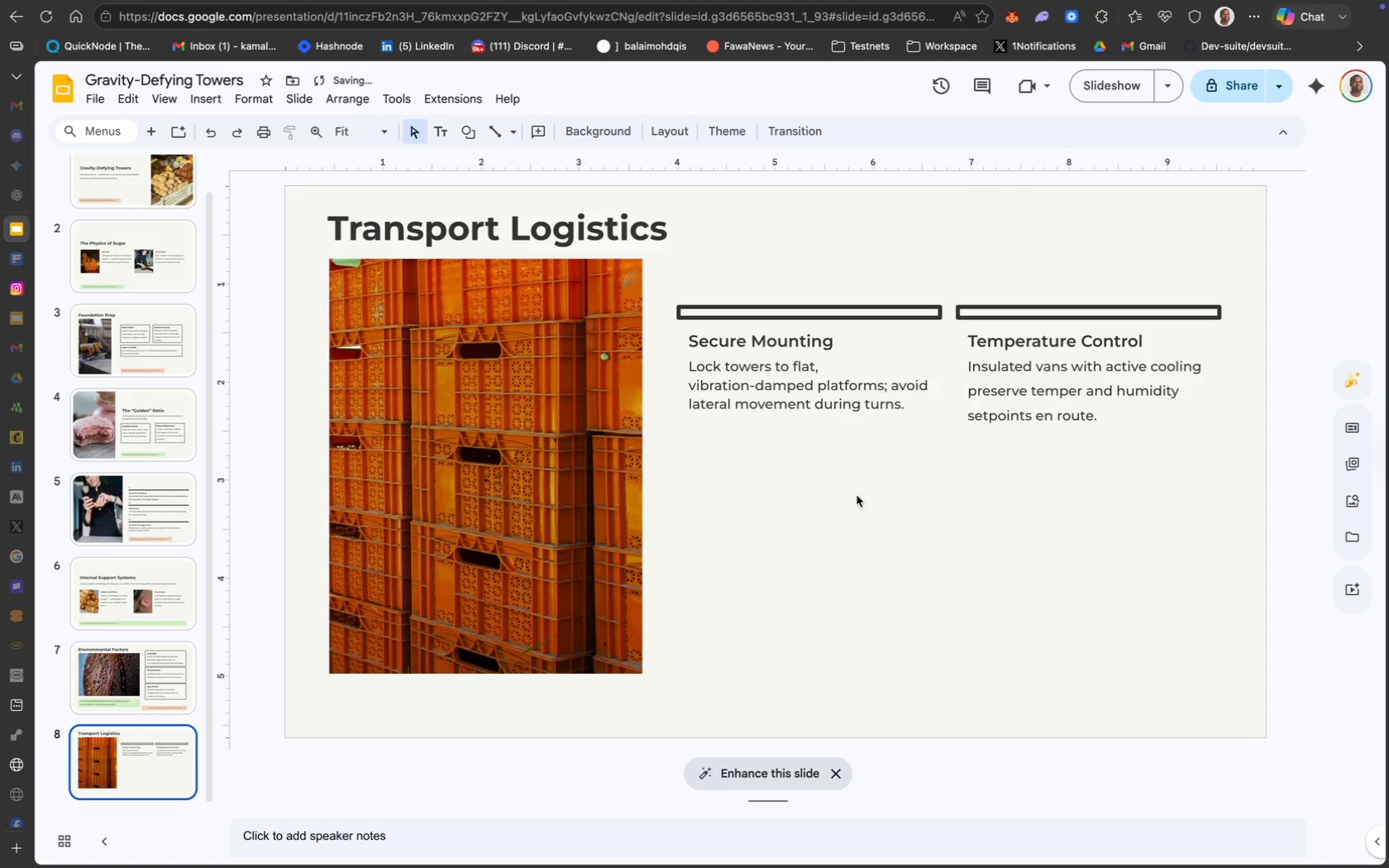 
hold_key(key=CapsLock, duration=0.83)
 